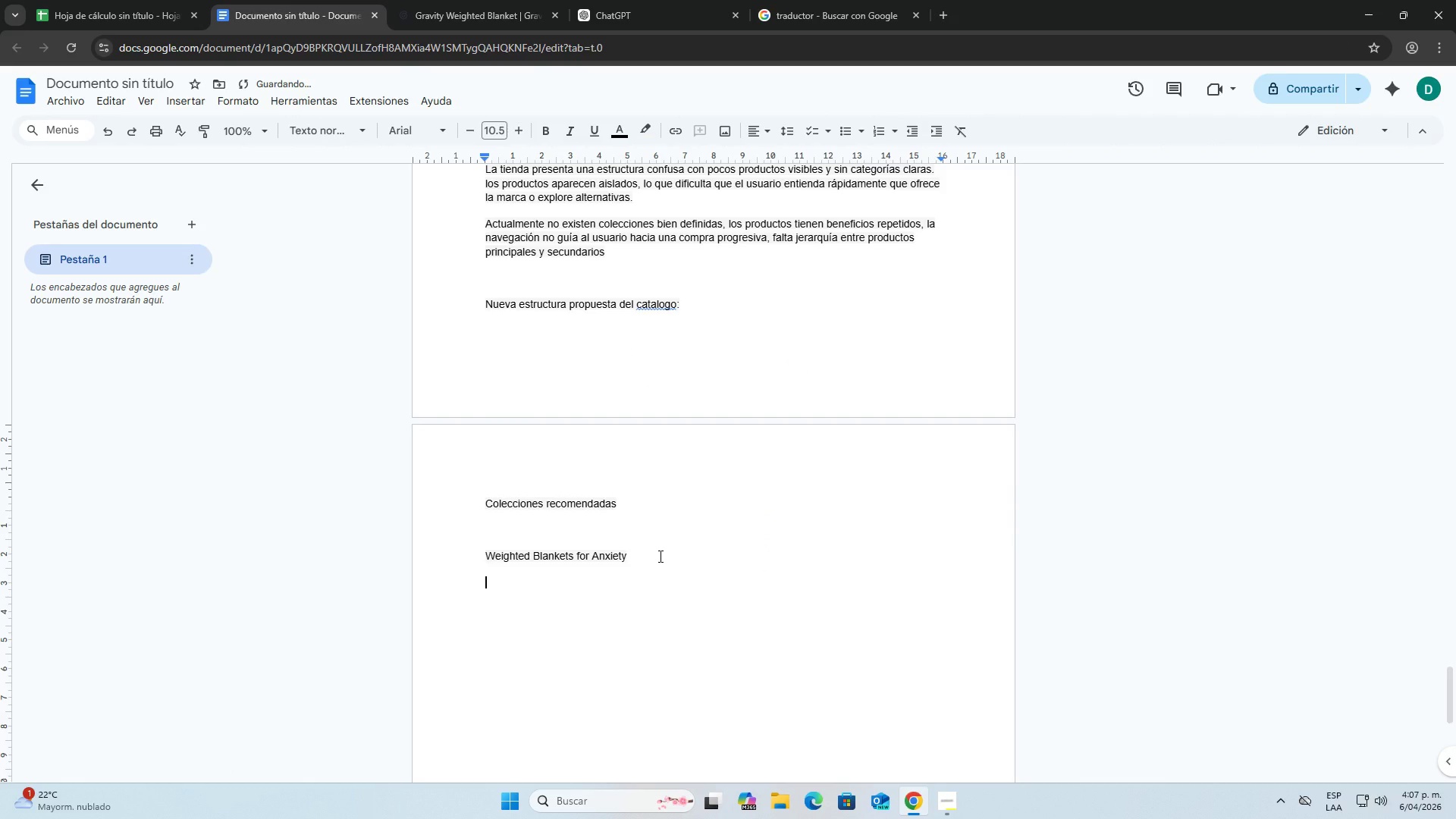 
key(Control+V)
 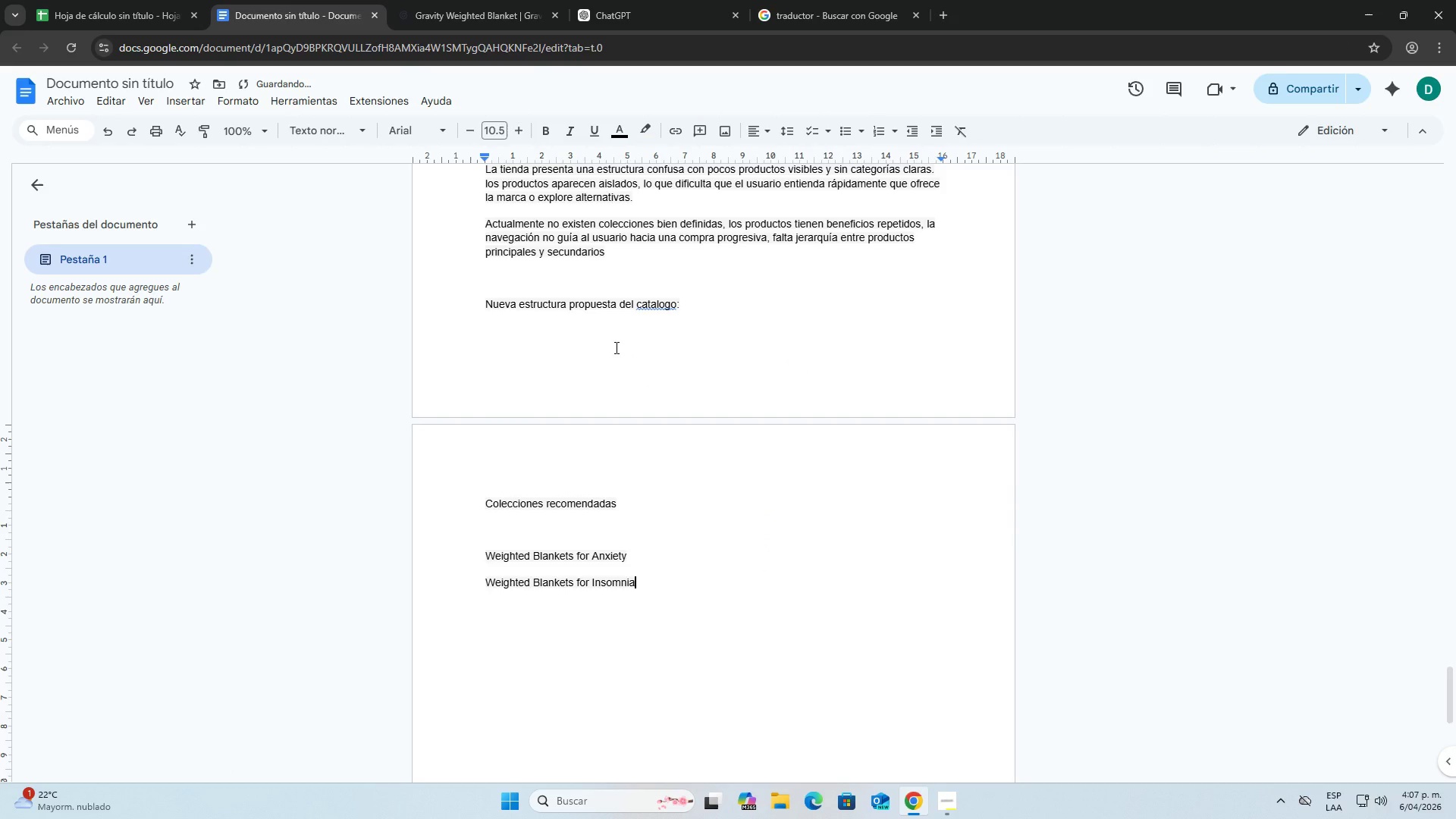 
key(Enter)
 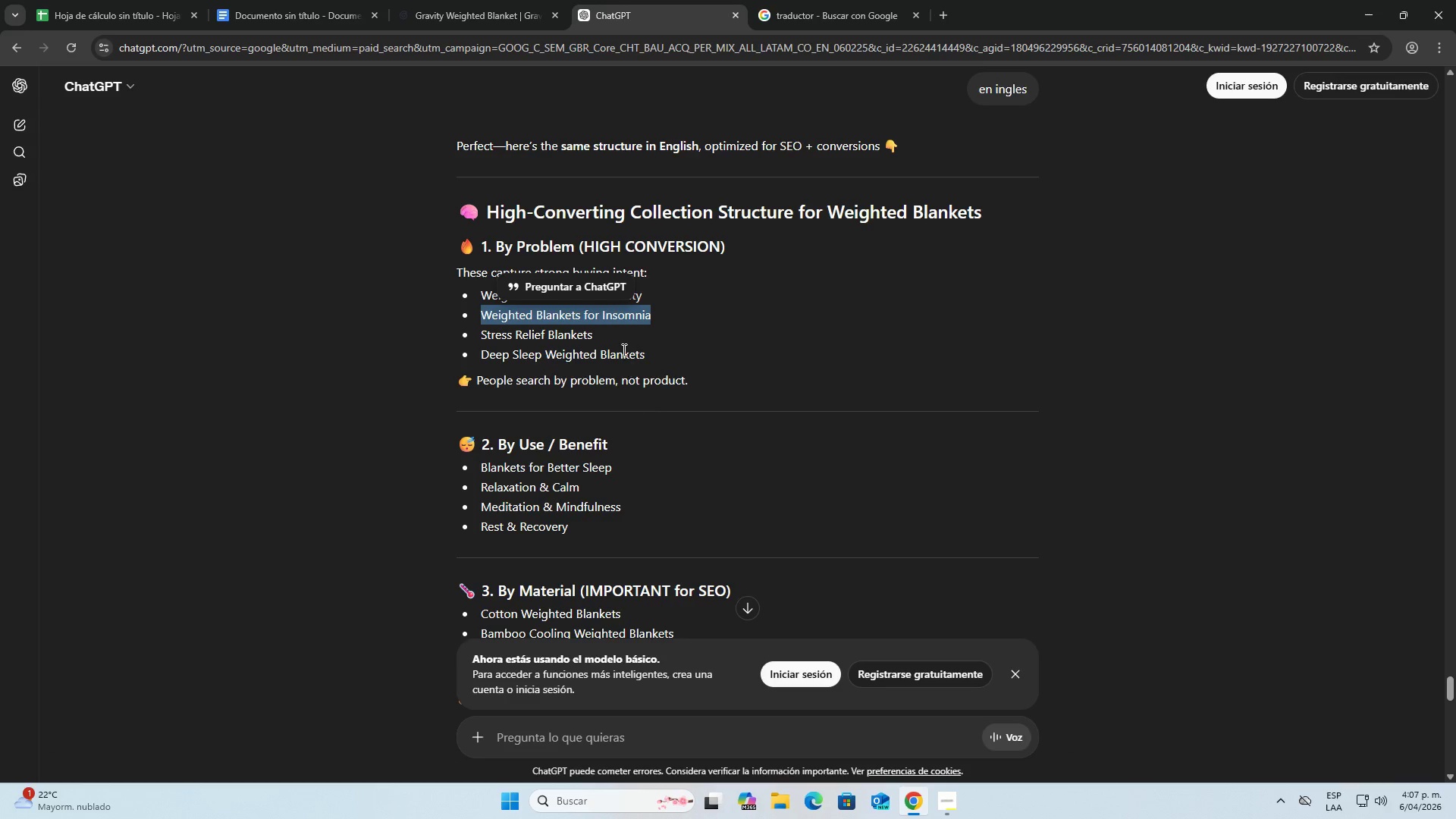 
left_click([611, 334])
 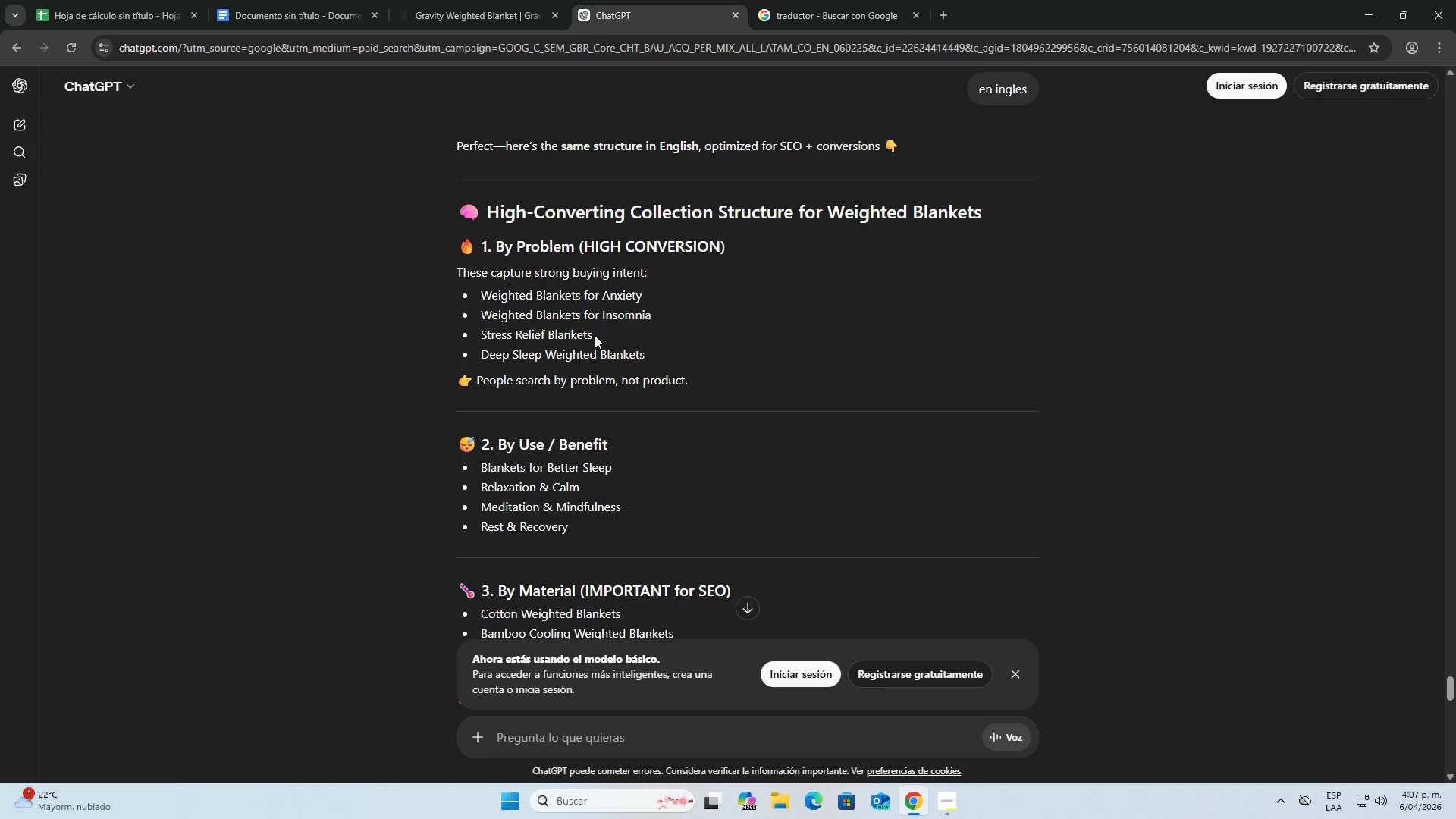 
left_click_drag(start_coordinate=[595, 335], to_coordinate=[481, 337])
 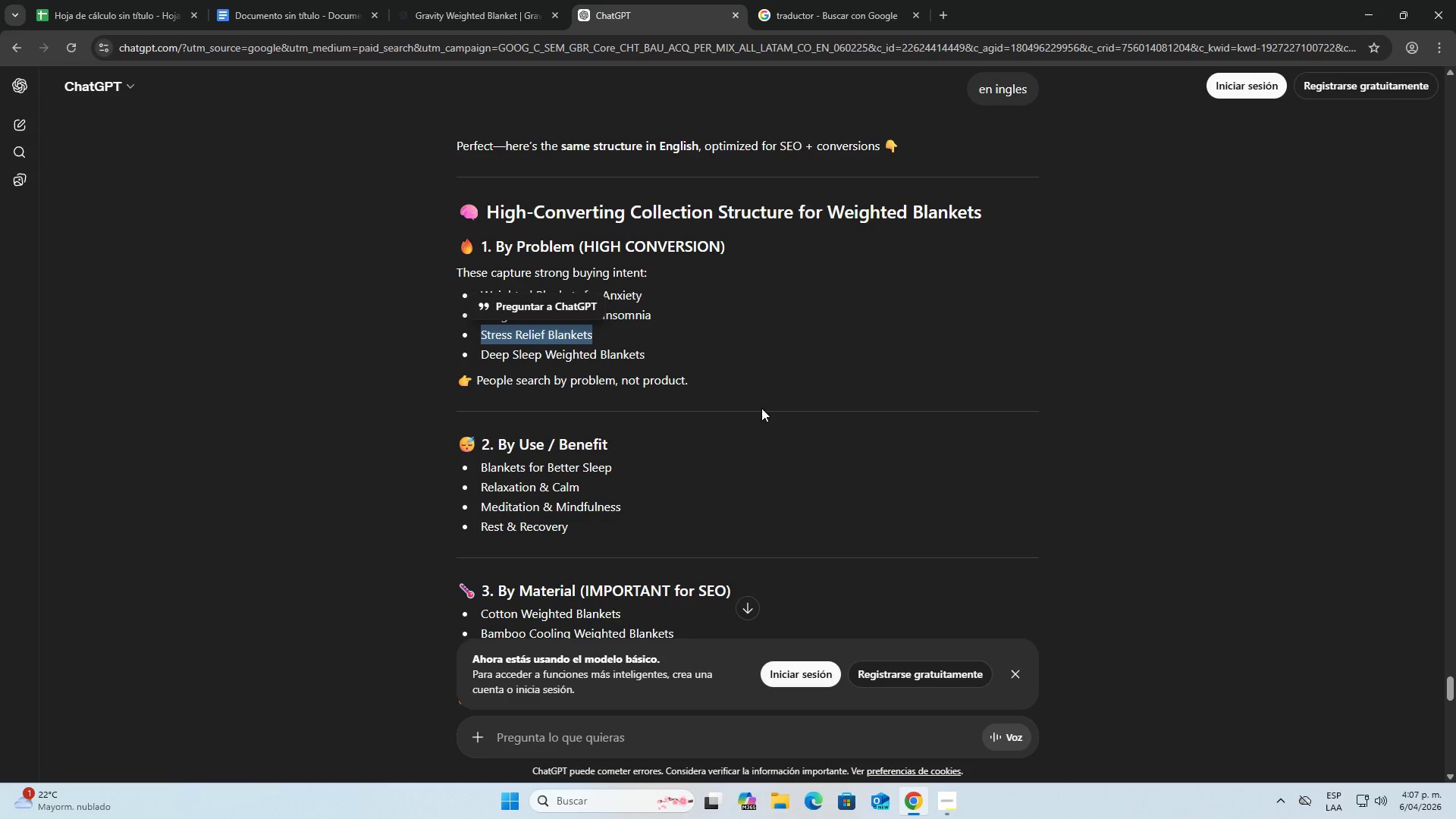 
key(Control+C)
 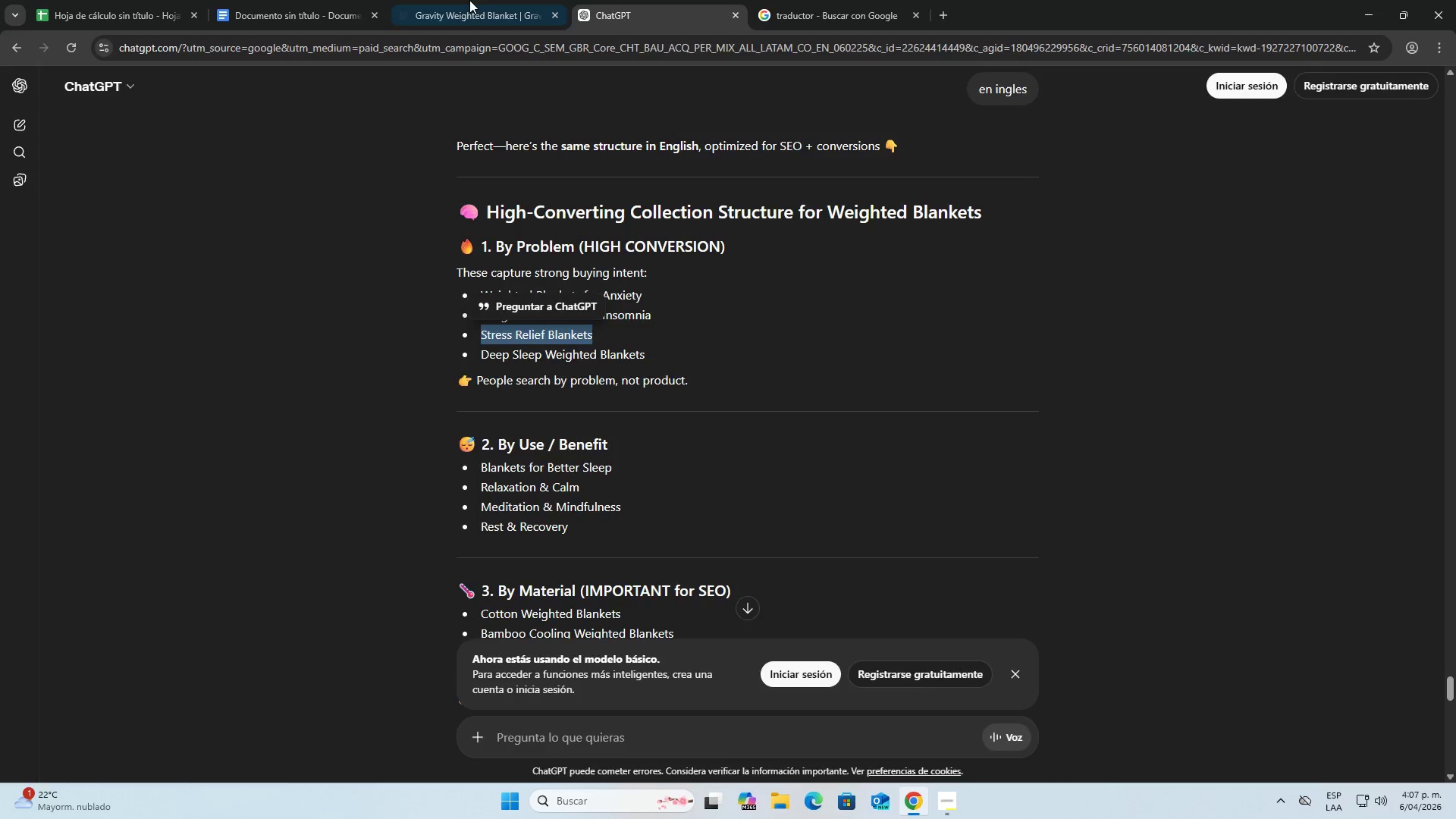 
left_click([457, 0])
 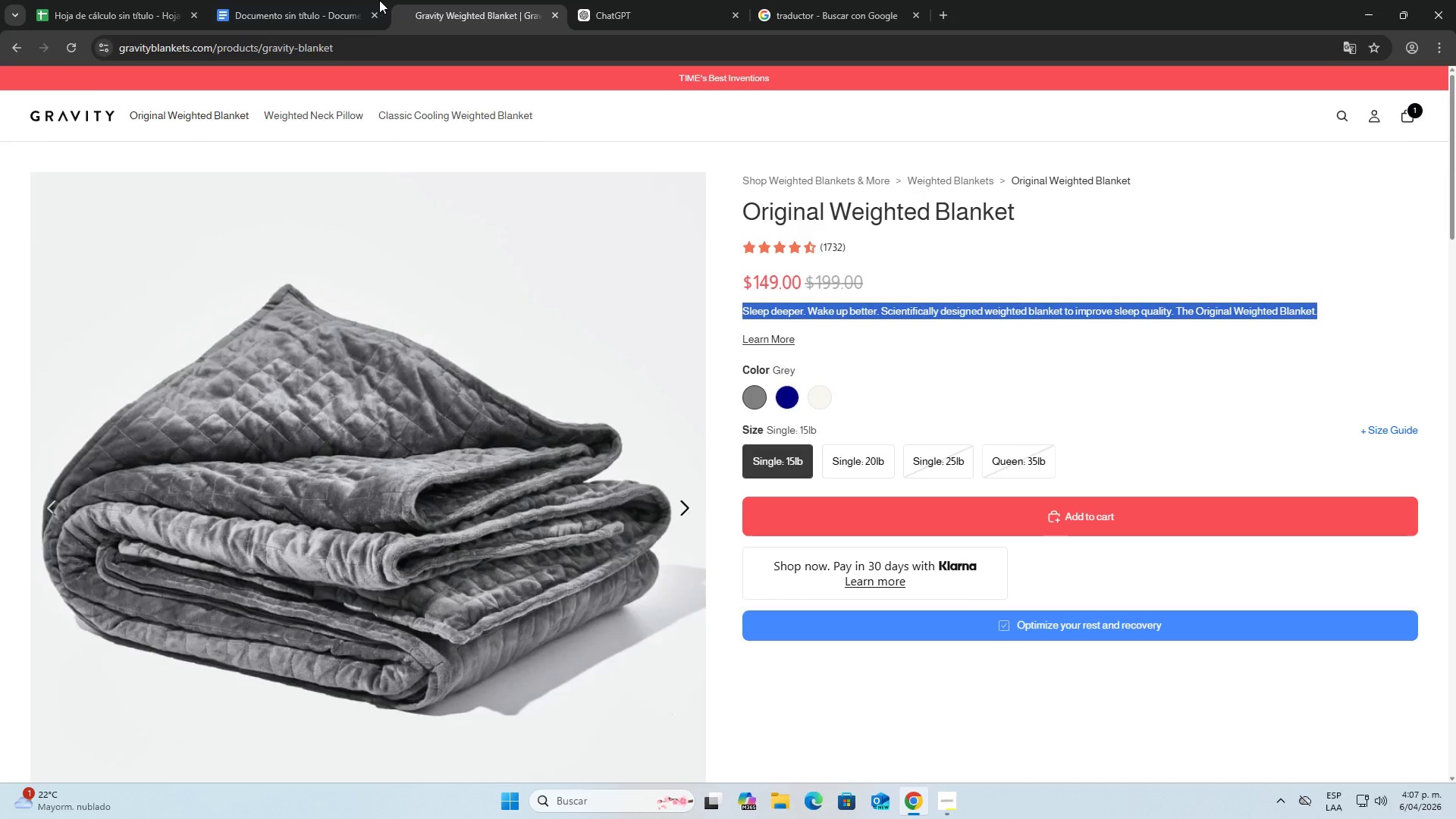 
left_click([343, 0])
 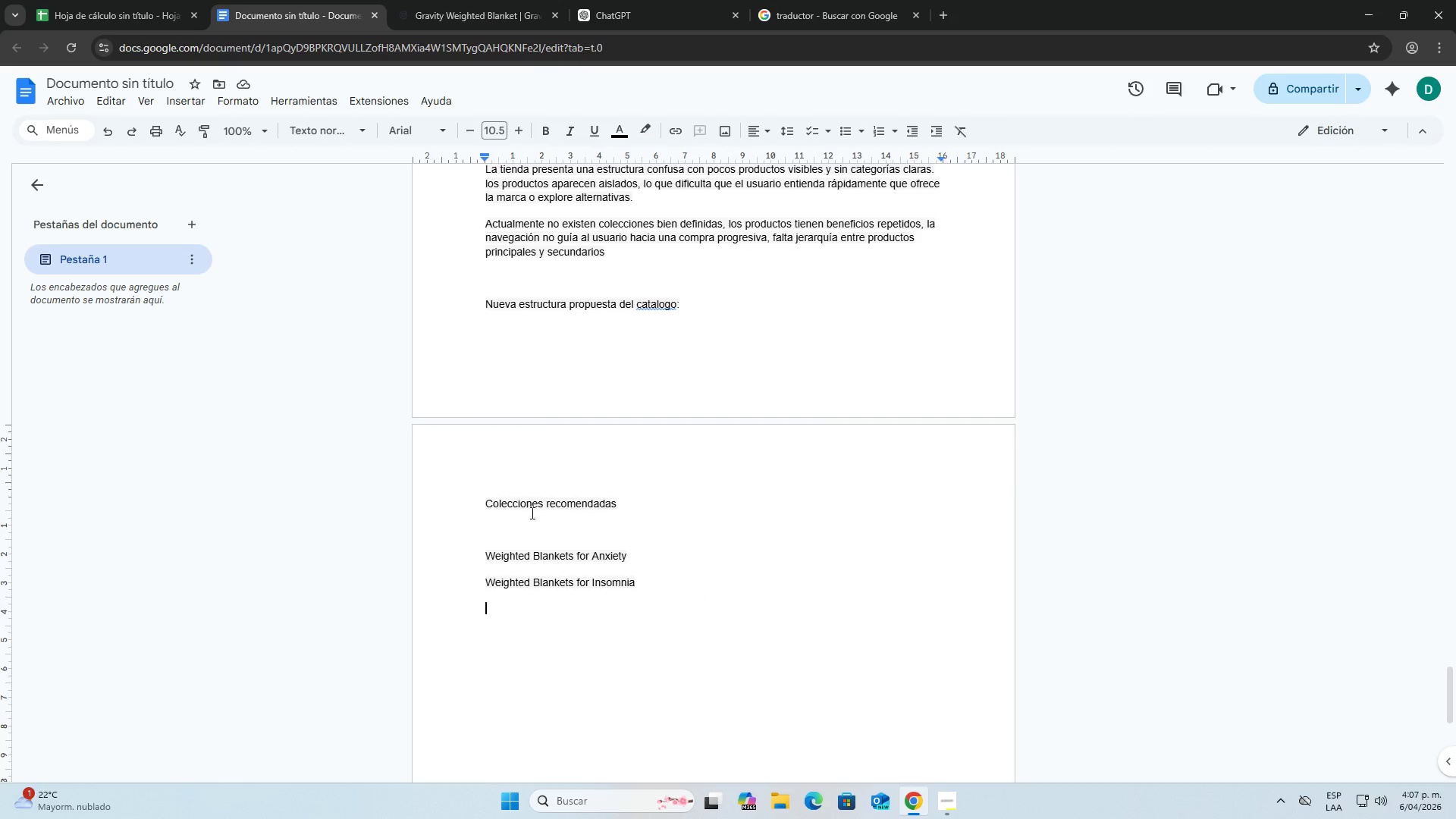 
key(Control+ControlLeft)
 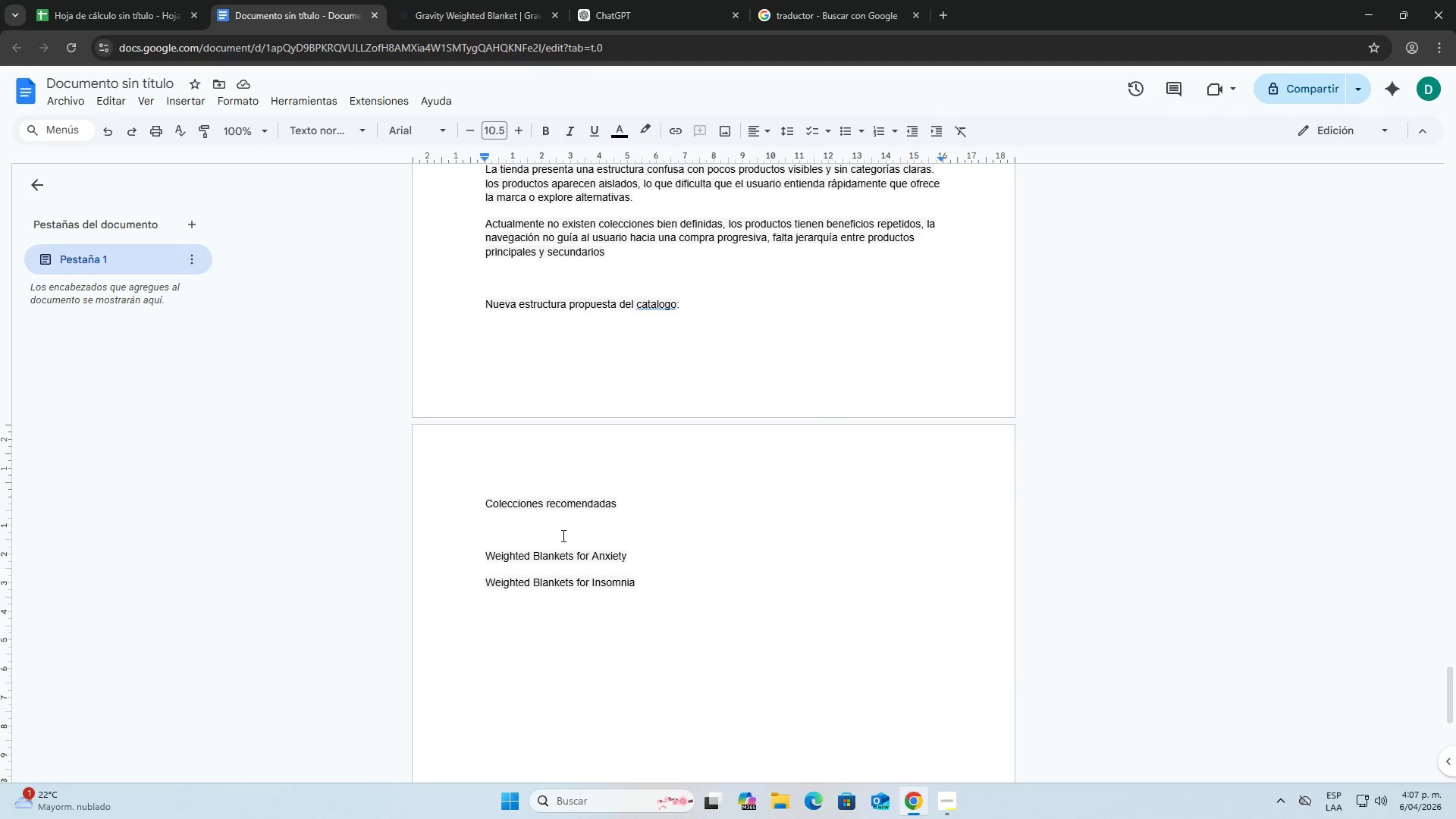 
key(Control+V)
 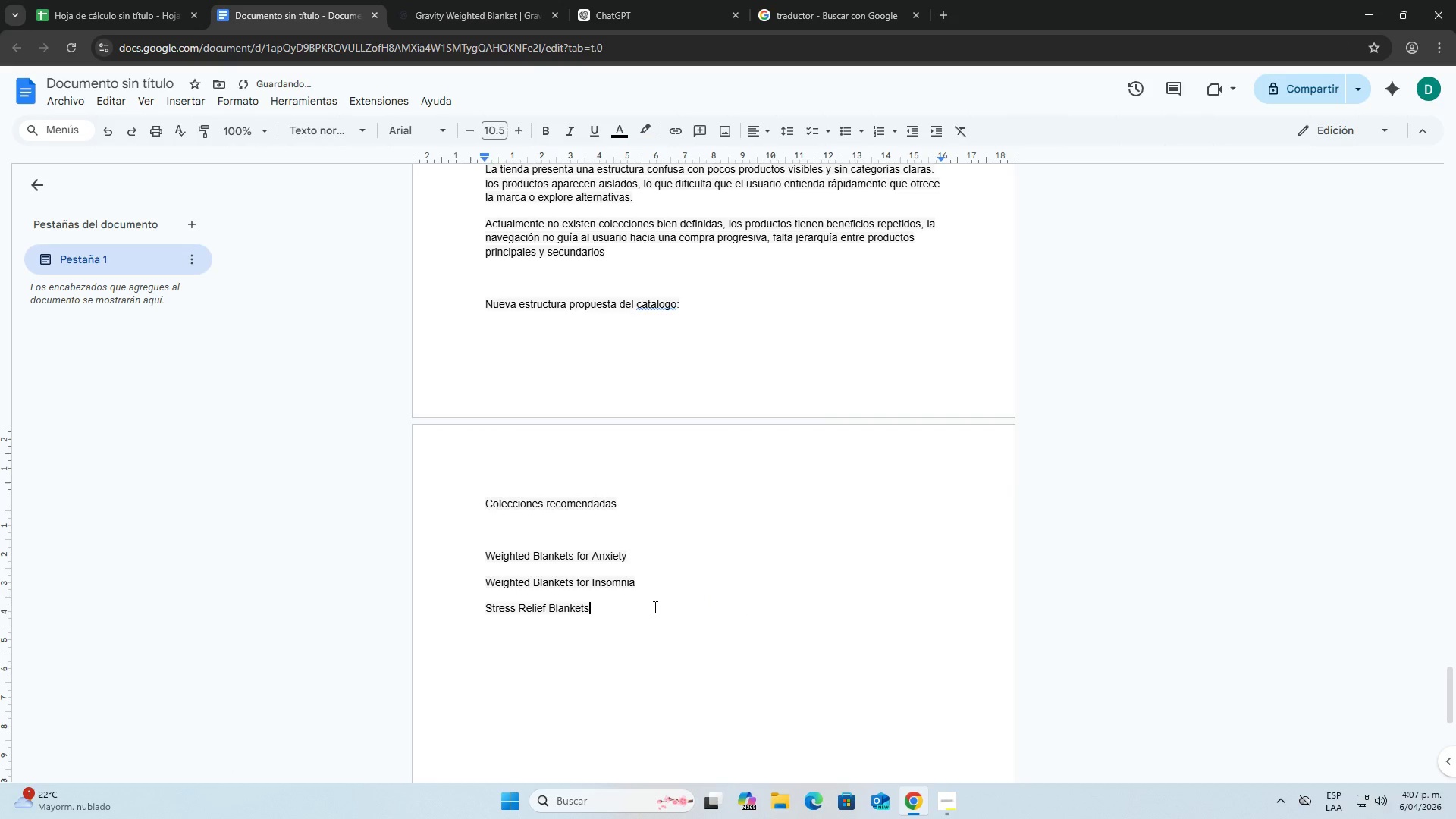 
scroll: coordinate [654, 606], scroll_direction: down, amount: 1.0
 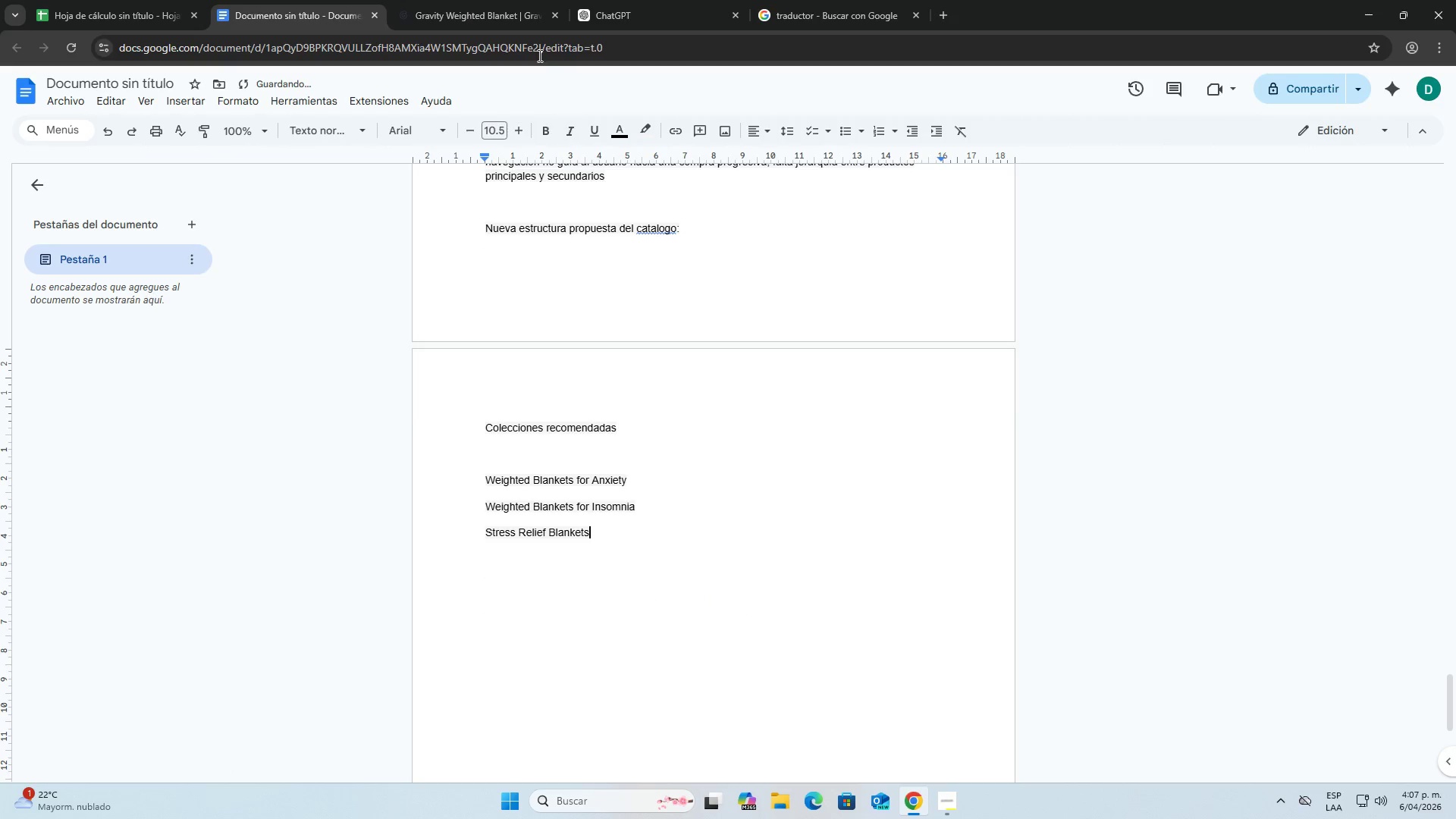 
left_click([497, 0])
 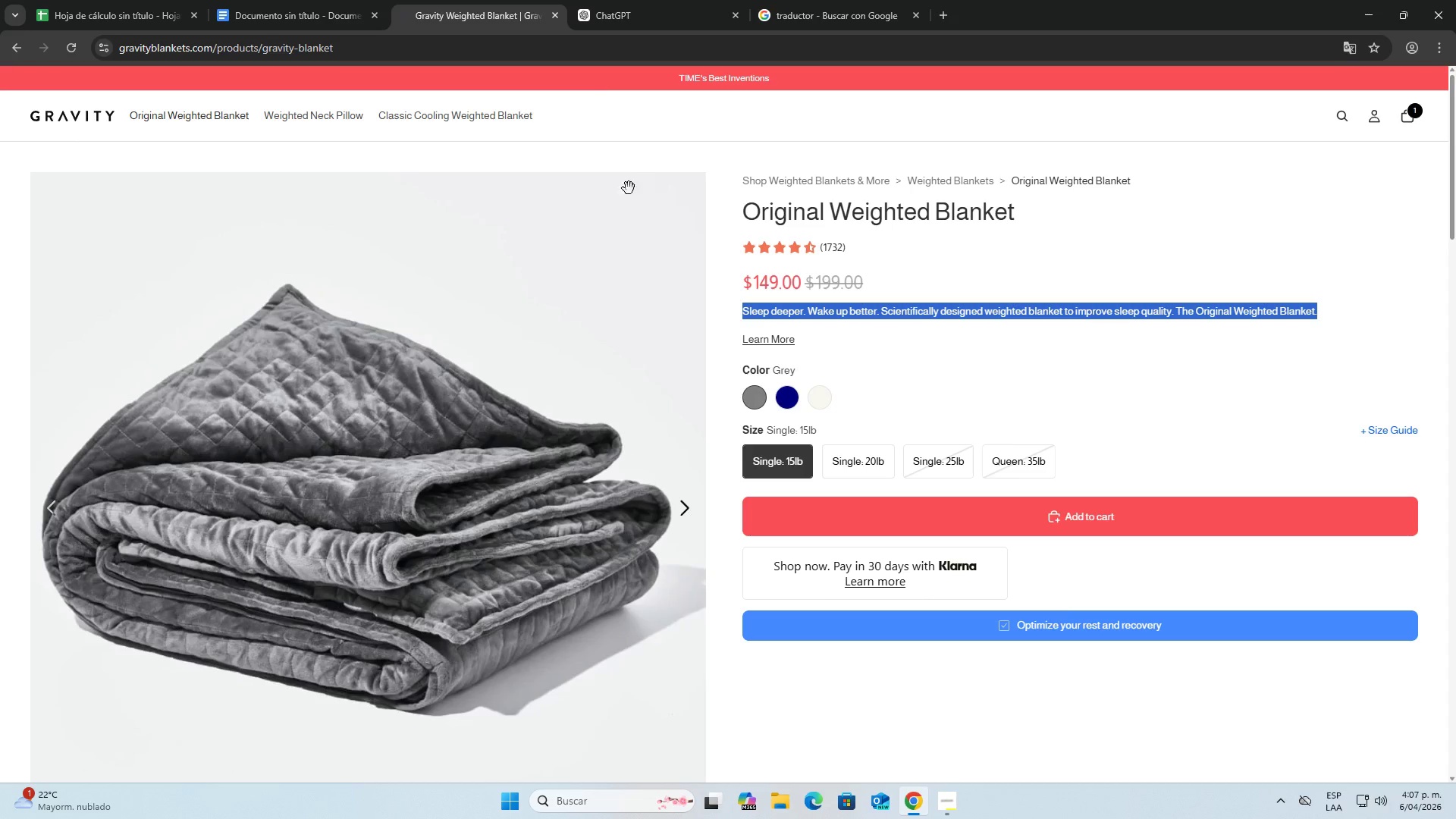 
left_click([614, 0])
 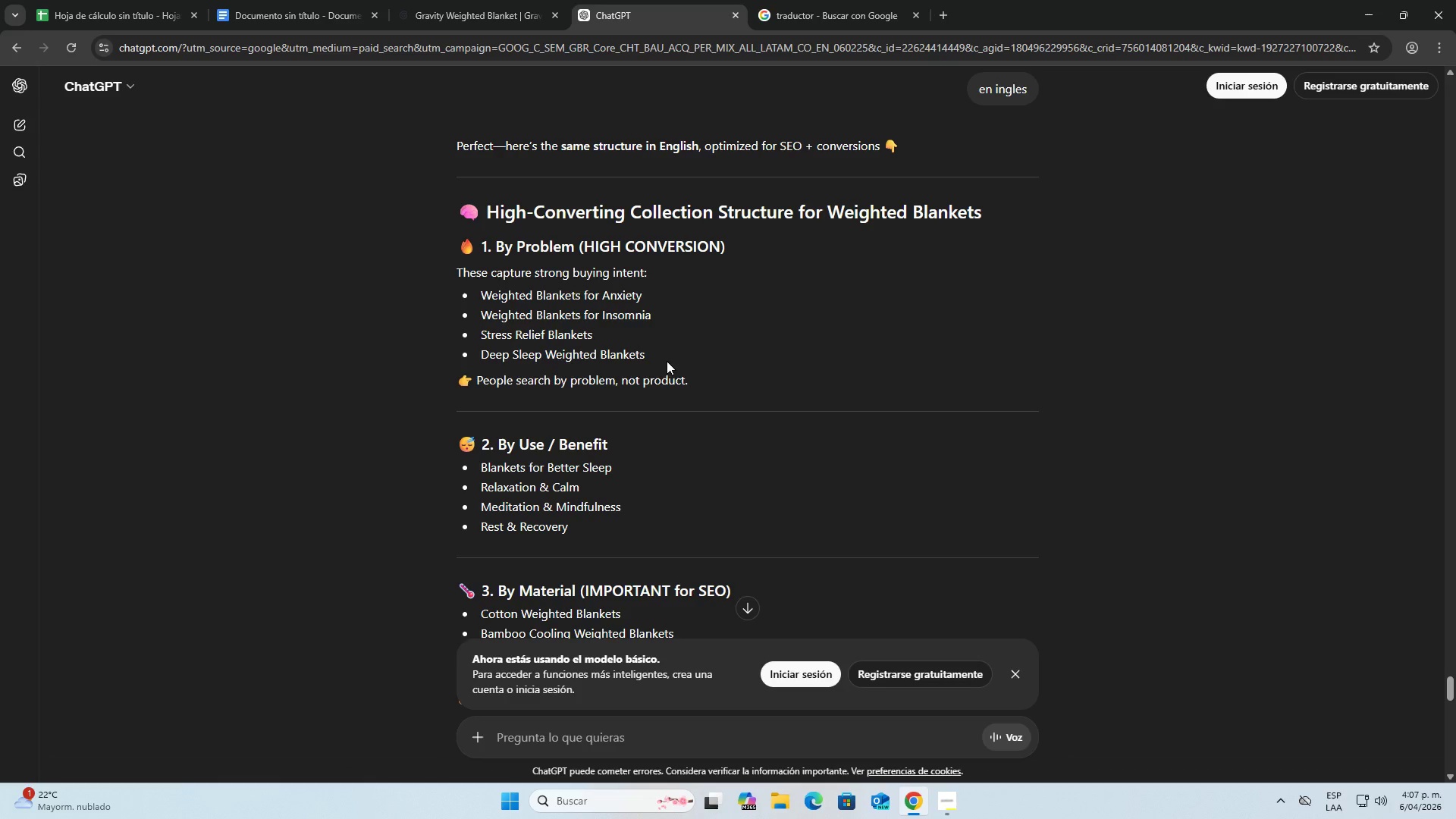 
left_click_drag(start_coordinate=[649, 354], to_coordinate=[479, 359])
 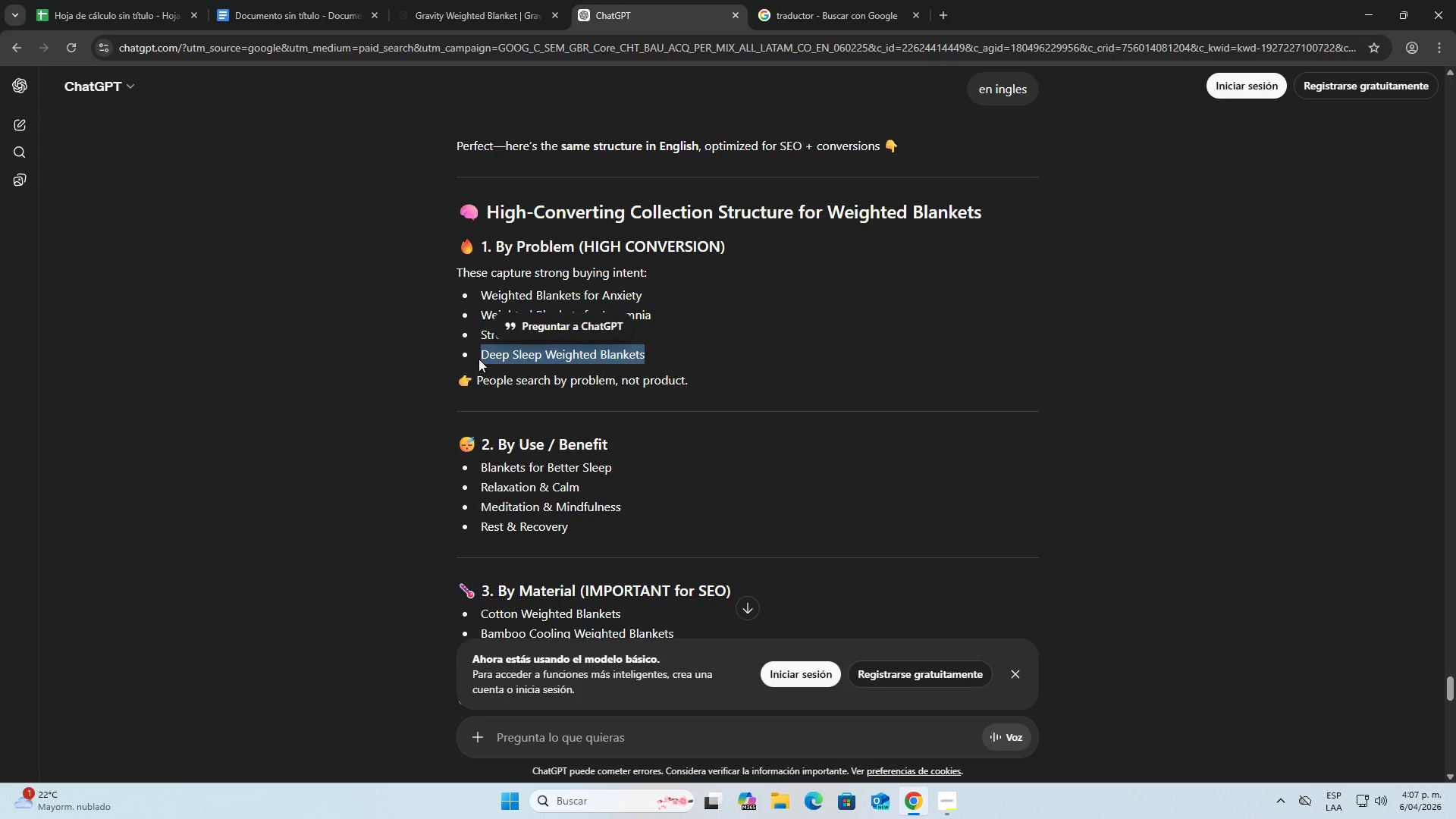 
key(Control+C)
 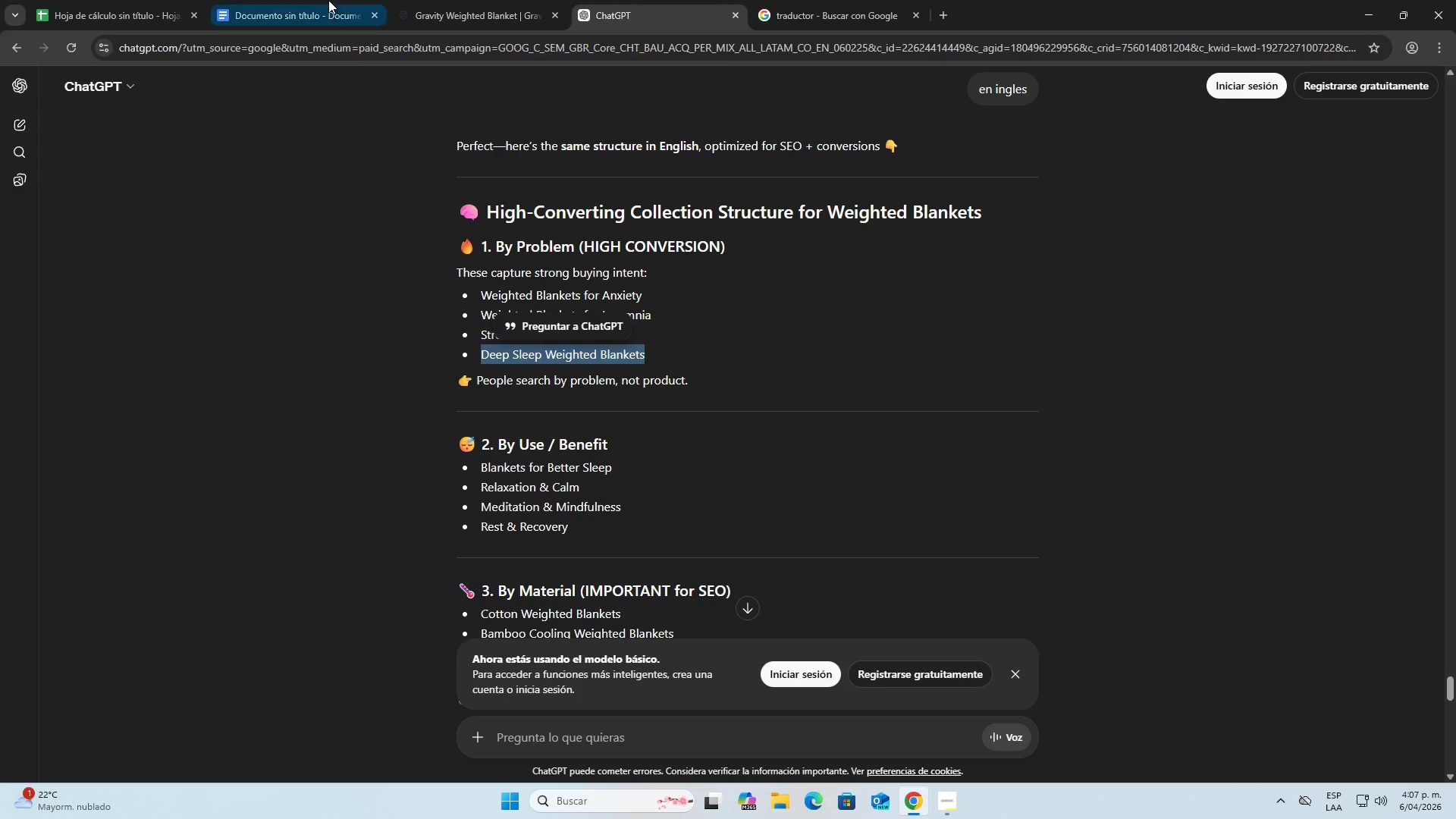 
left_click([325, 0])
 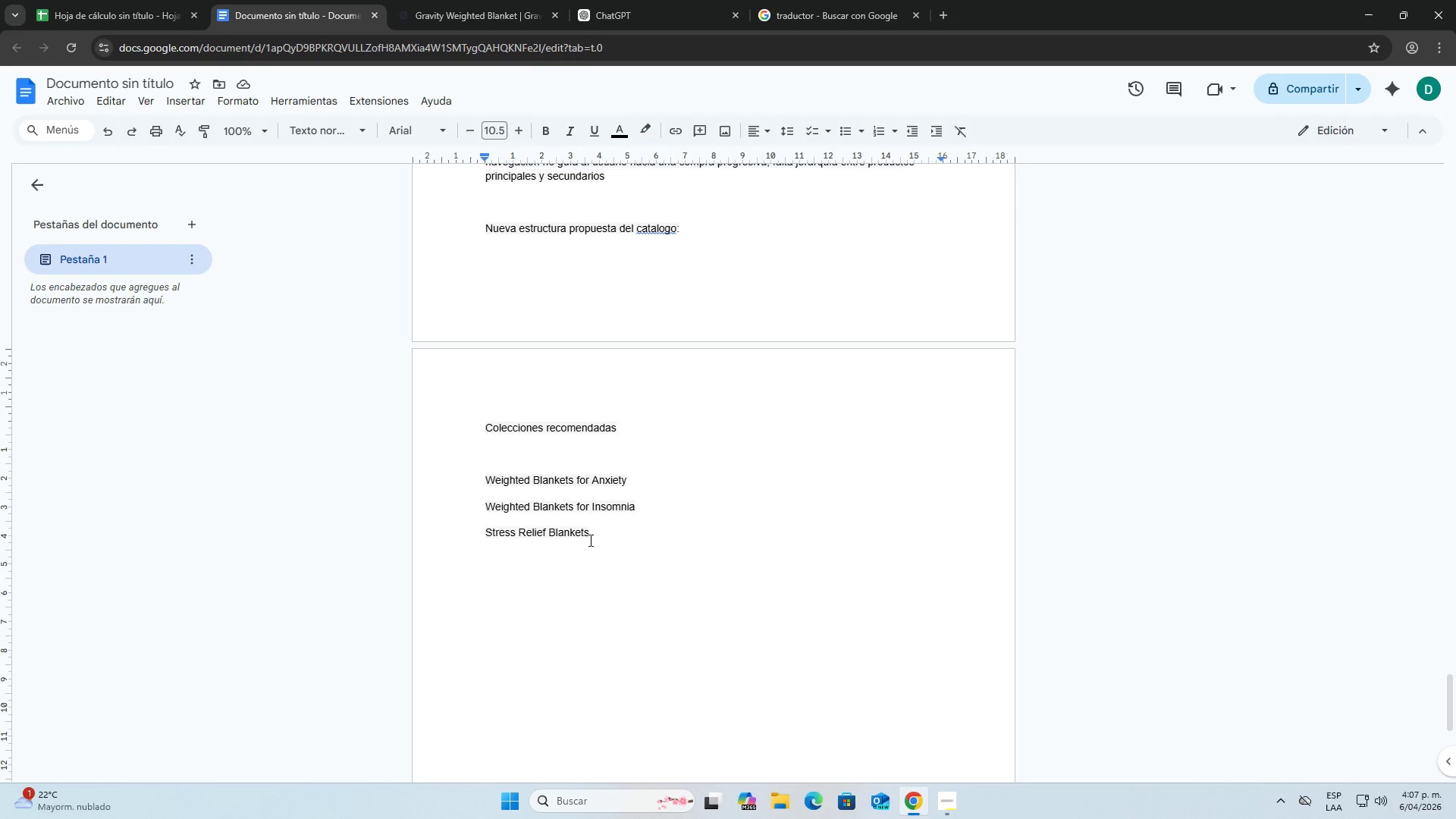 
key(Enter)
 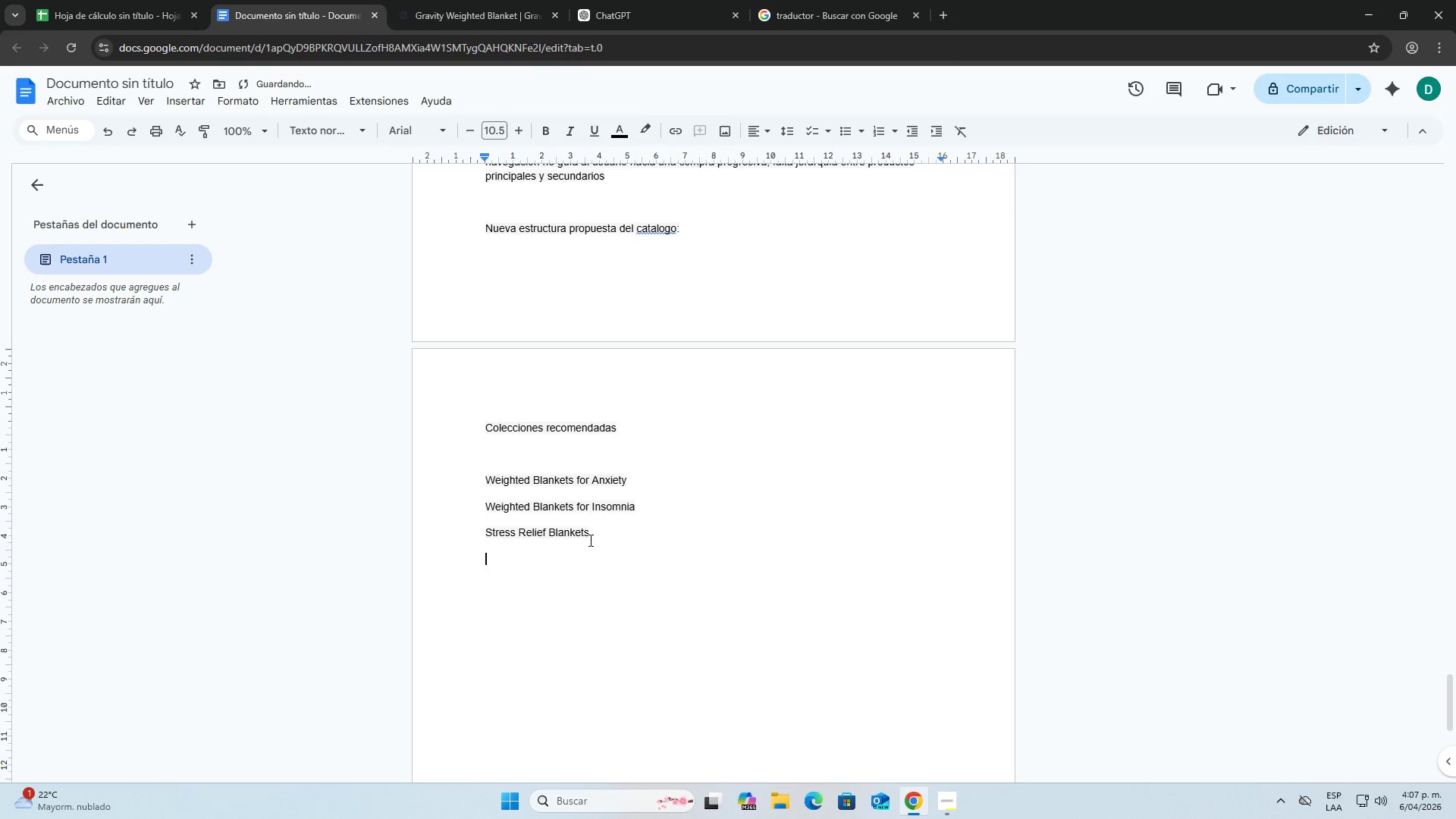 
key(Control+ControlLeft)
 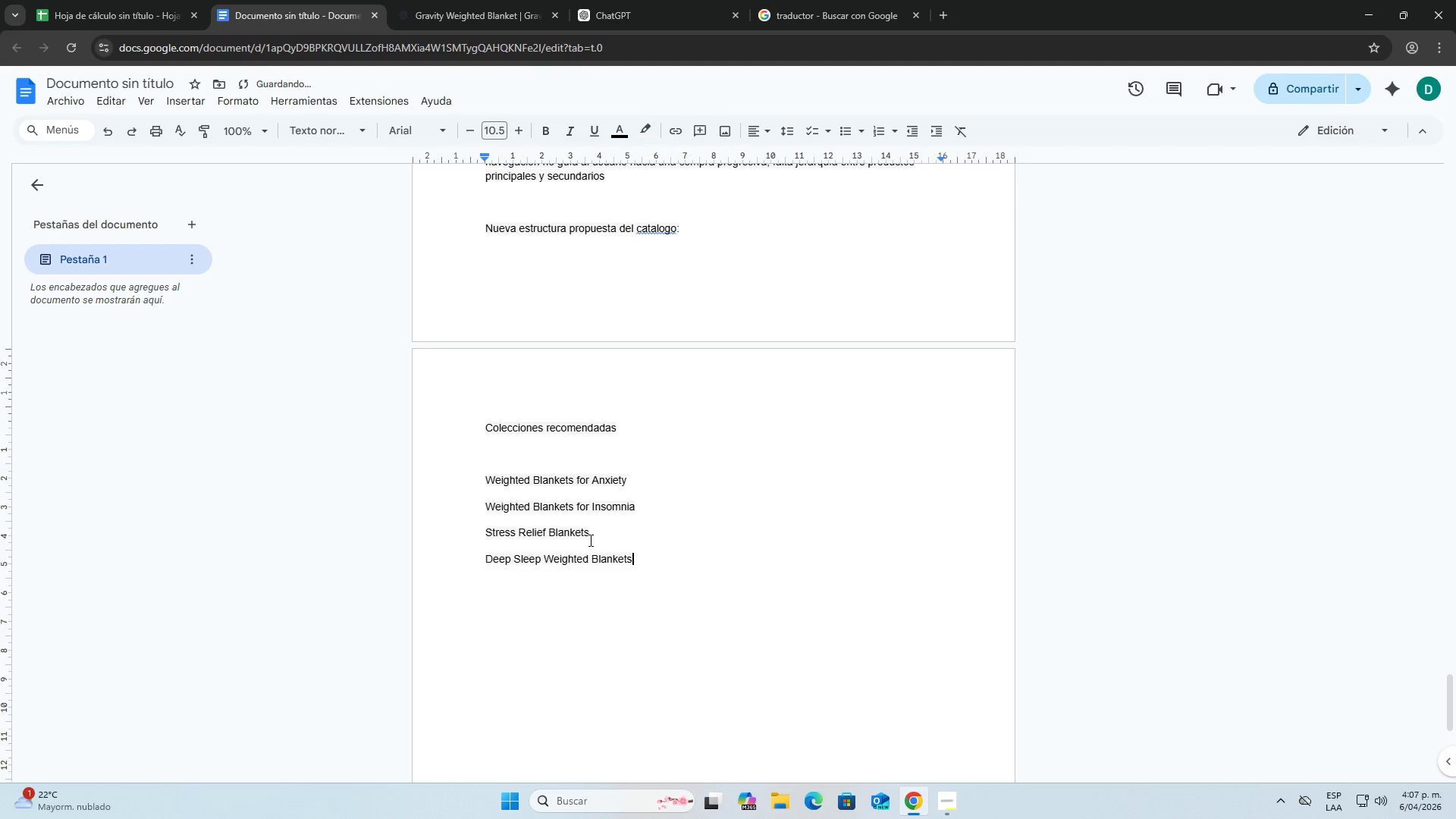 
key(Control+V)
 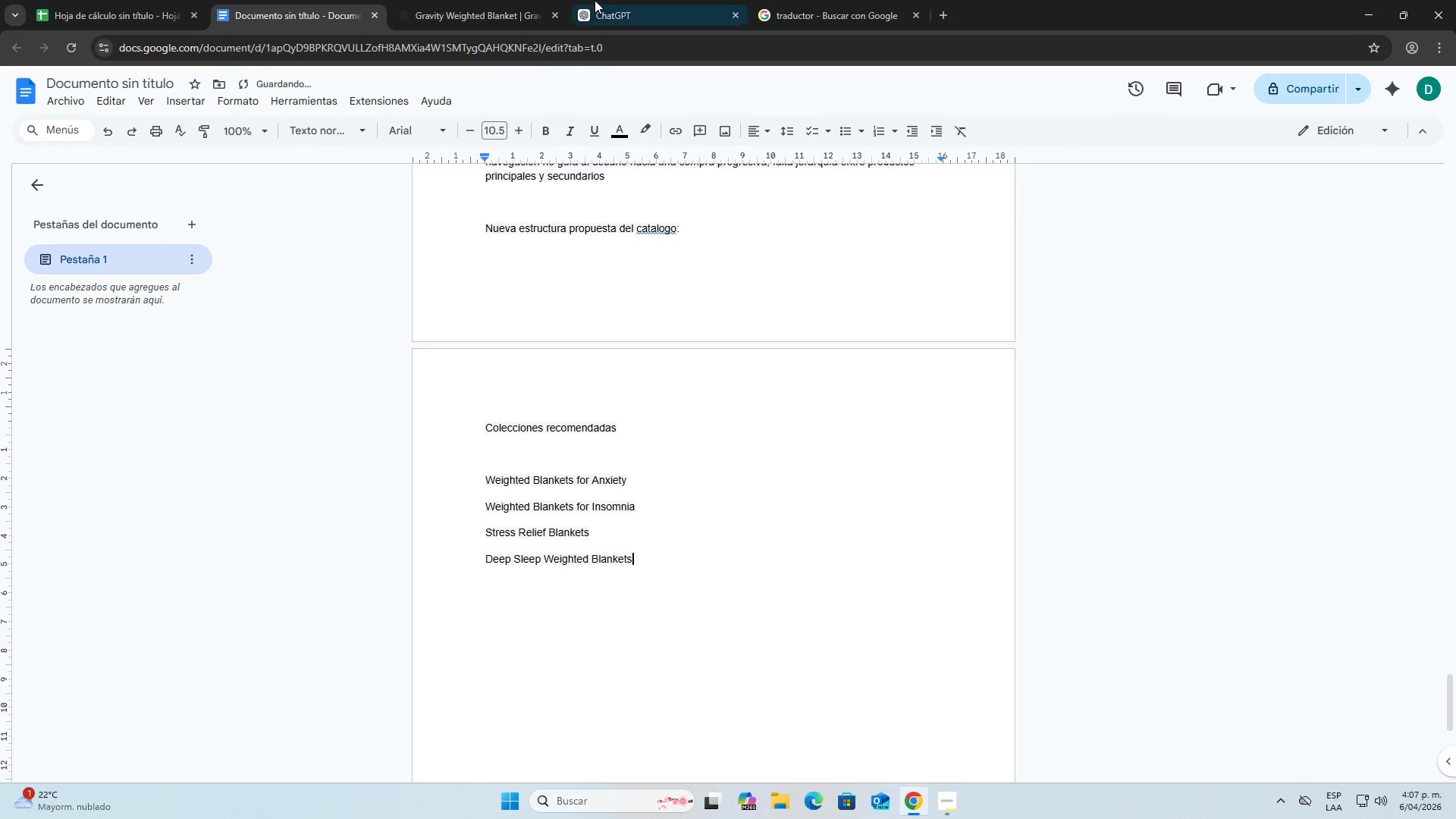 
left_click([595, 0])
 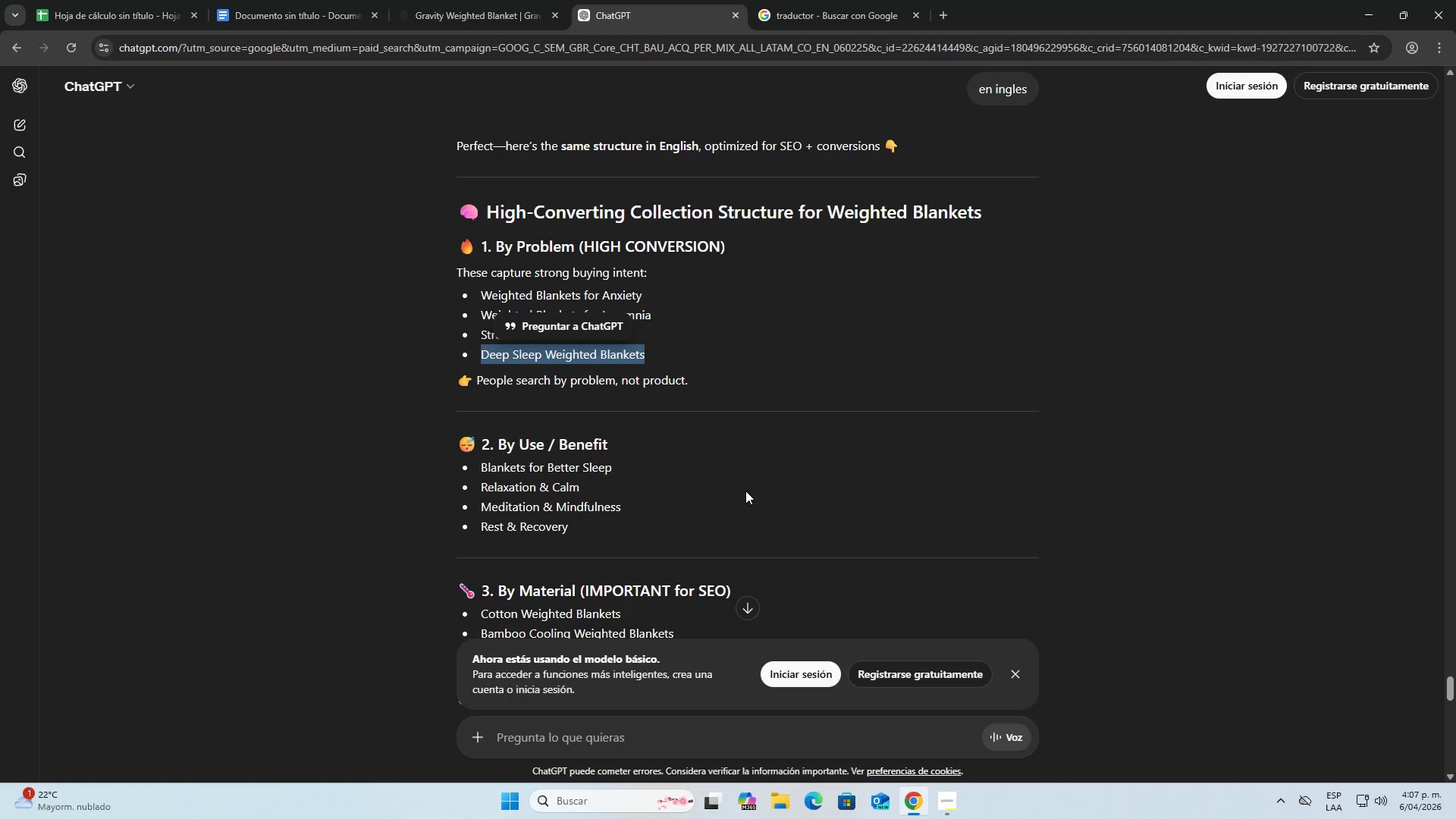 
left_click([749, 497])
 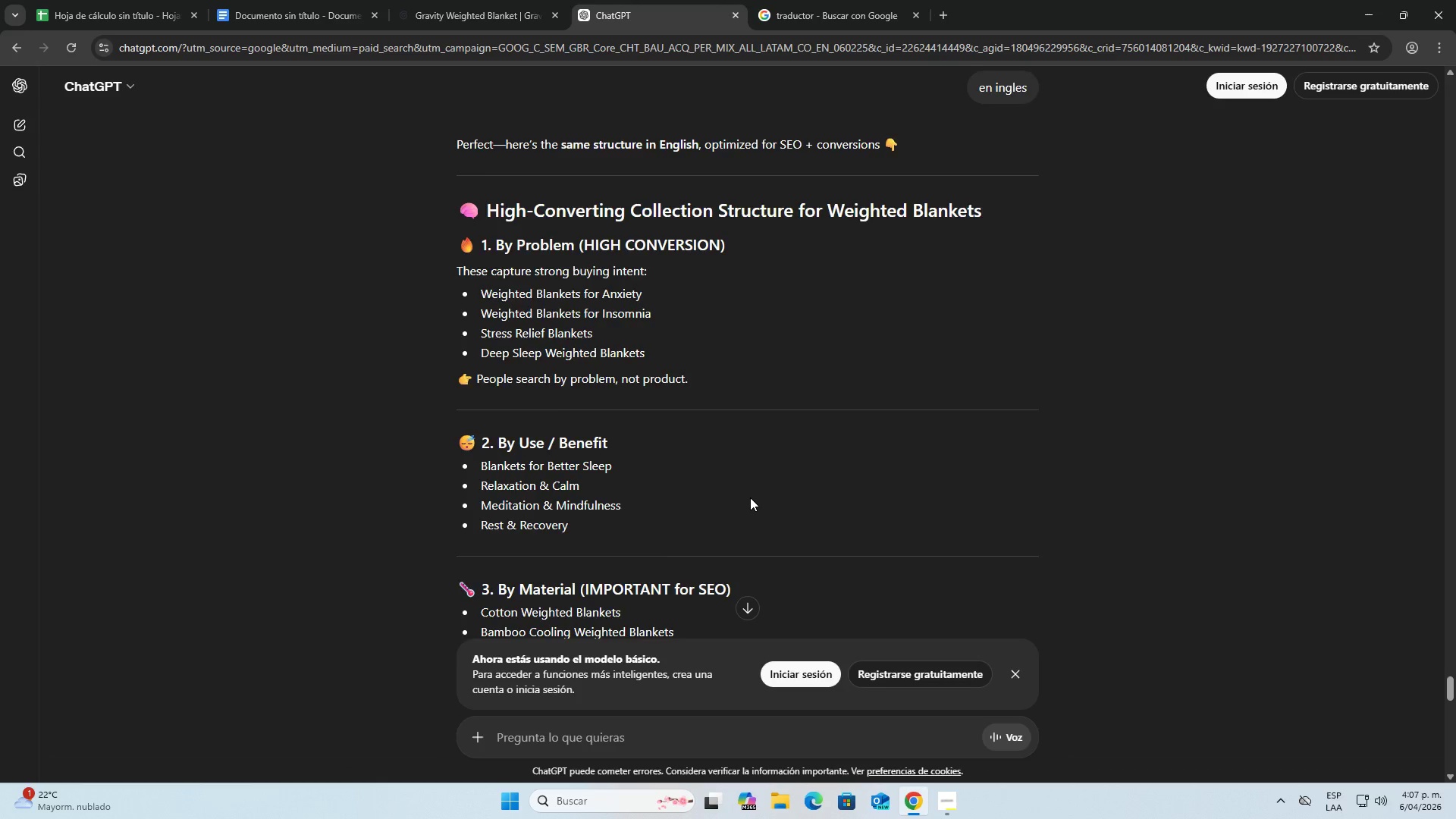 
scroll: coordinate [754, 503], scroll_direction: down, amount: 18.0
 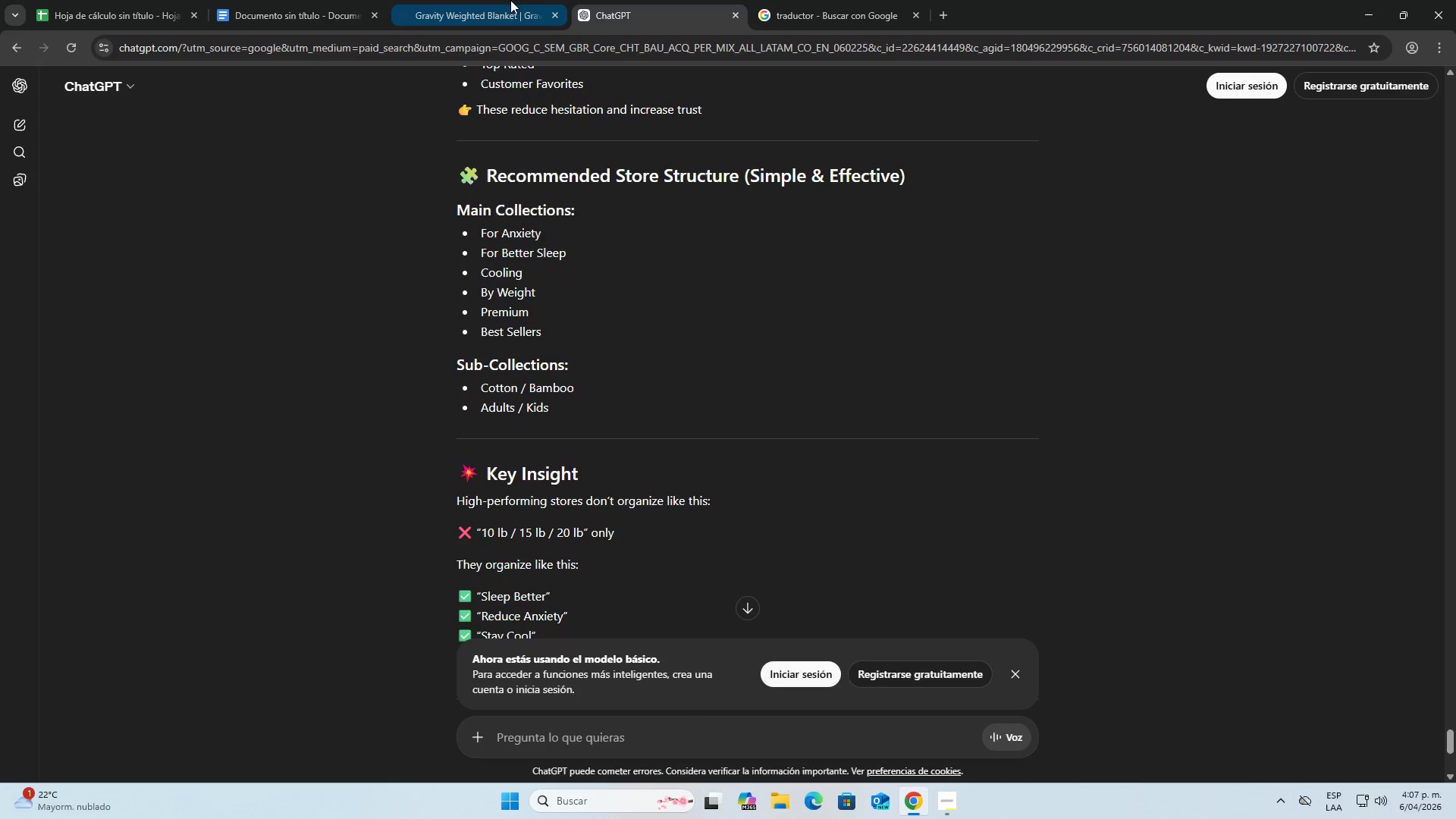 
double_click([303, 0])
 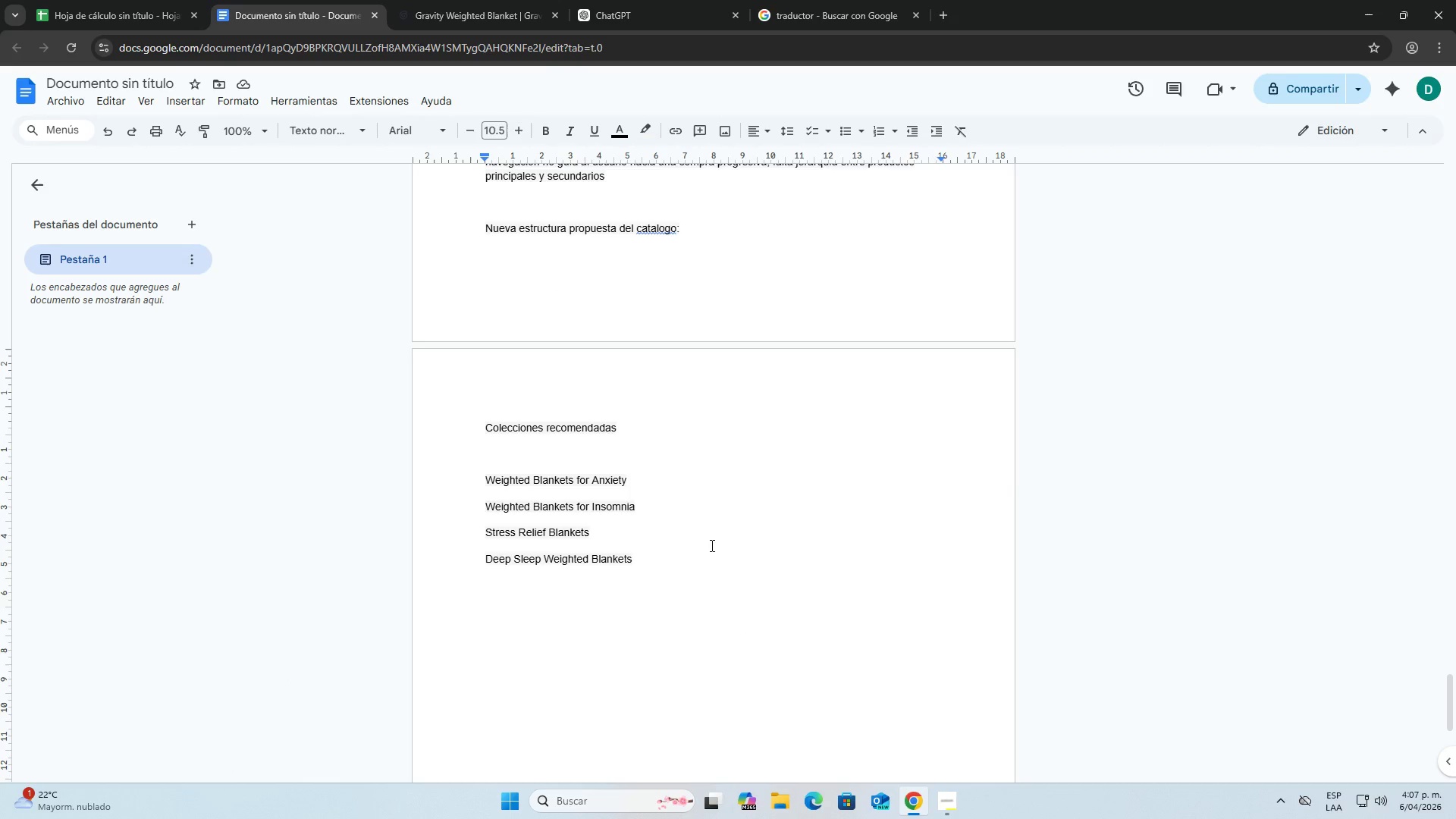 
key(Enter)
 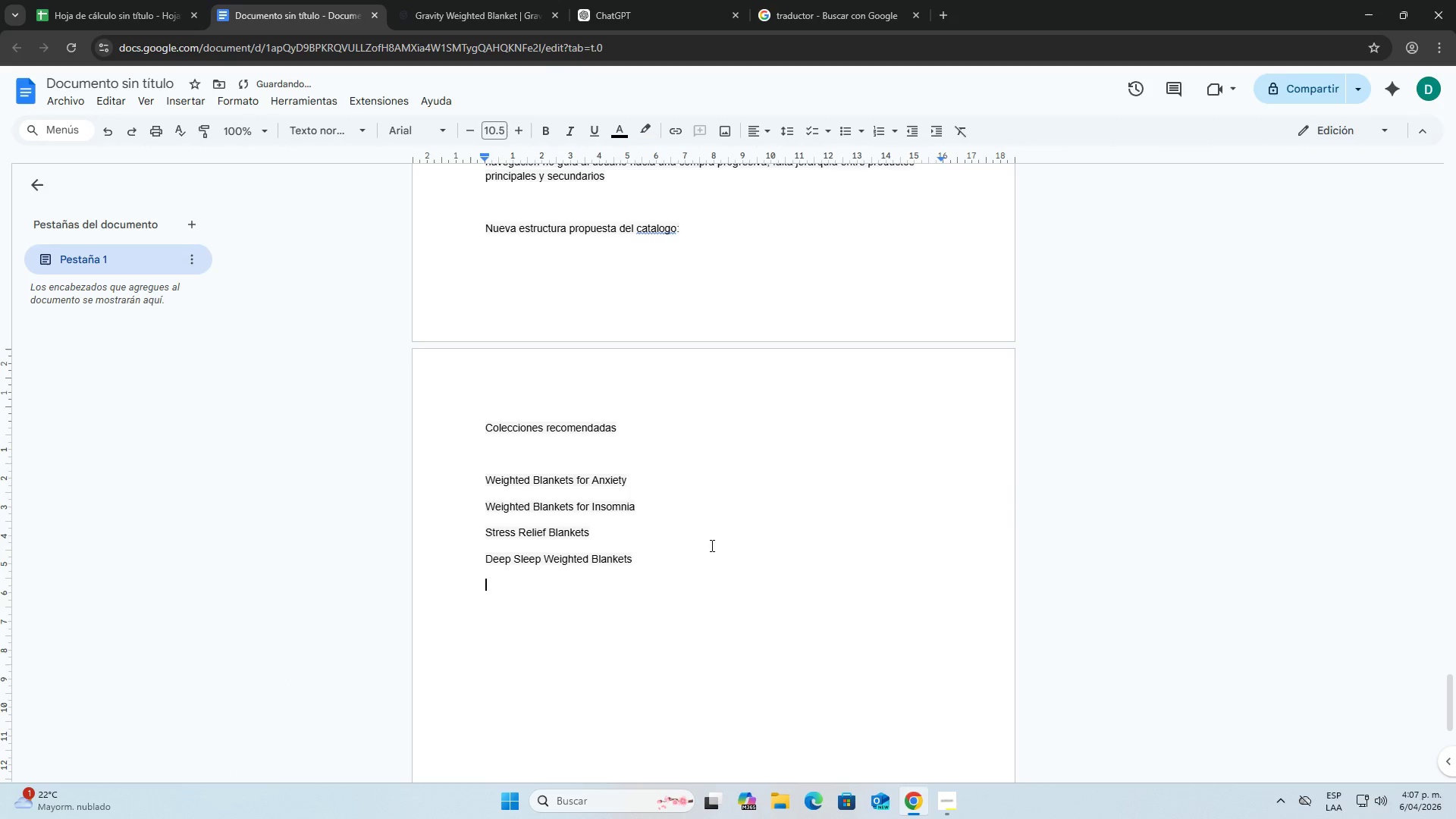 
key(Enter)
 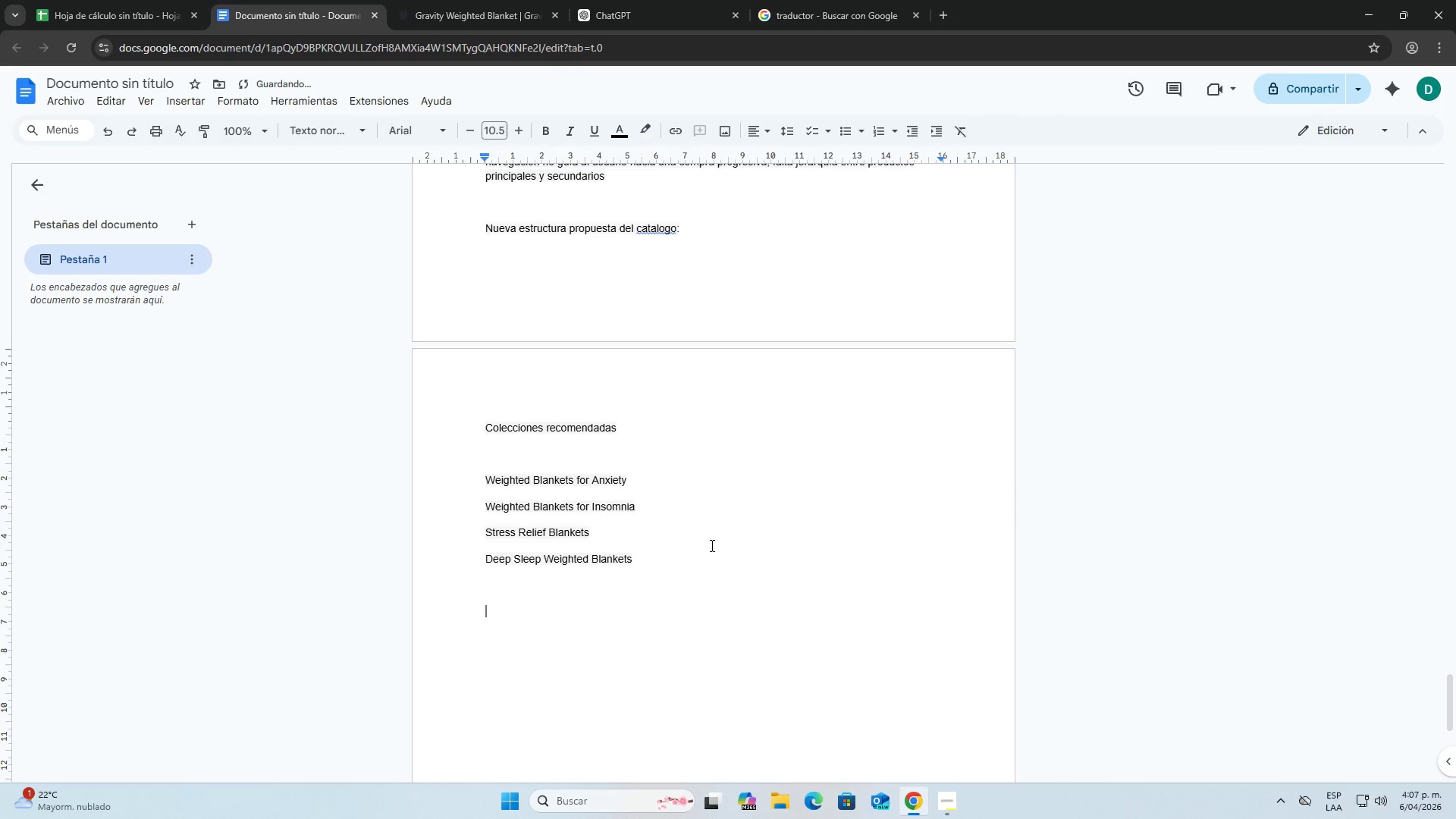 
key(Backspace)
 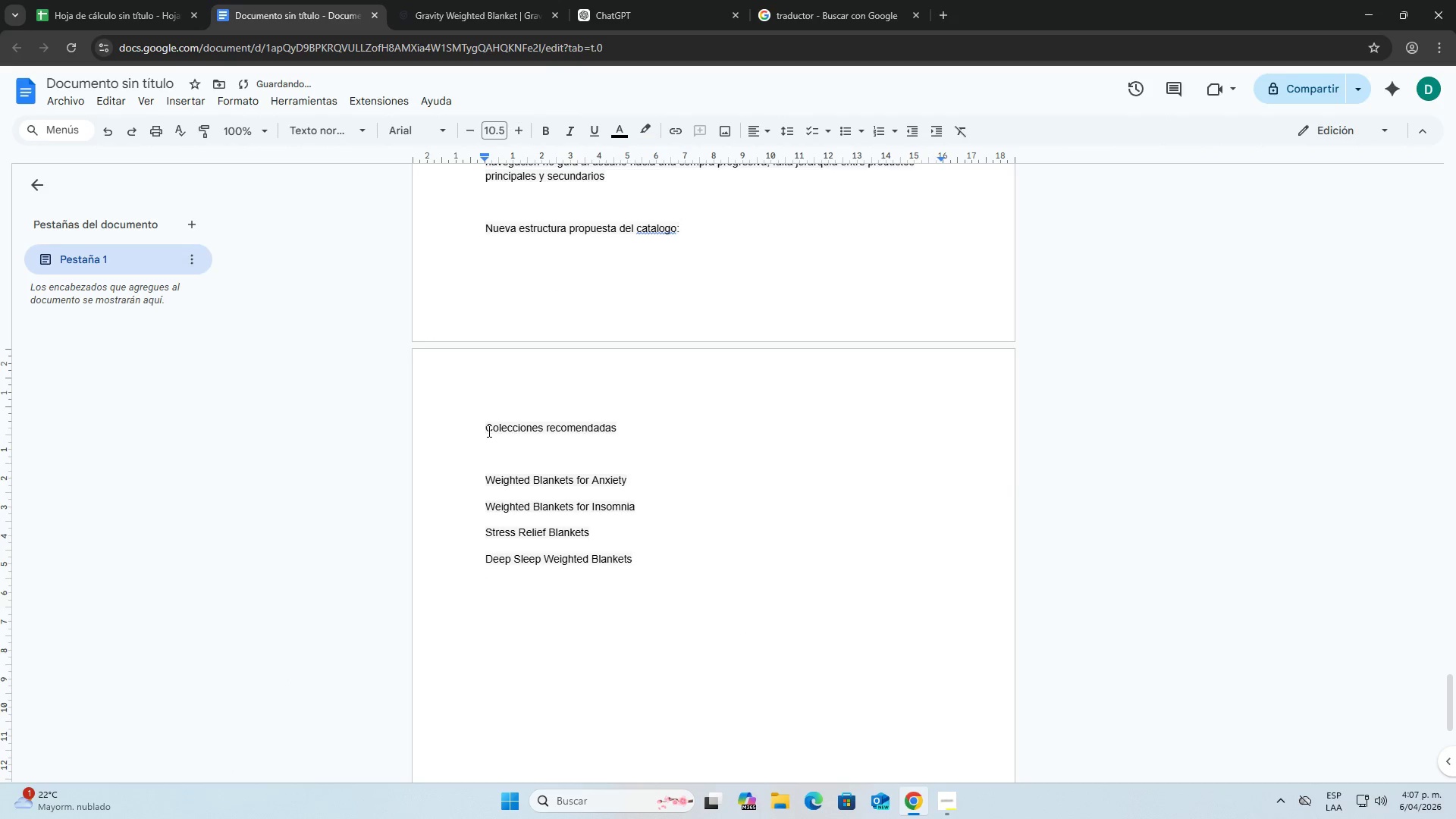 
left_click([488, 453])
 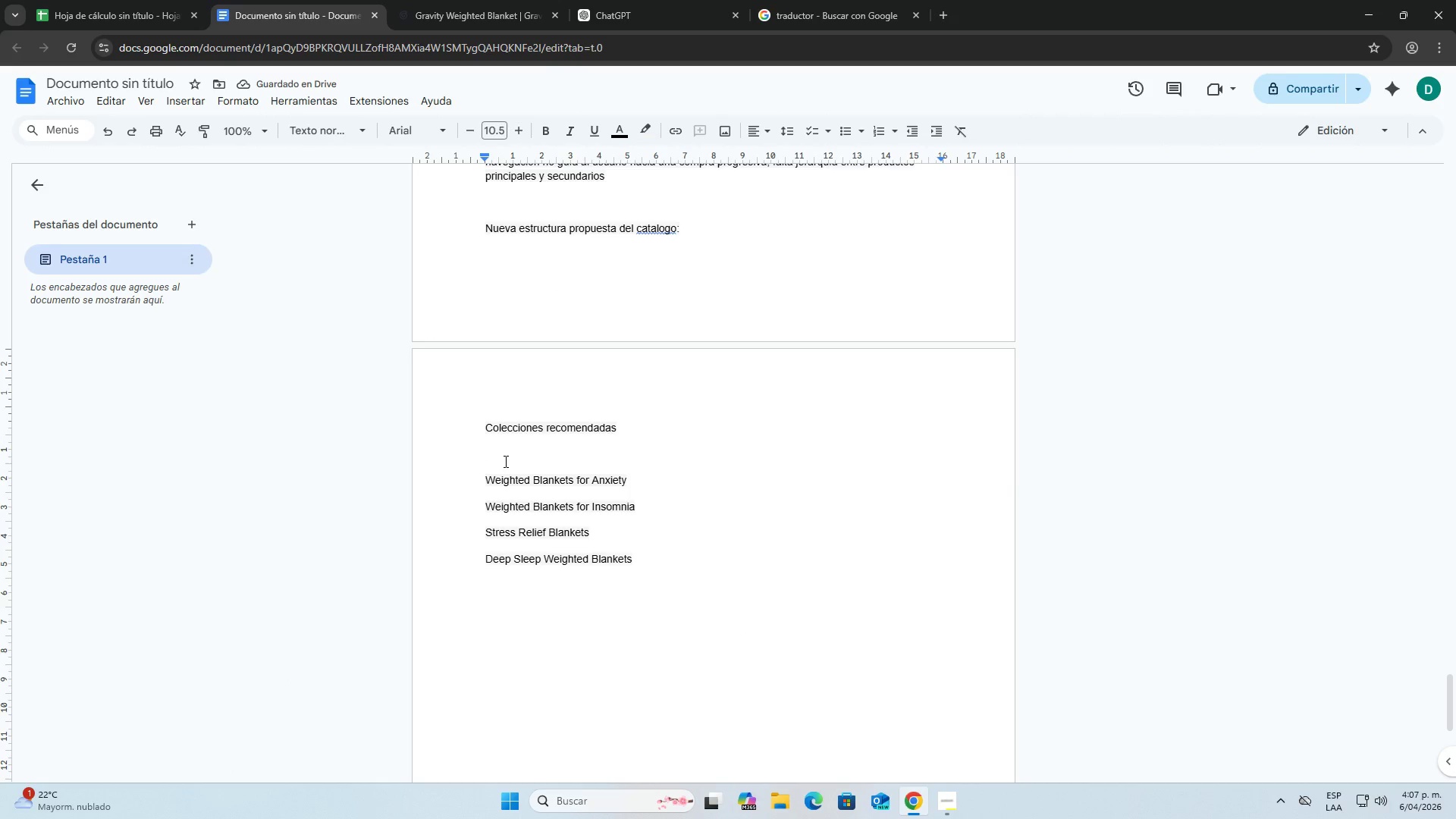 
key(1)
 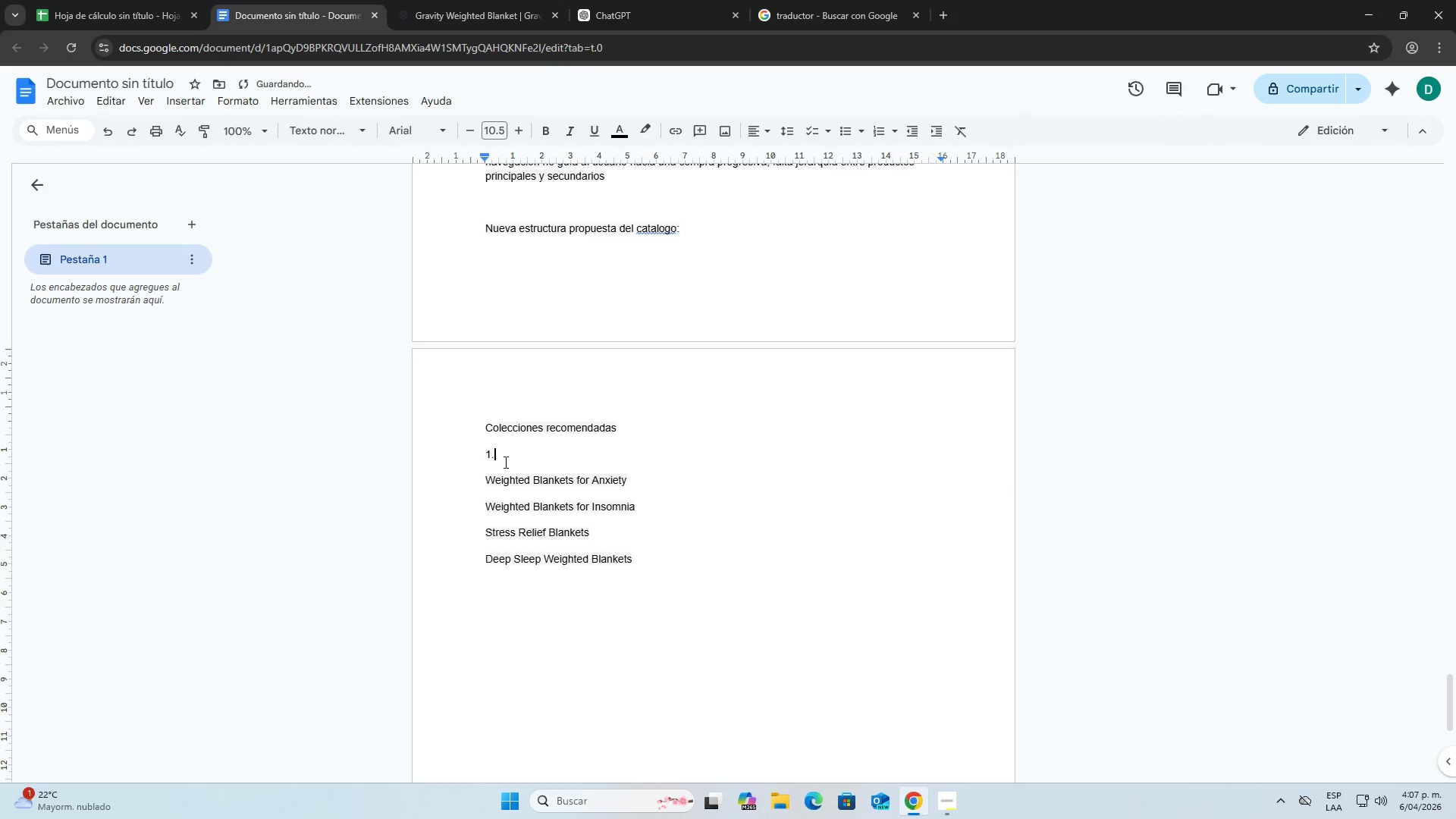 
key(Period)
 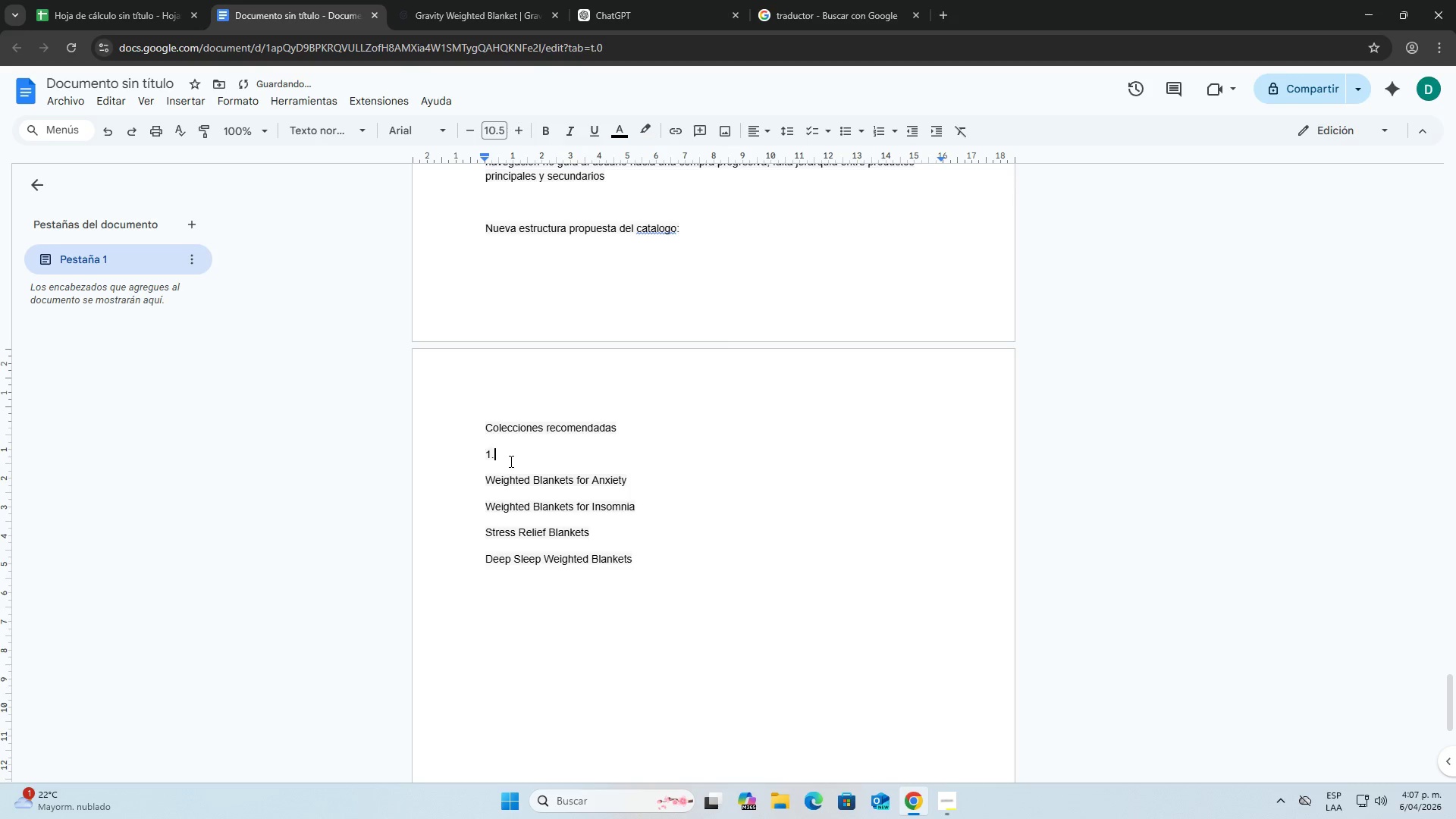 
key(Space)
 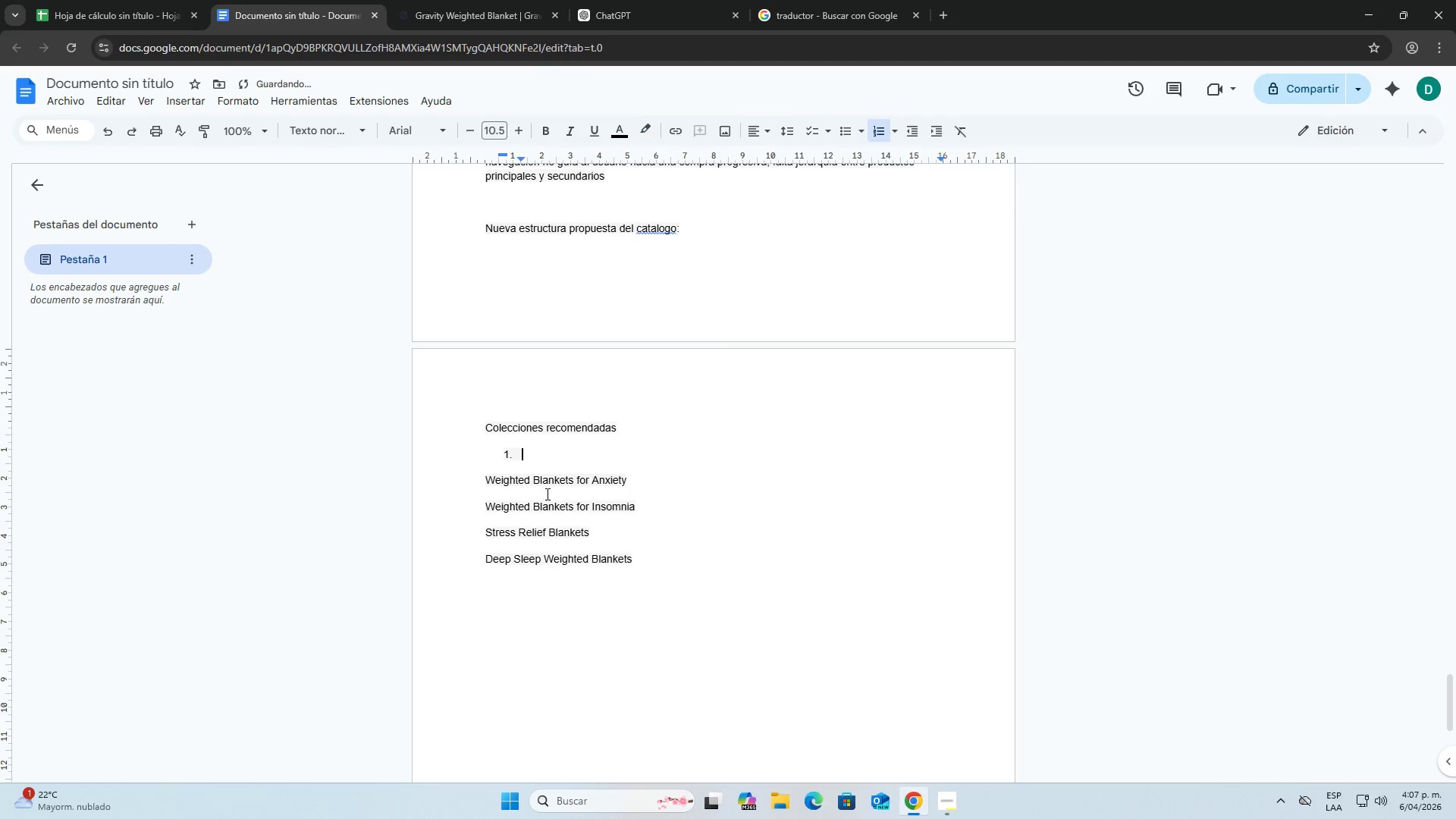 
key(Backspace)
 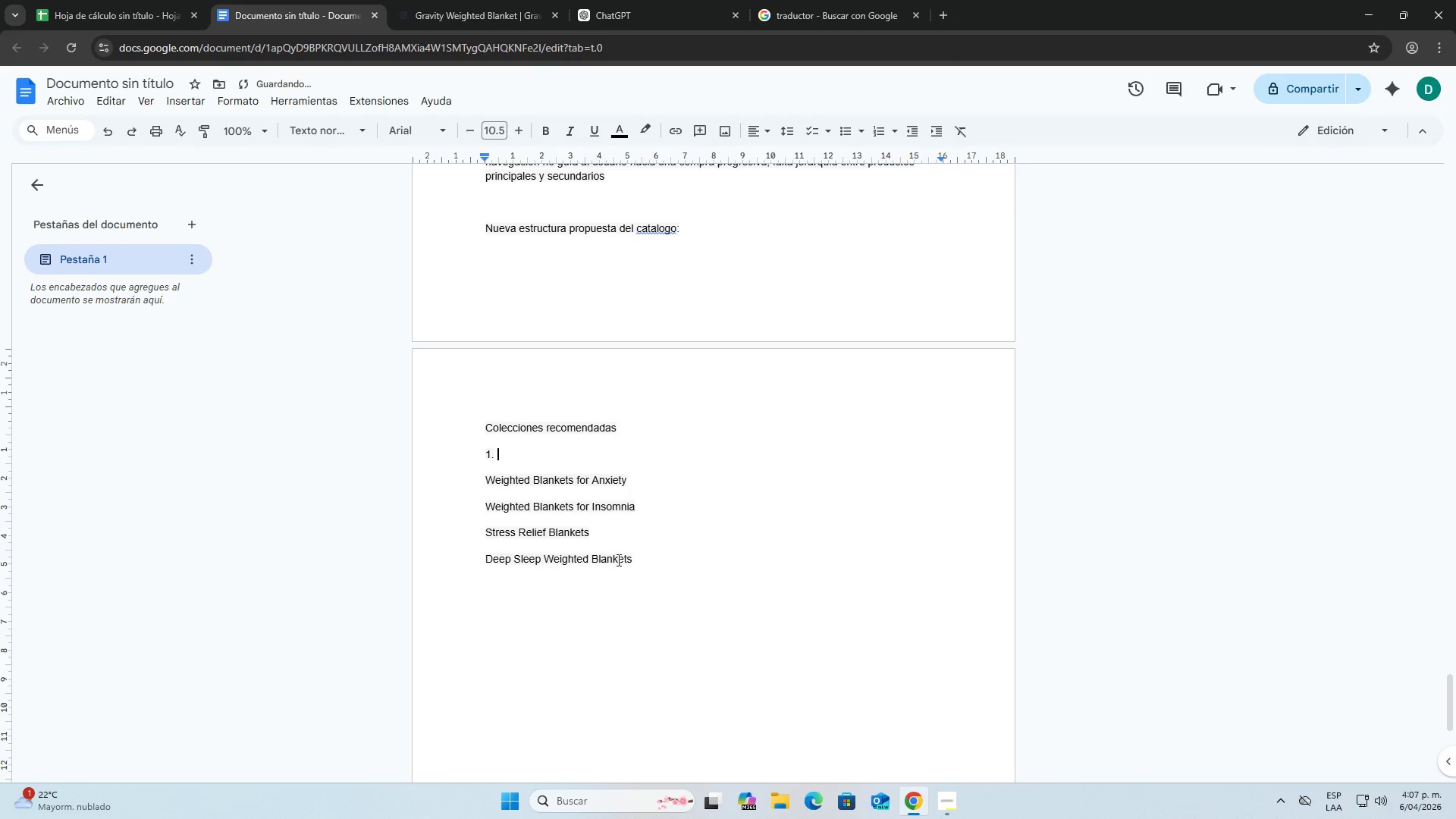 
left_click([641, 559])
 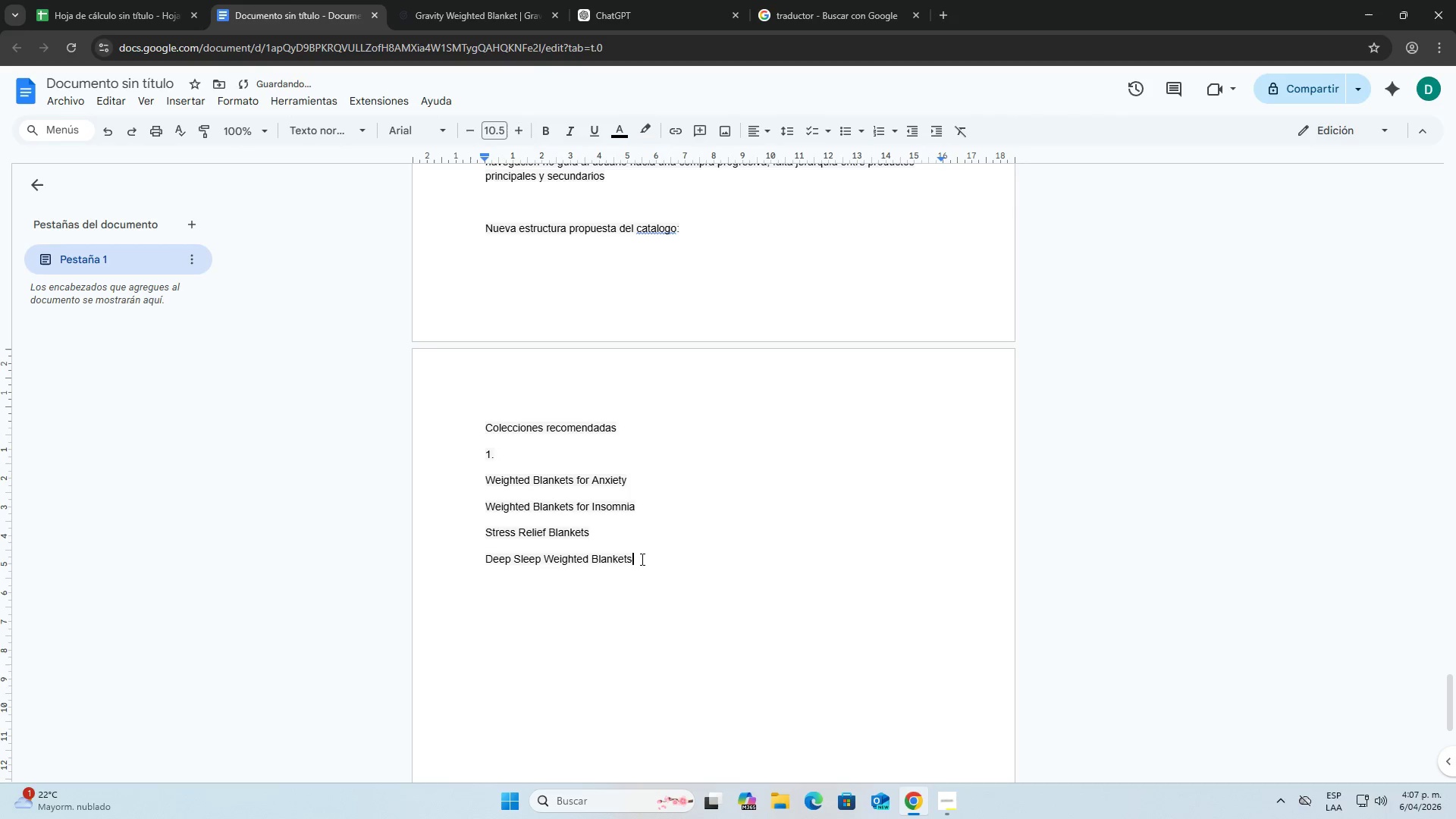 
key(Enter)
 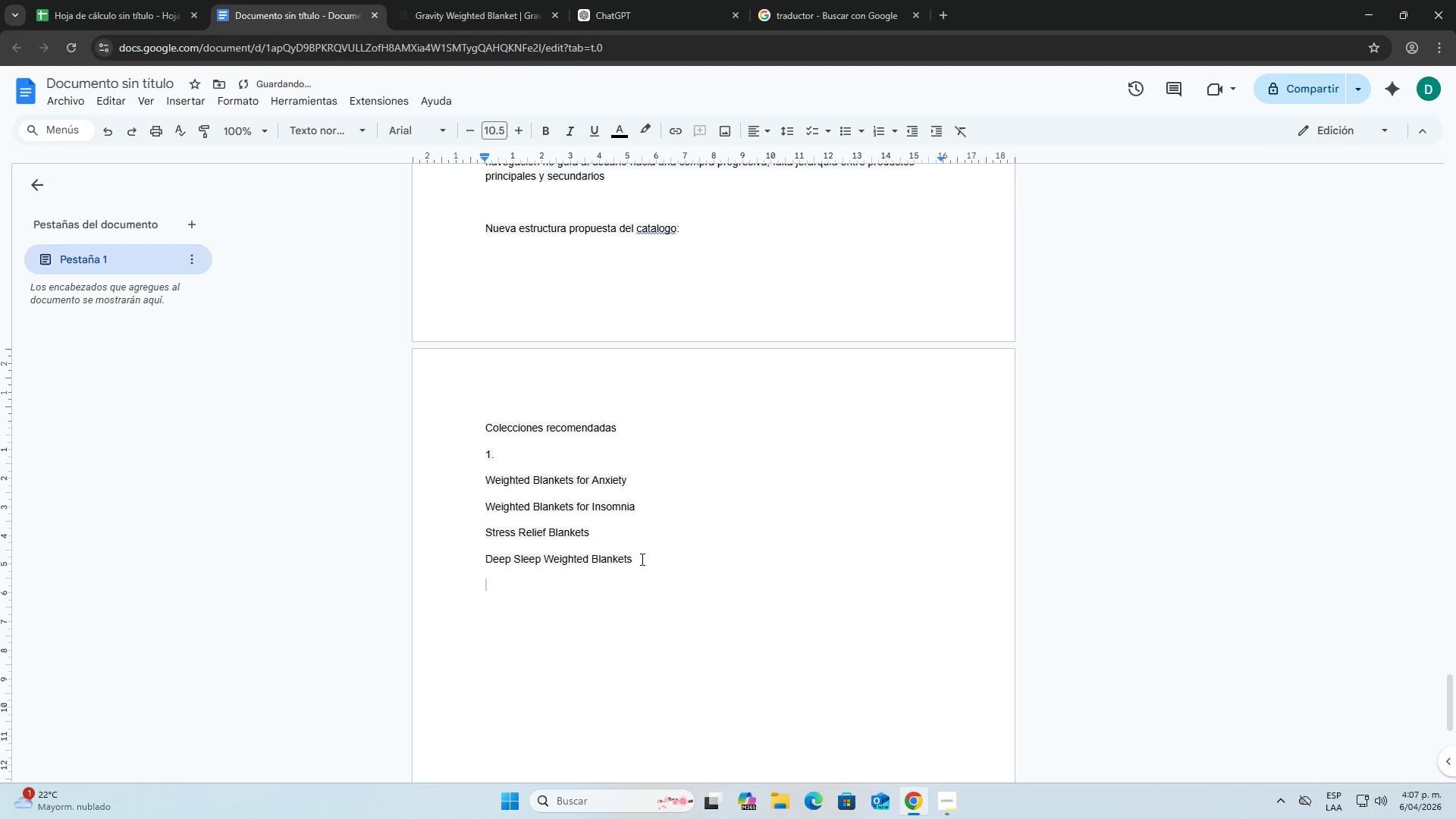 
key(Enter)
 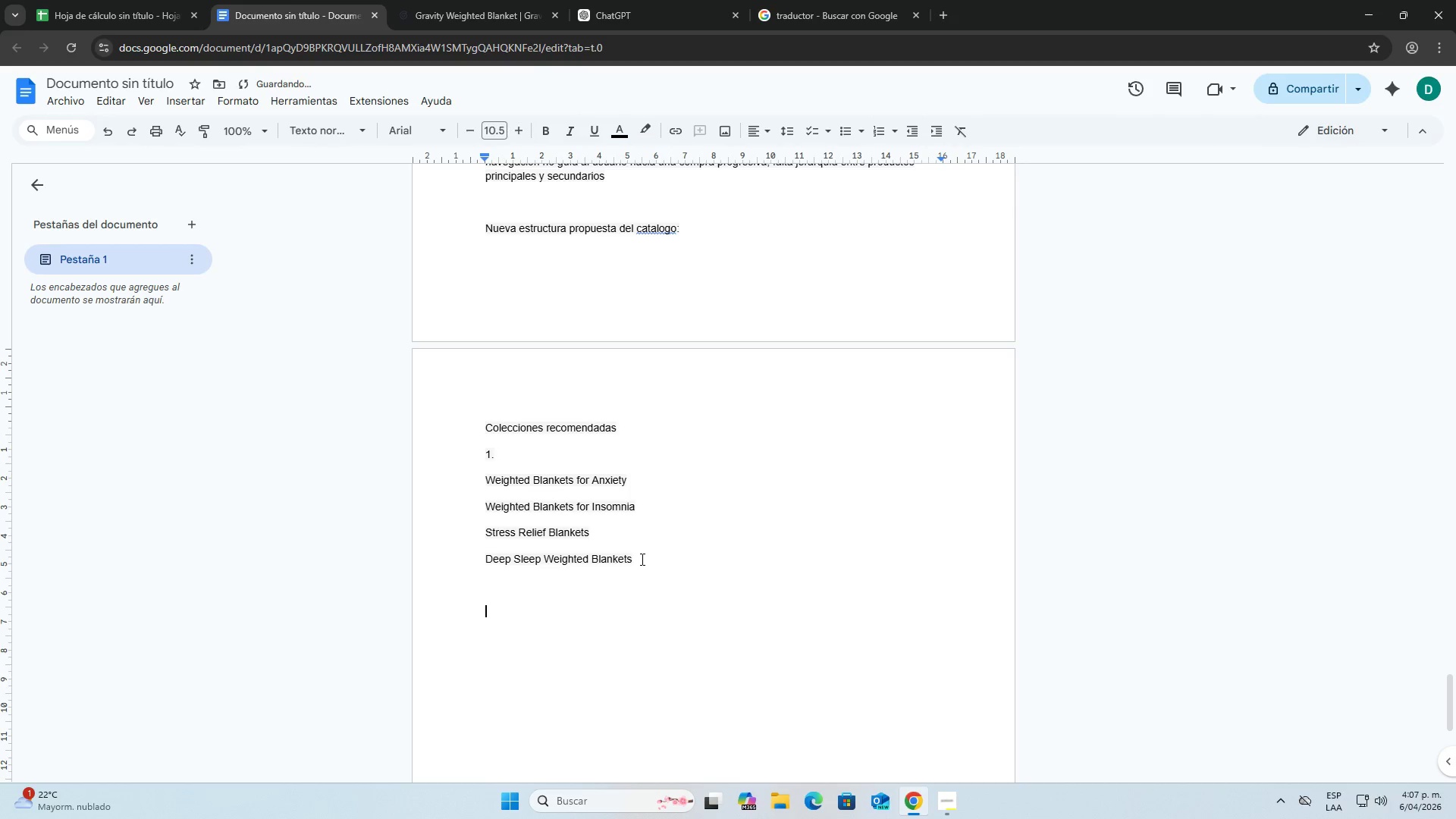 
key(2)
 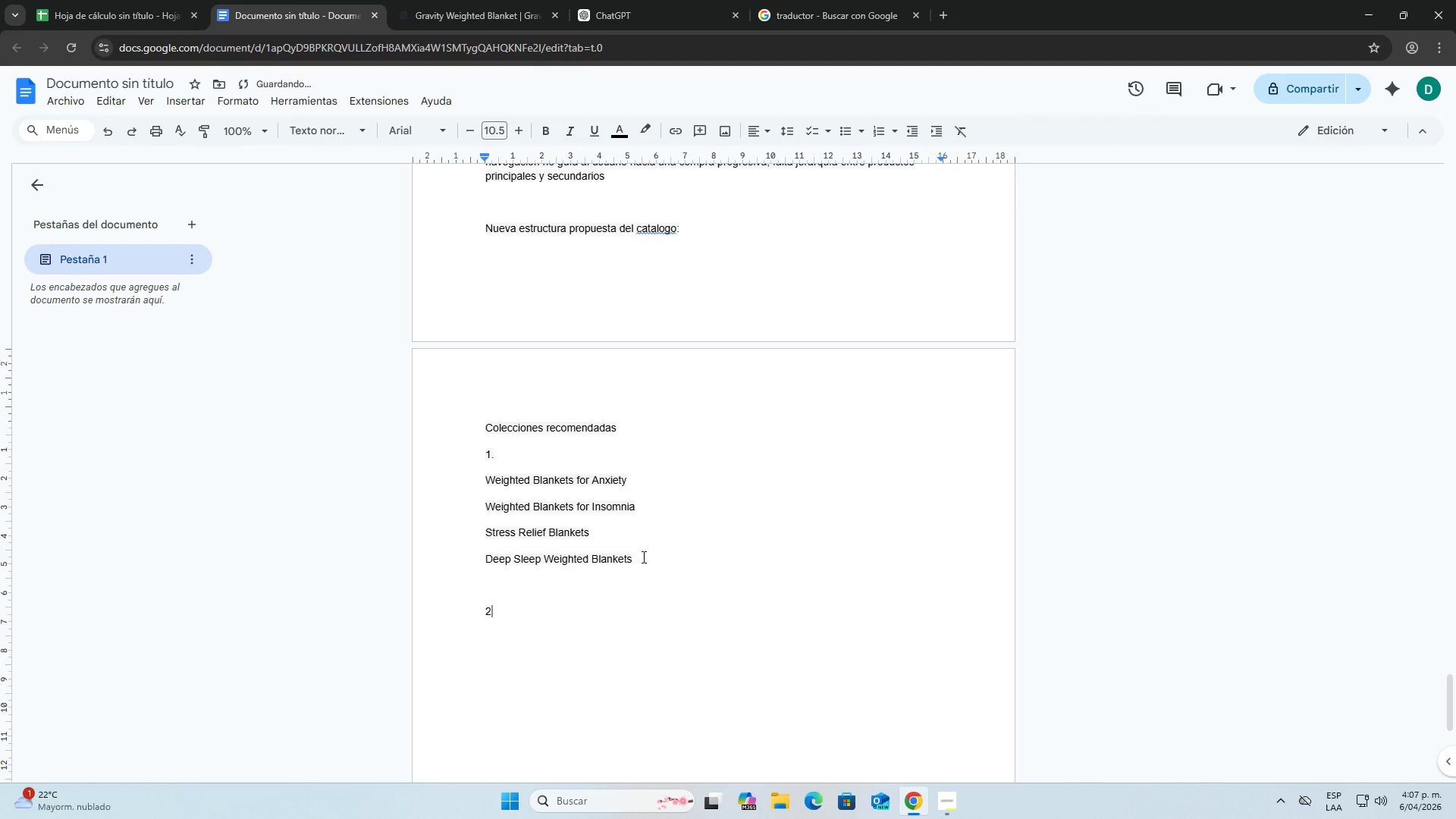 
key(Period)
 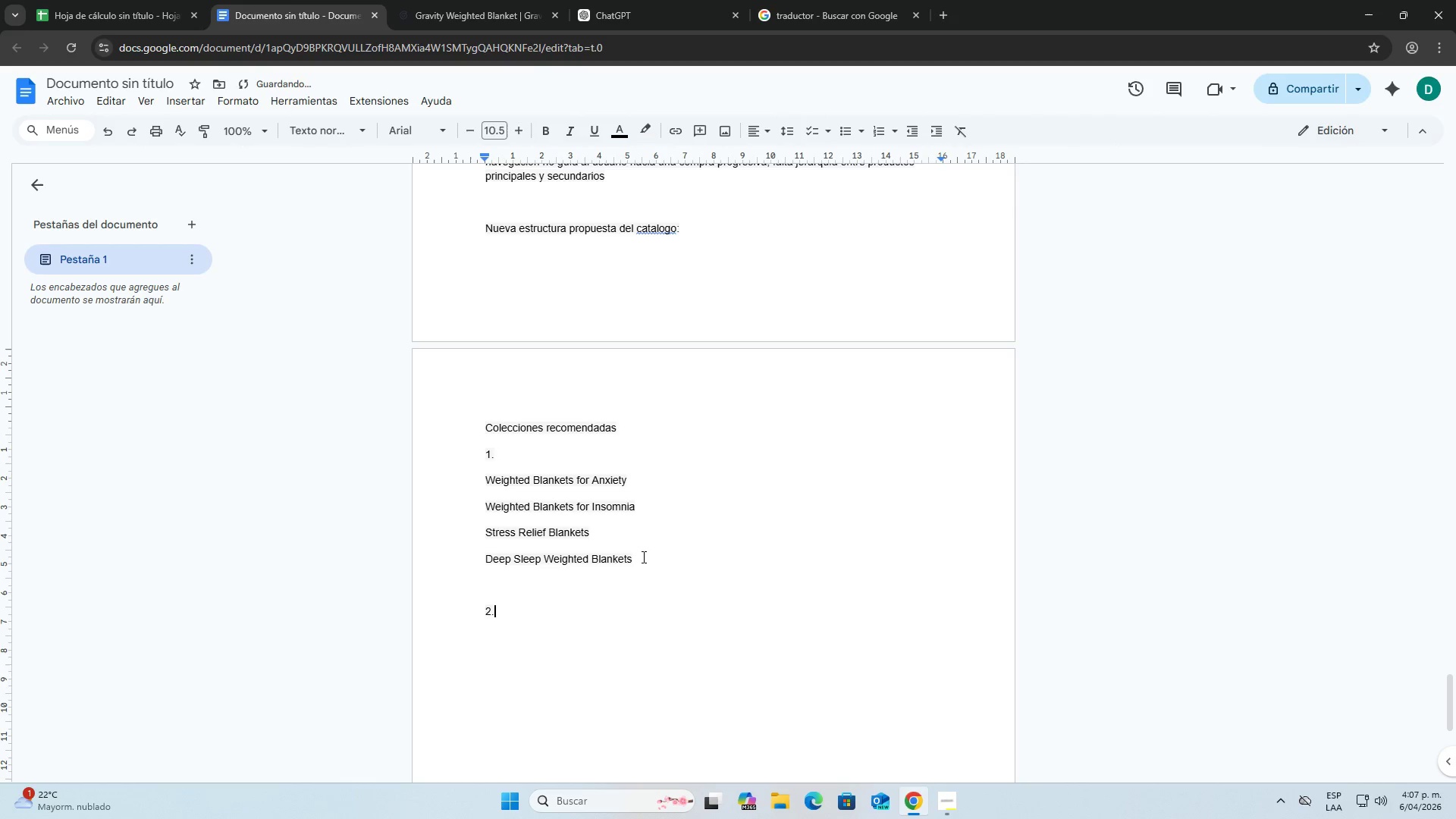 
key(Enter)
 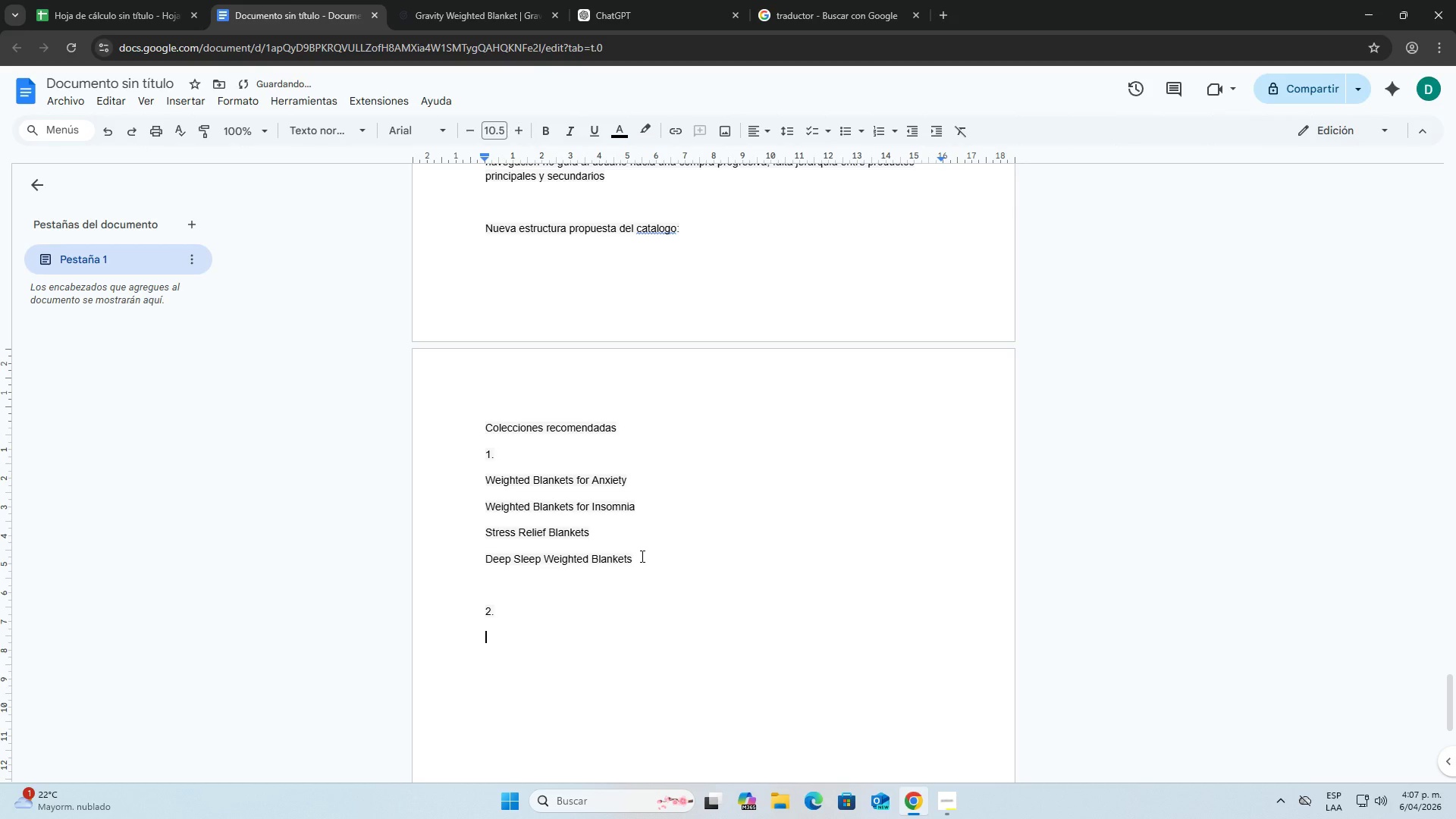 
scroll: coordinate [634, 574], scroll_direction: down, amount: 1.0
 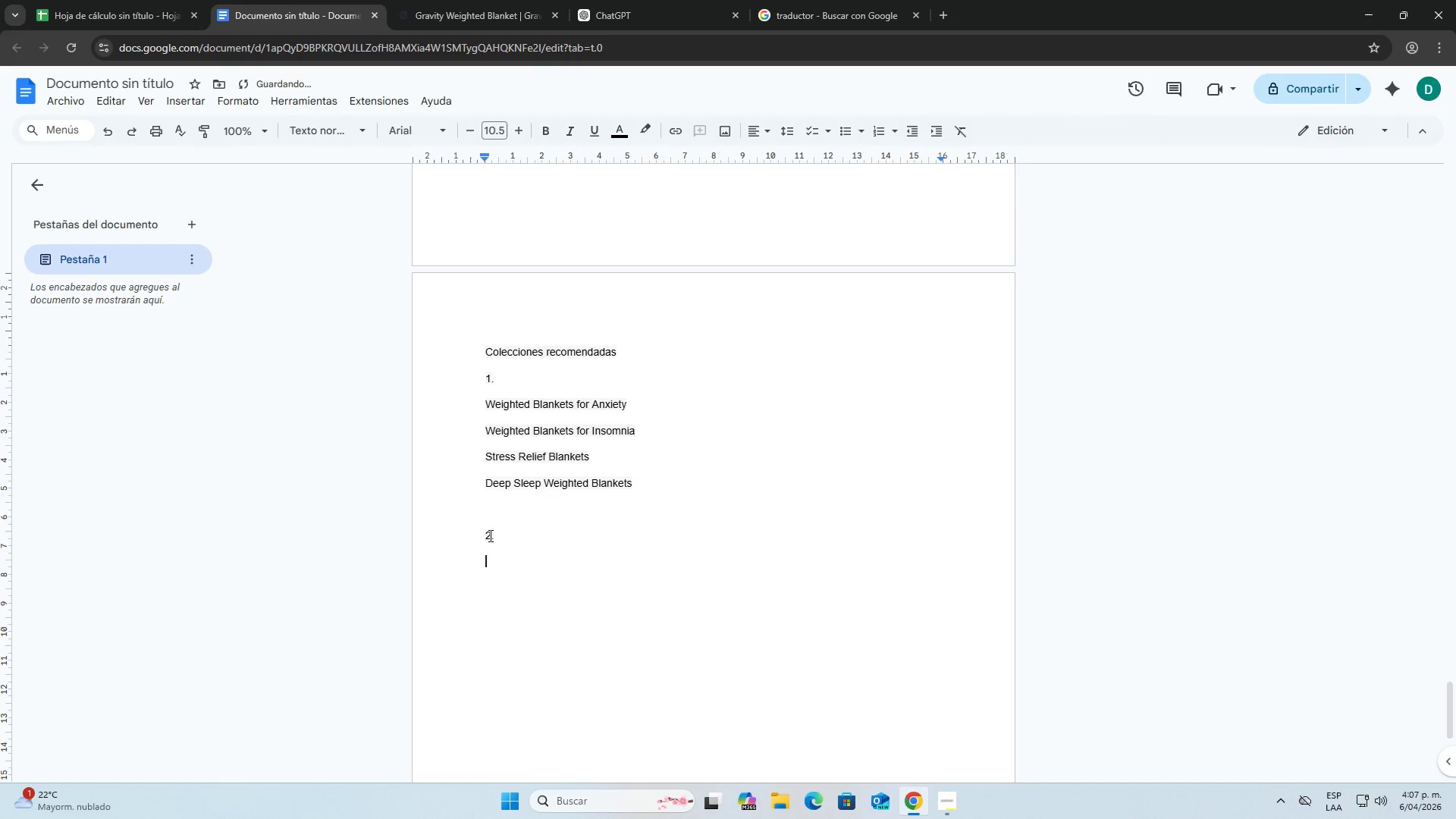 
left_click([485, 535])
 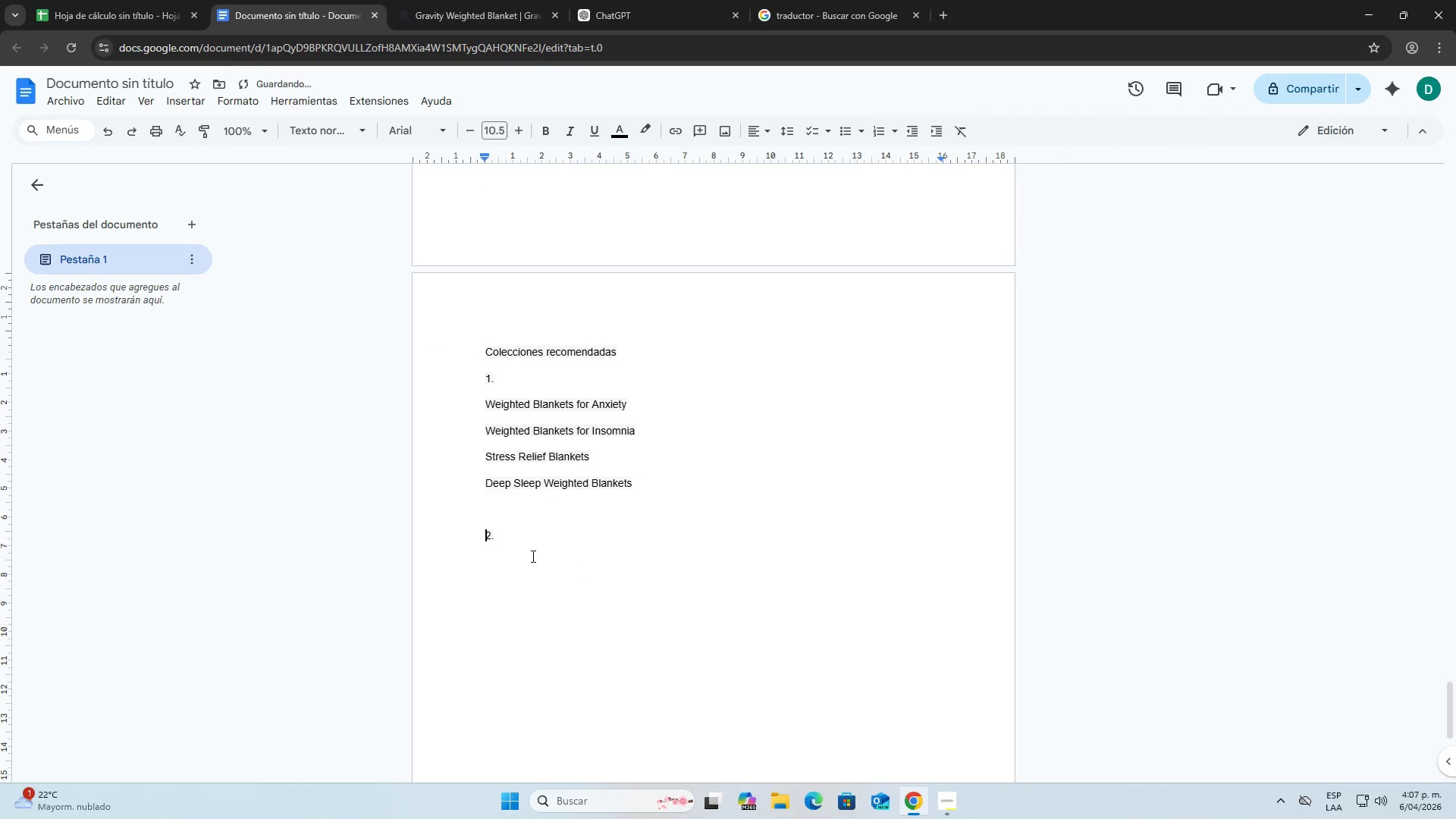 
key(Backspace)
 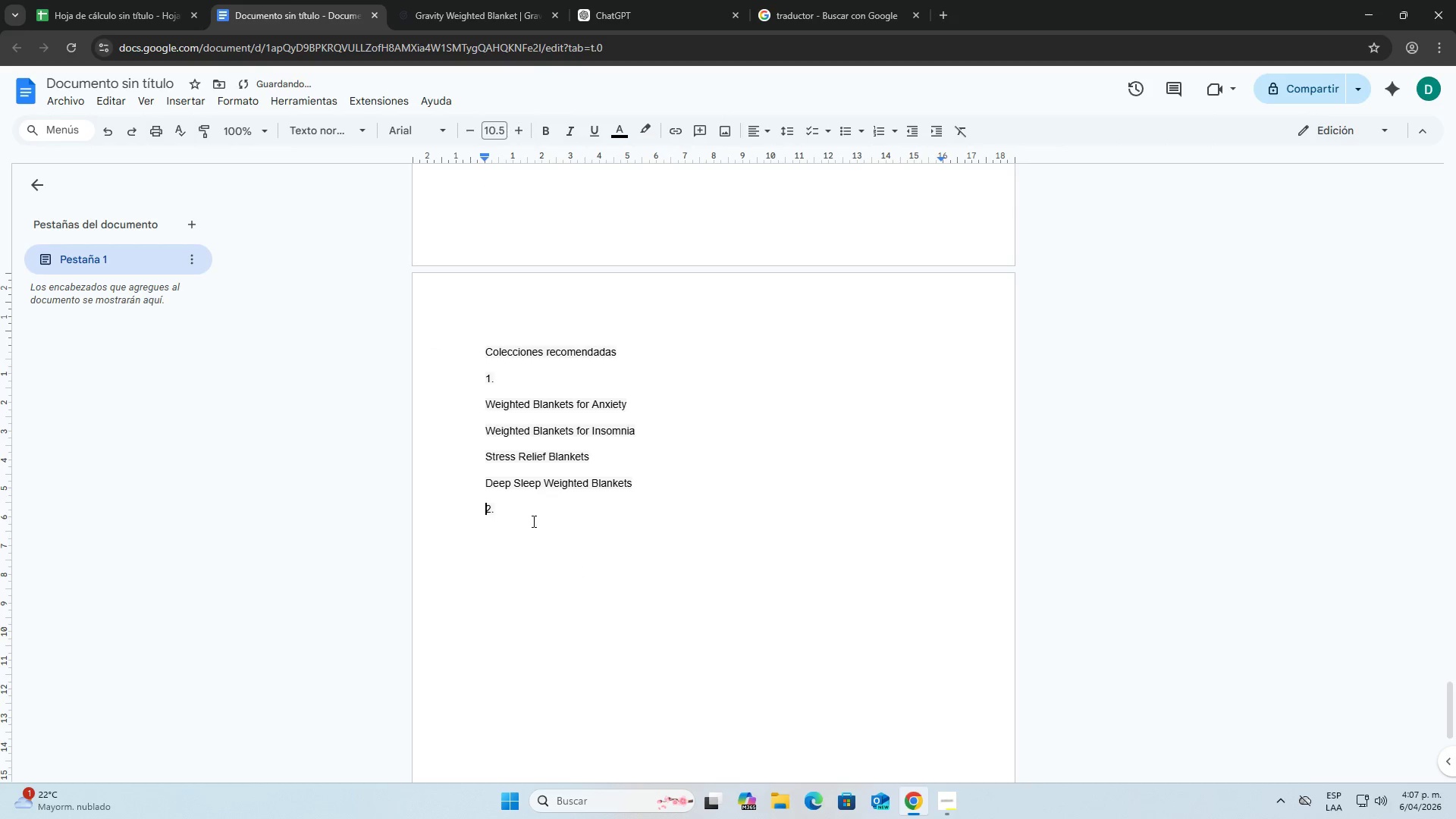 
left_click([526, 516])
 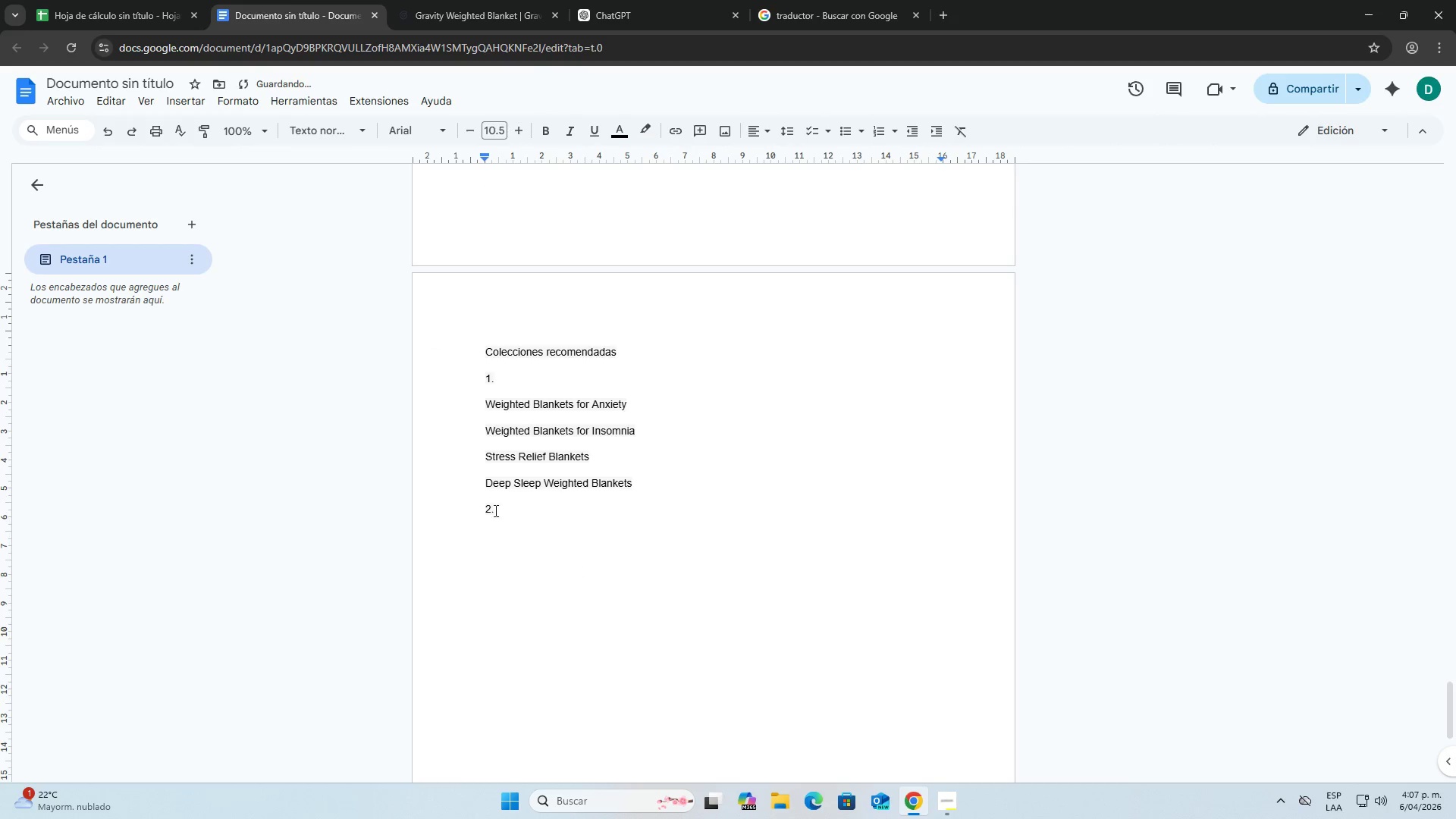 
left_click([484, 508])
 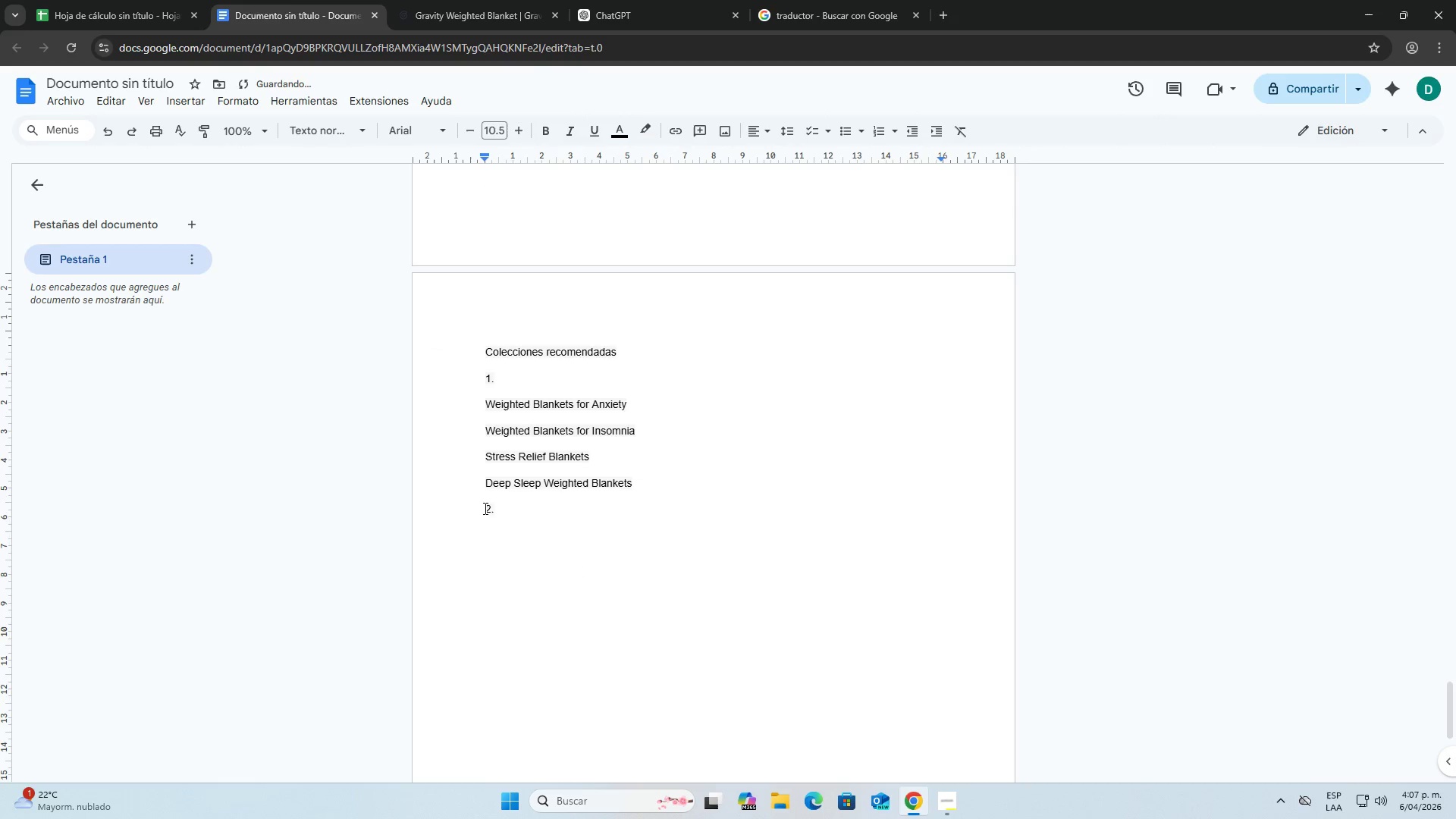 
key(Enter)
 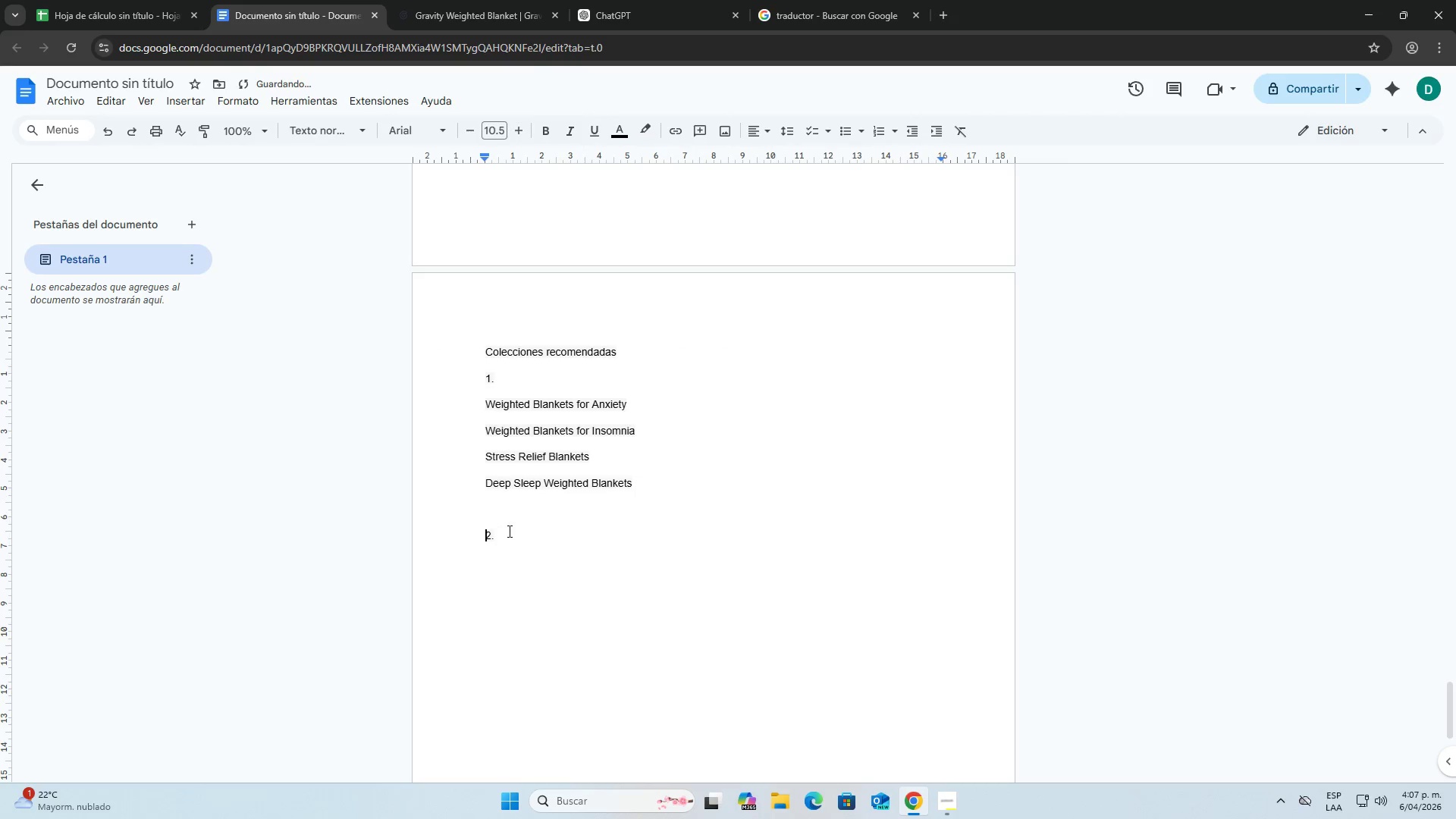 
left_click([509, 532])
 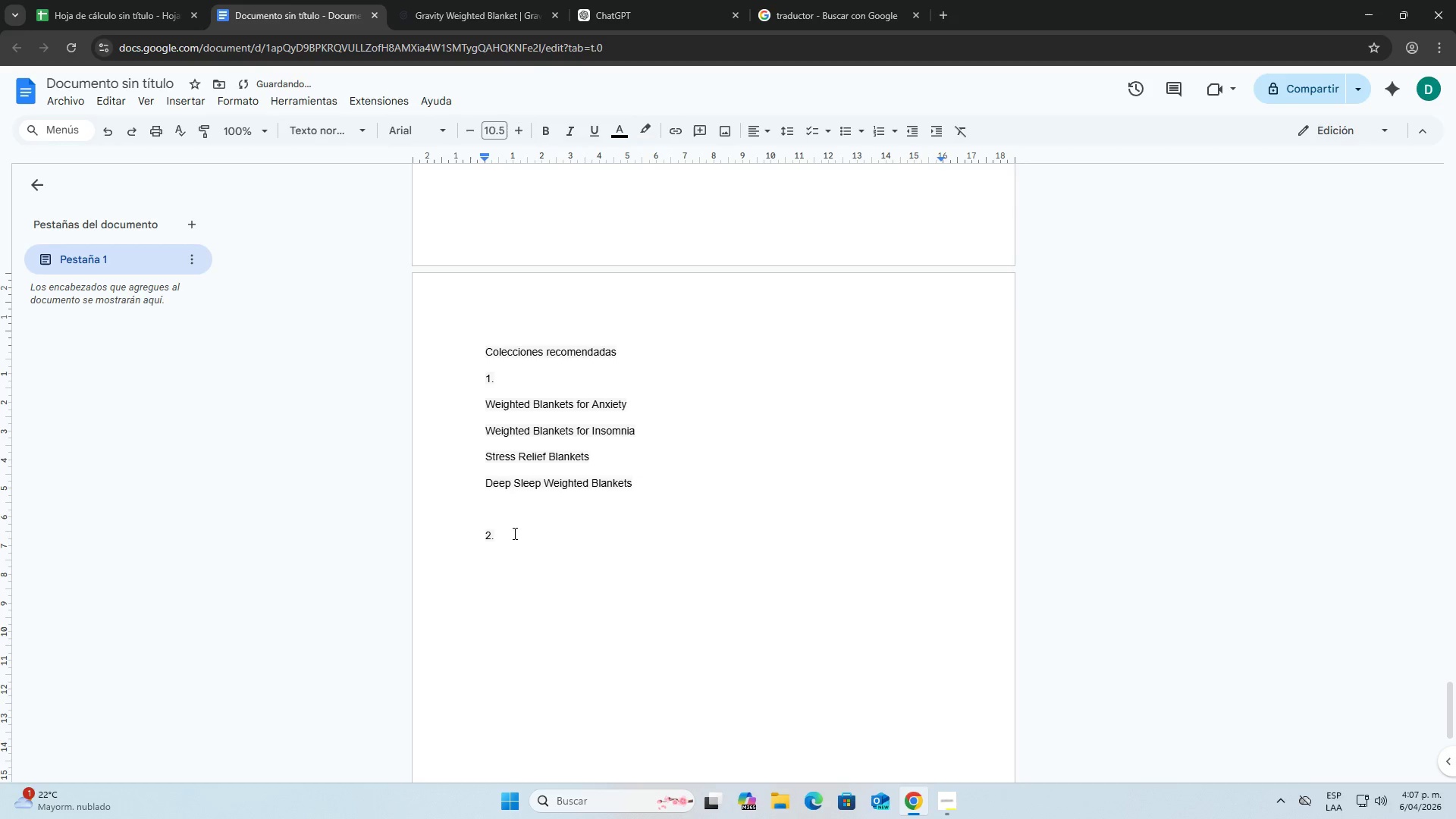 
key(Space)
 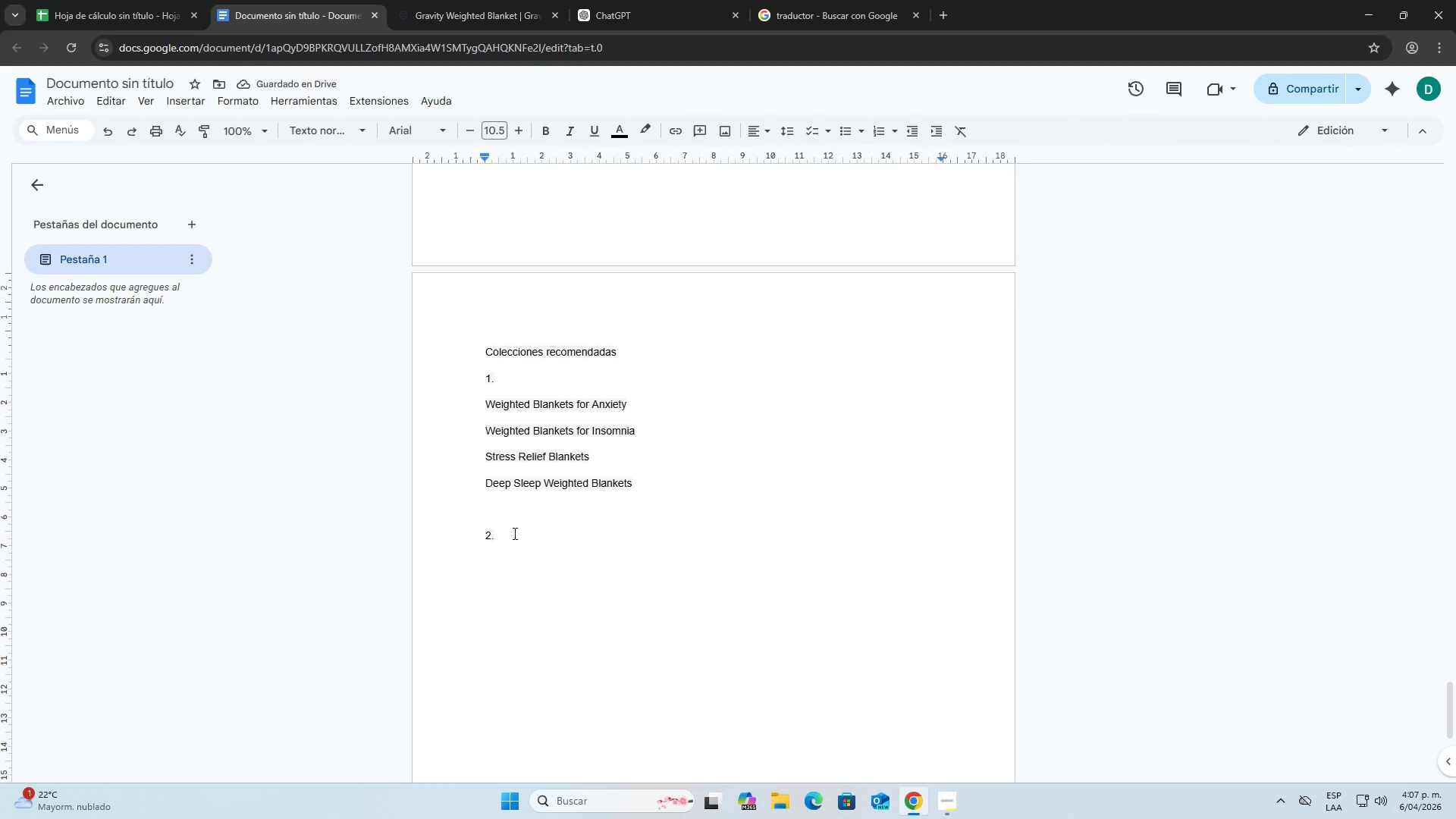 
wait(7.11)
 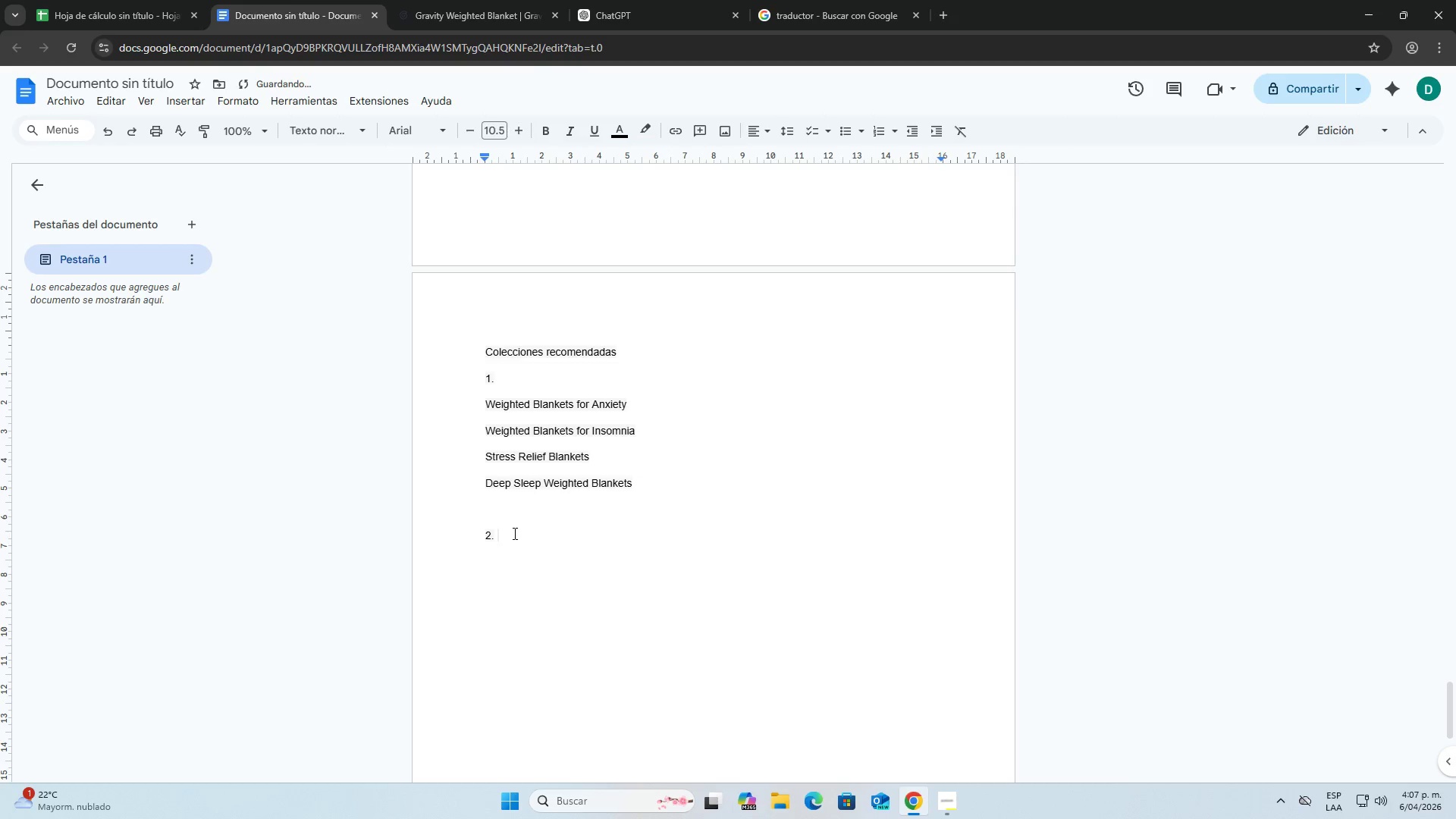 
type(Se)
key(Backspace)
key(Backspace)
 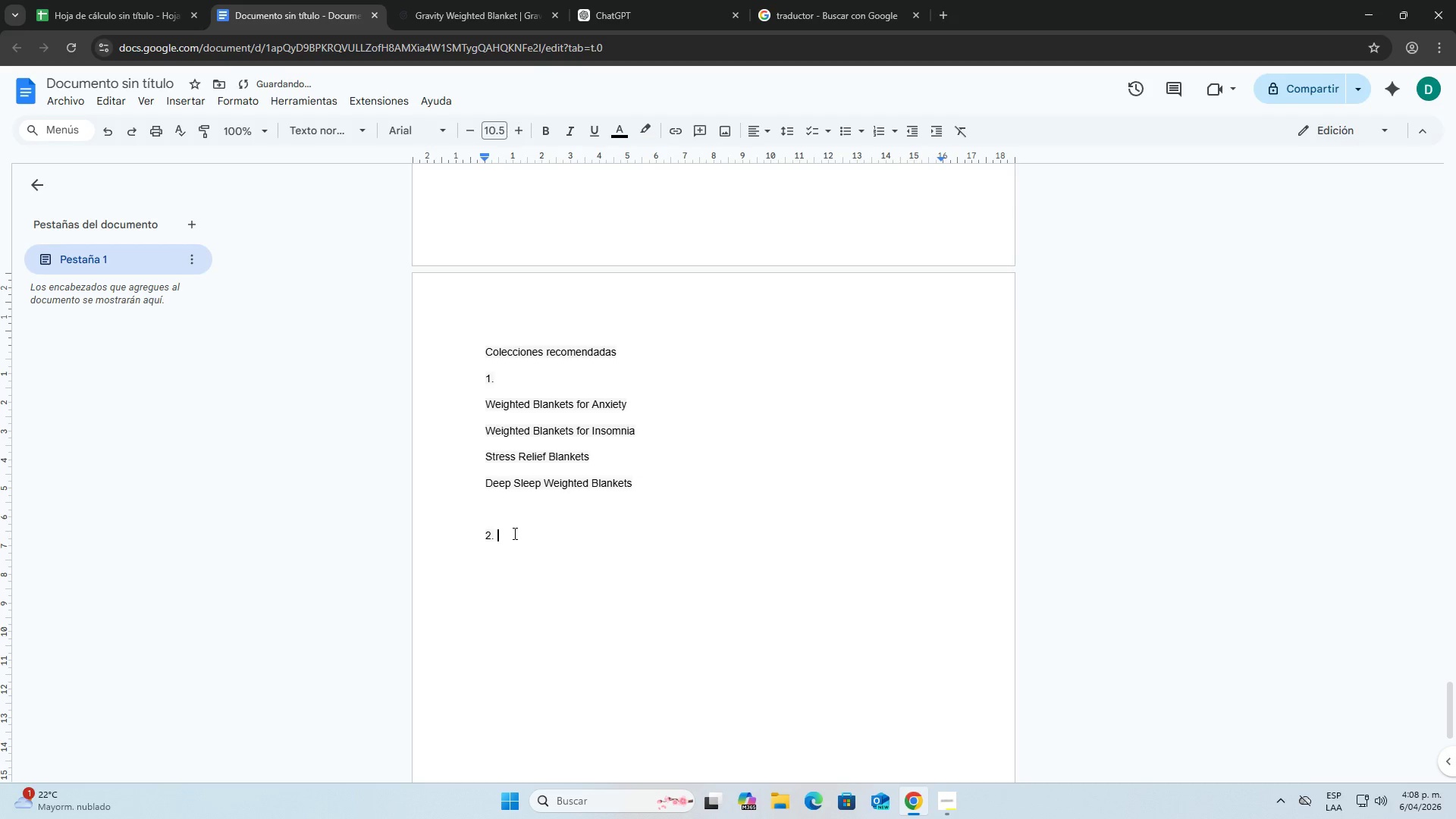 
key(Enter)
 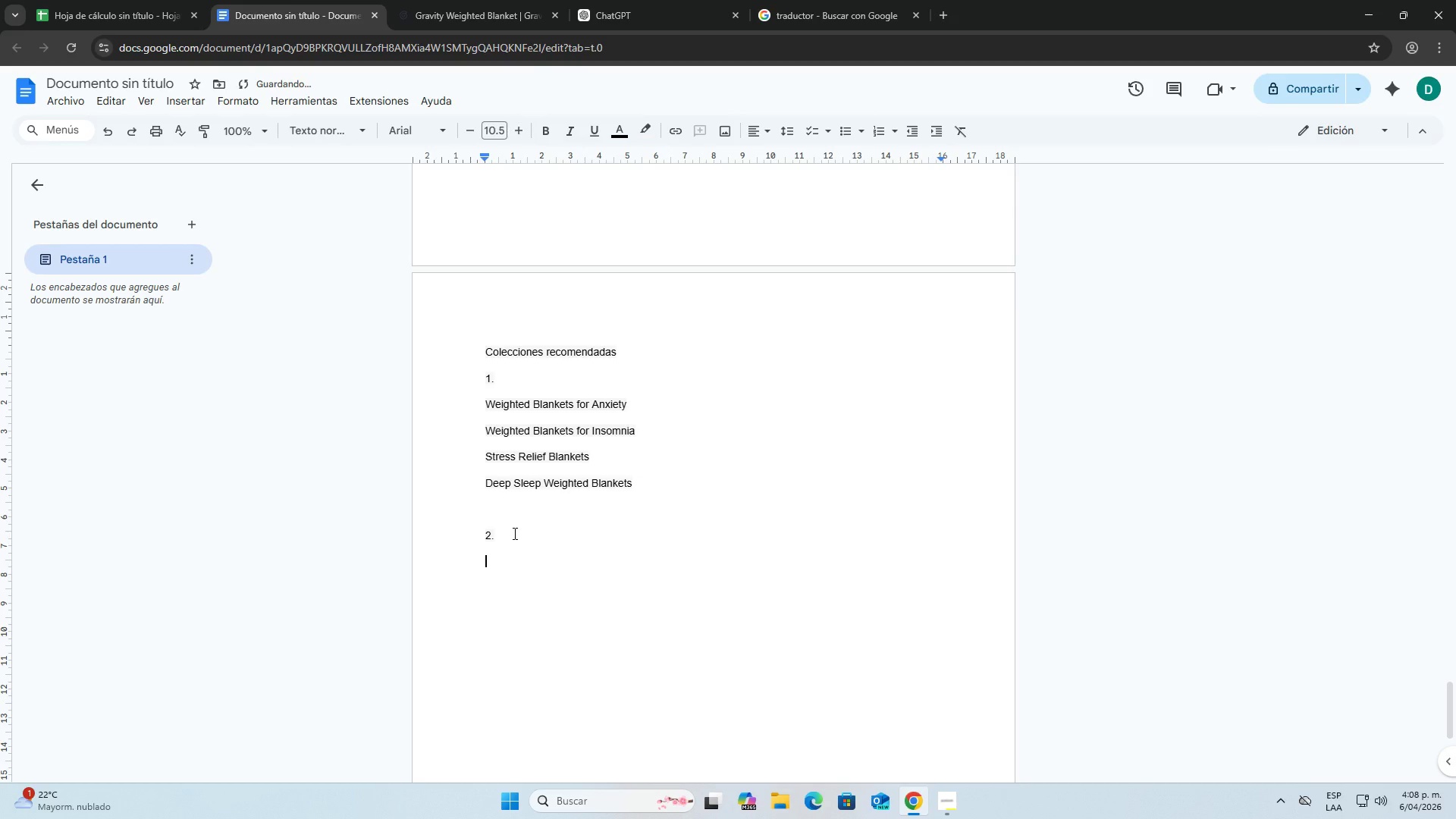 
type(E)
key(Backspace)
type(E)
key(Backspace)
type(Sleep )
 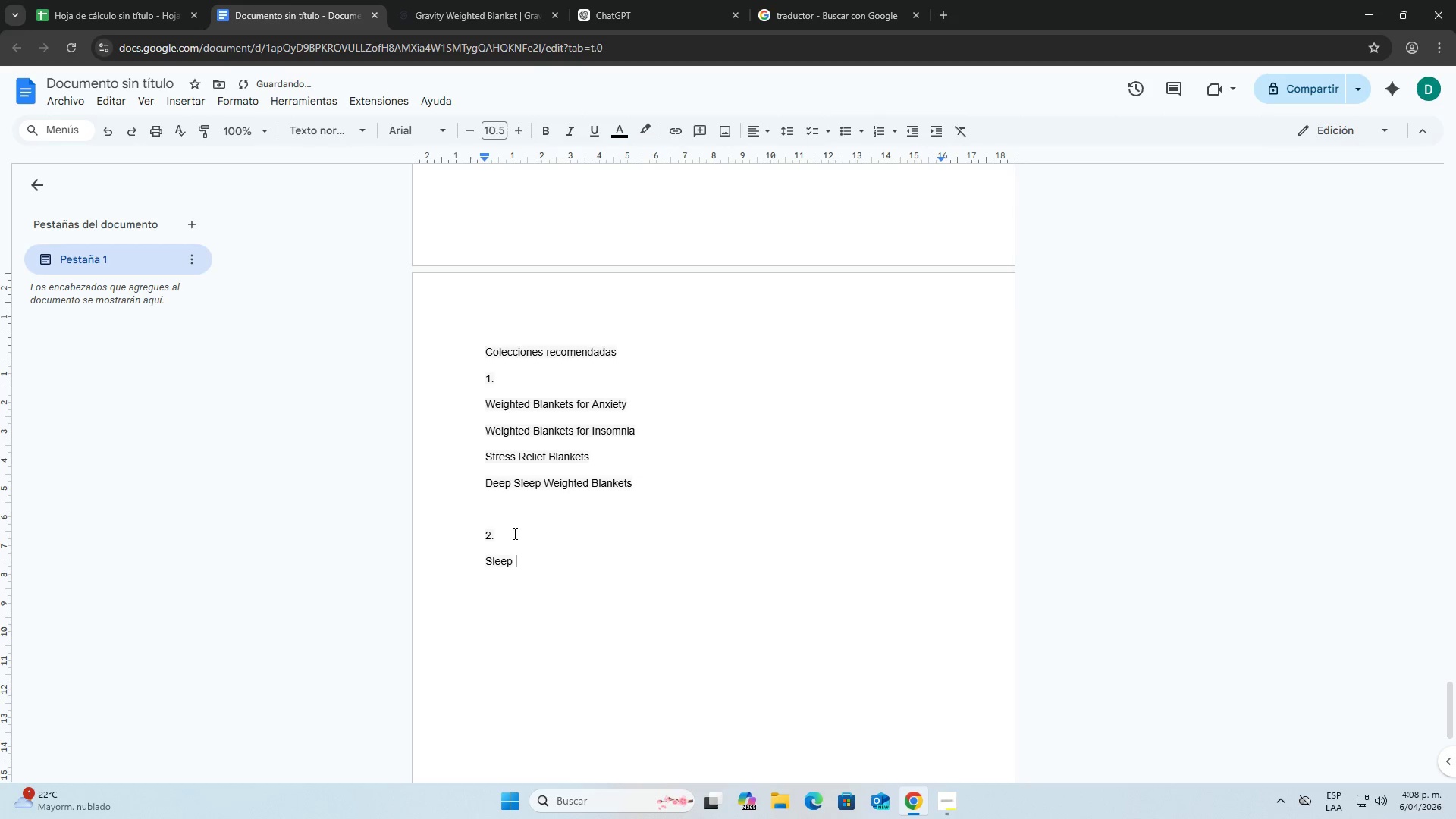 
type(S)
key(Backspace)
type(support products)
 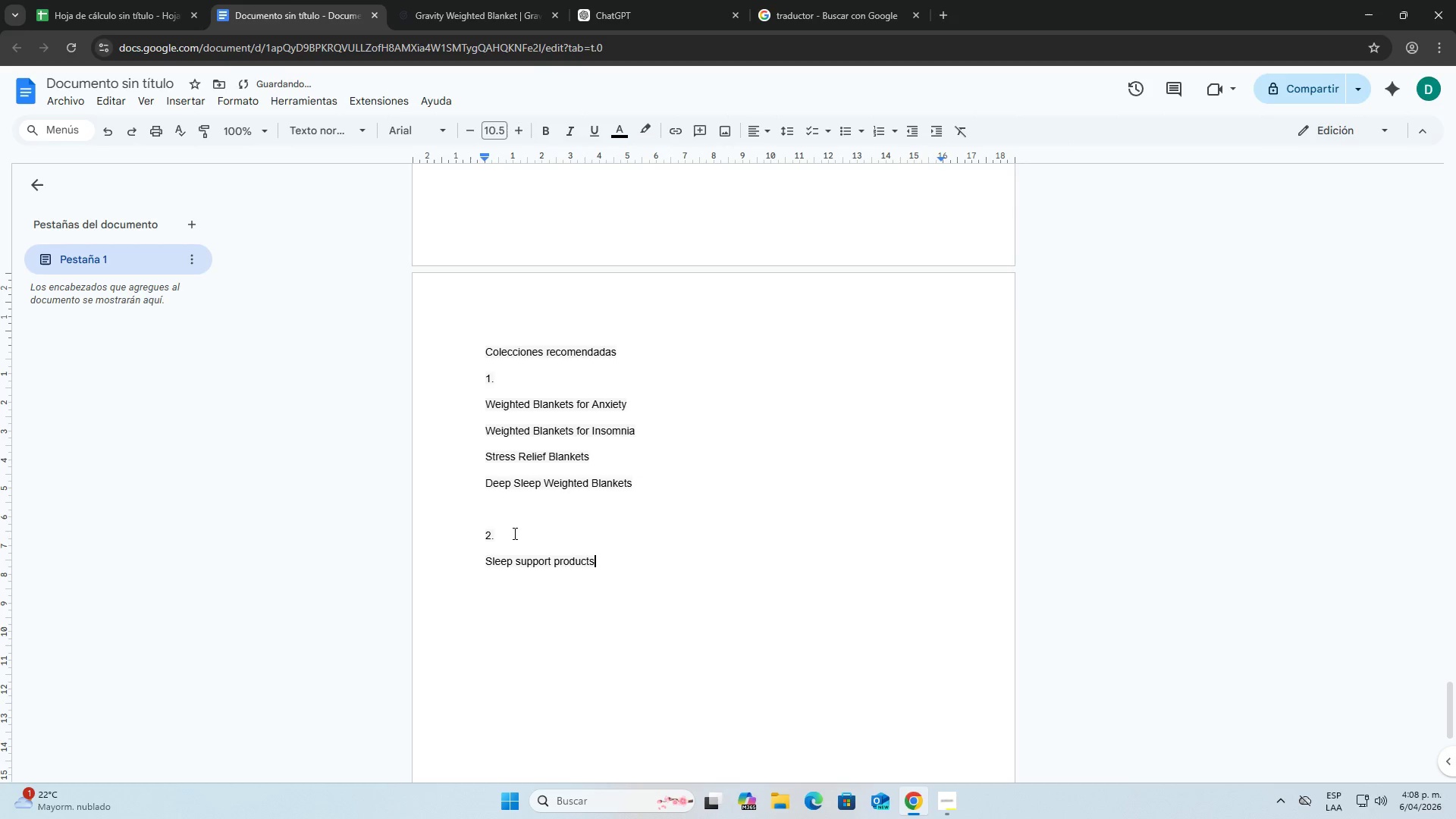 
key(Enter)
 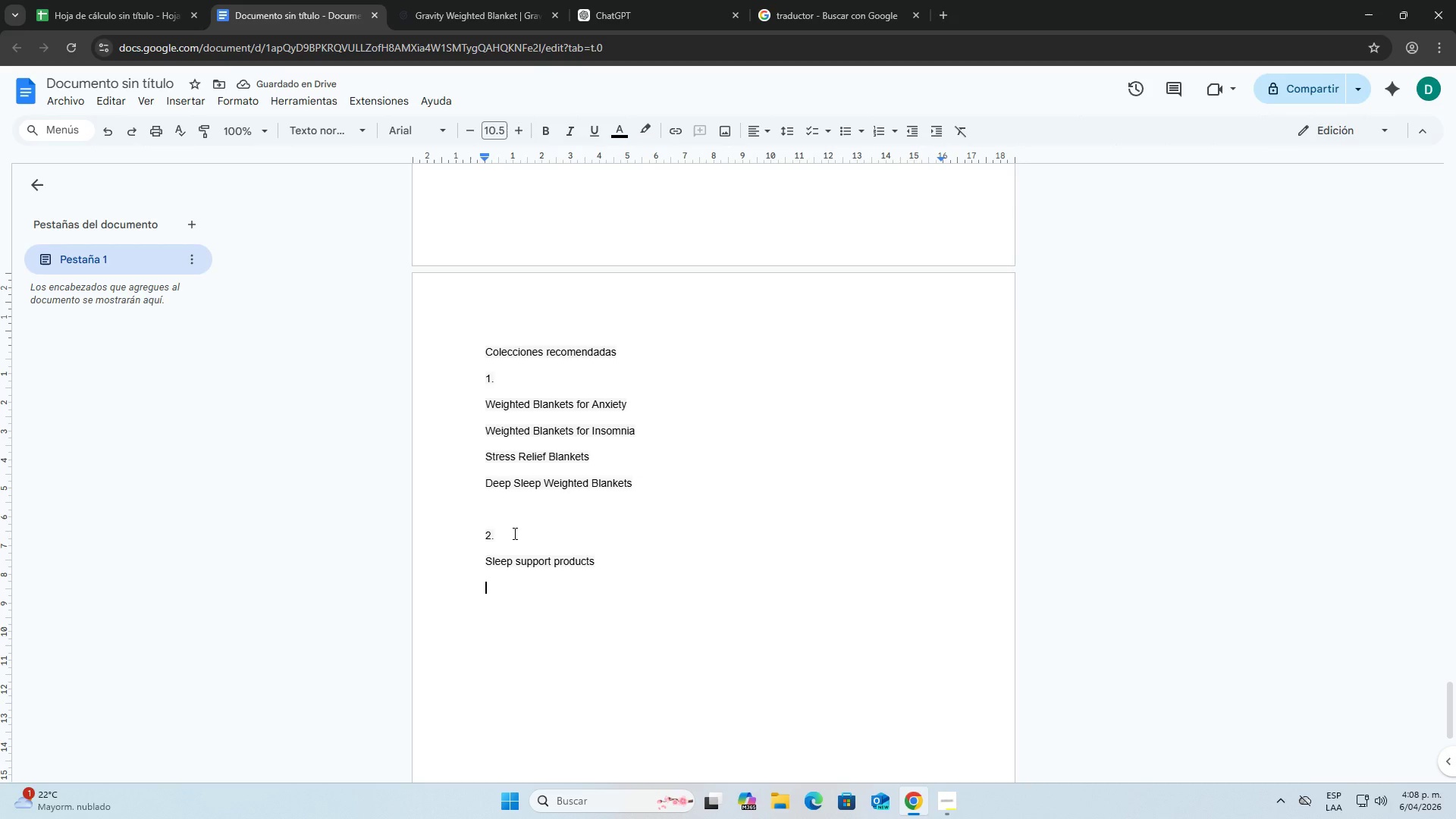 
wait(5.48)
 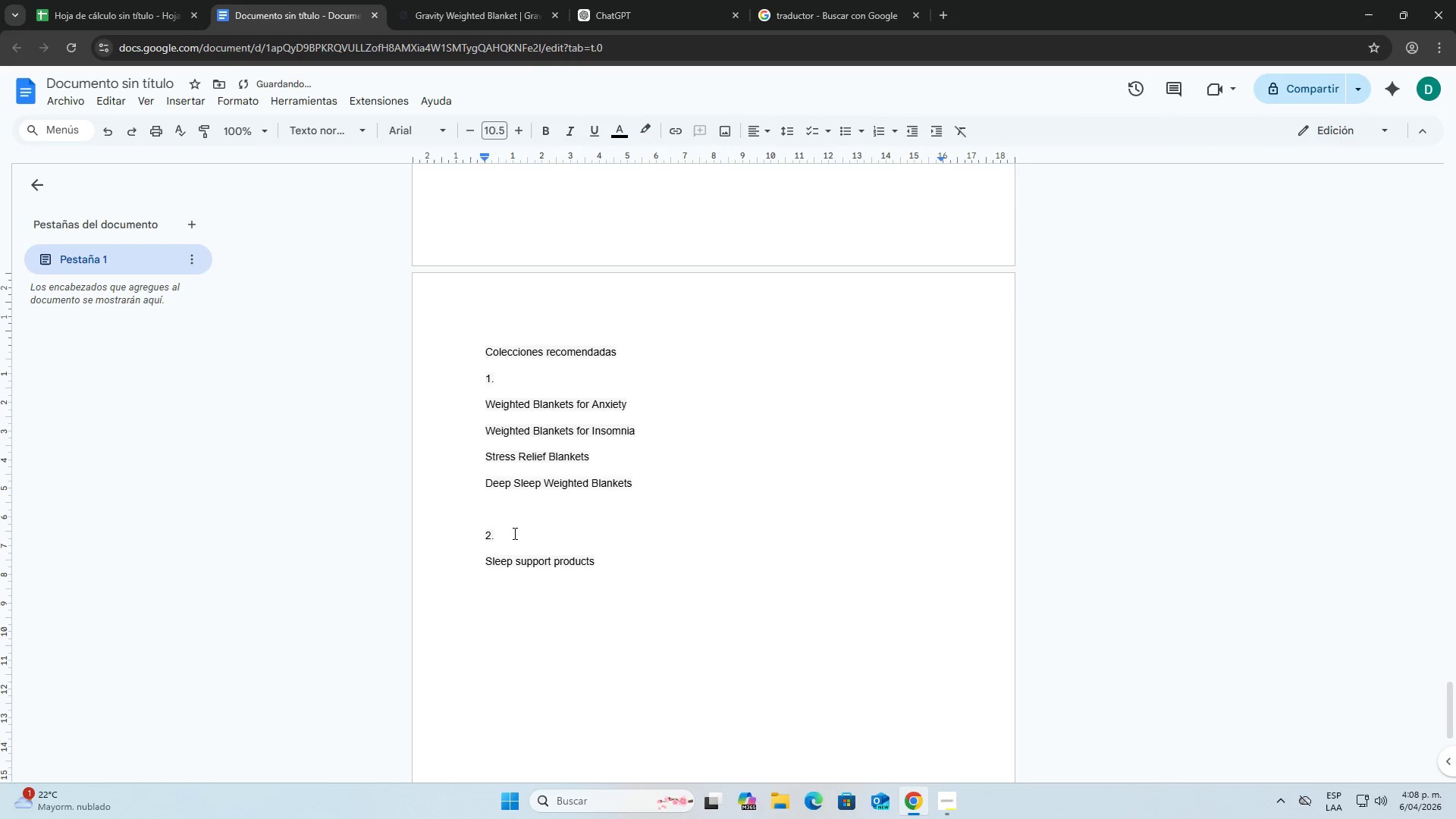 
key(Shift+W)
 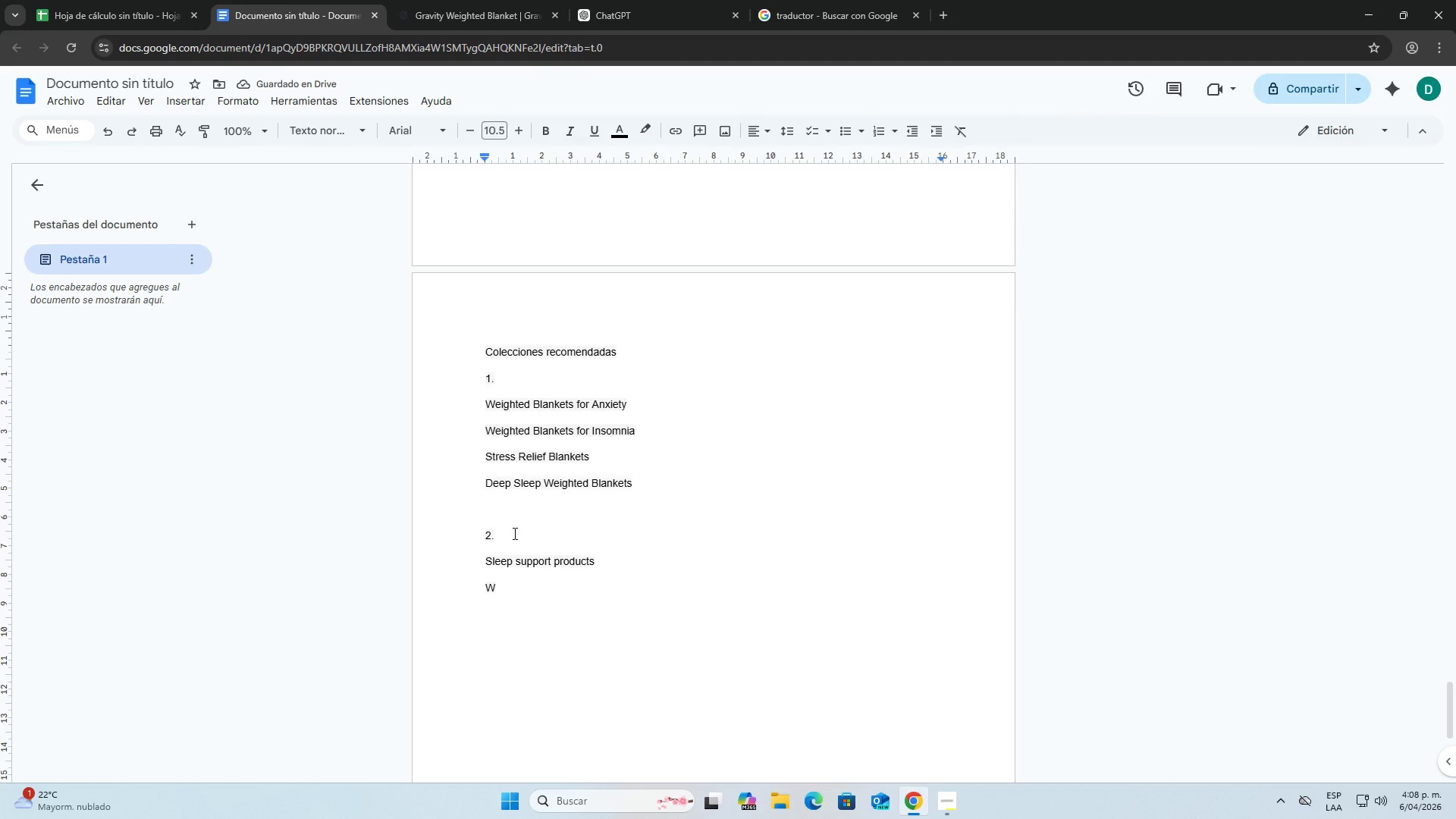 
type(eighted neck pillow)
 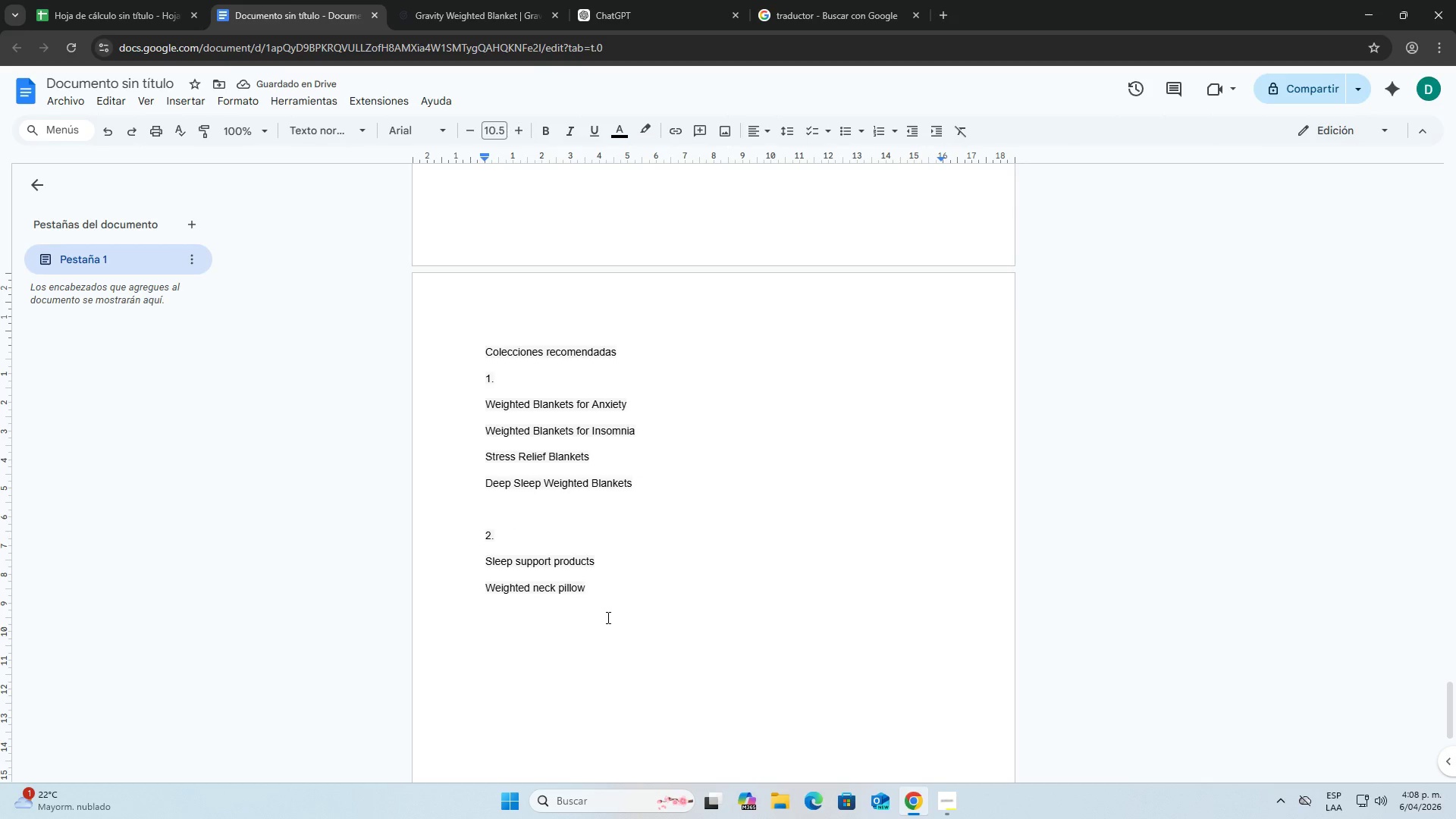 
key(Enter)
 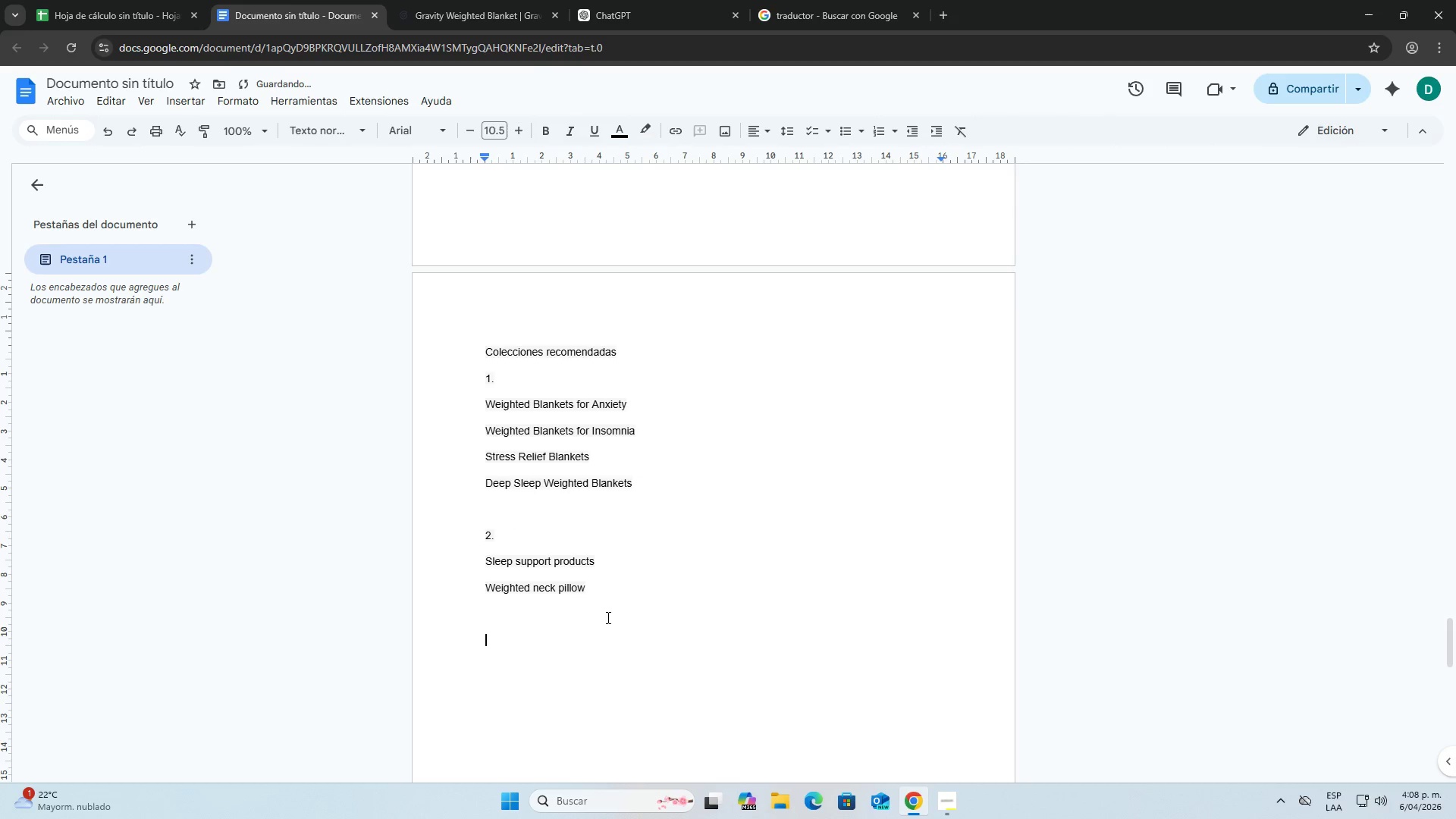 
key(Enter)
 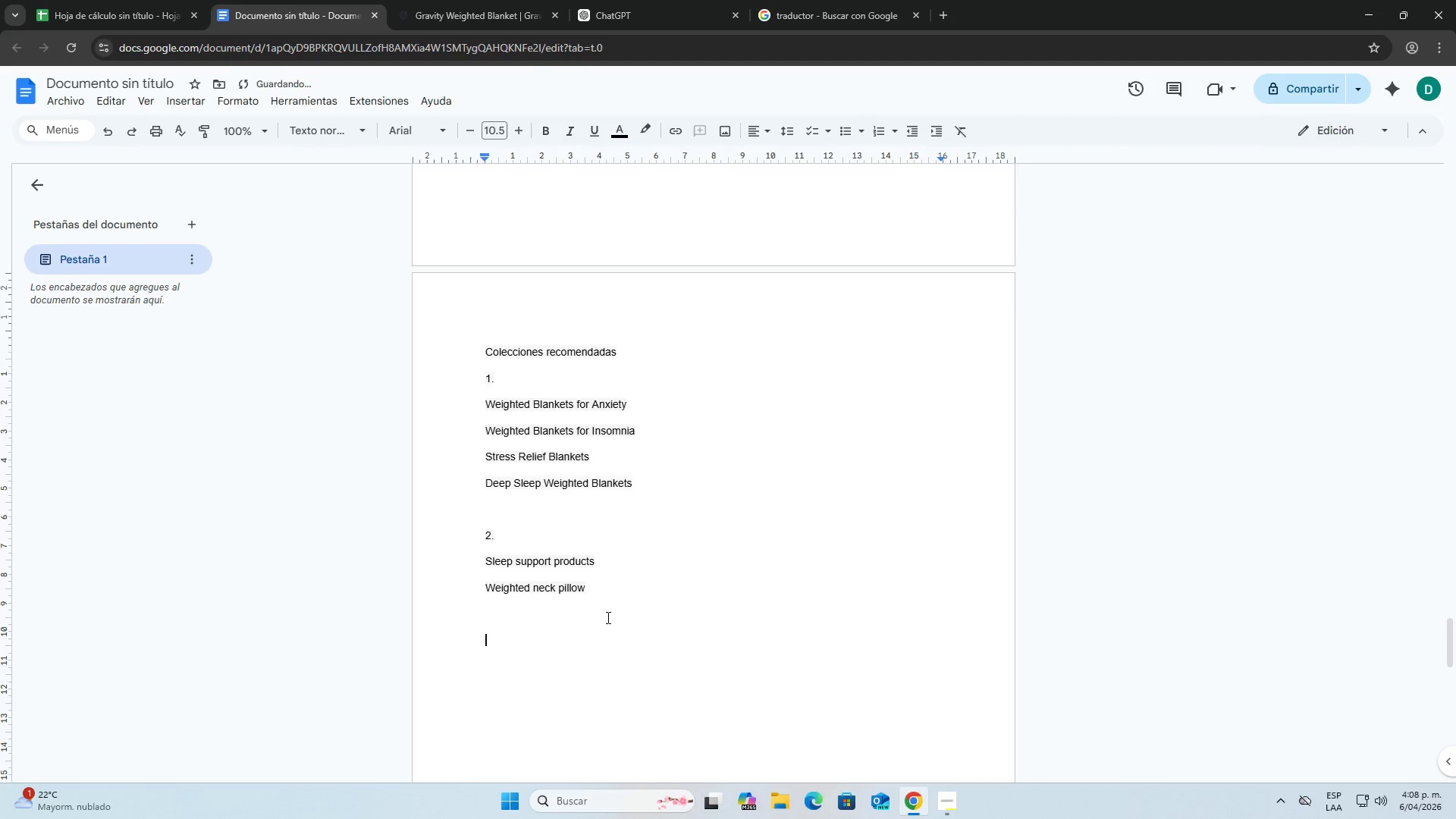 
key(Backspace)
 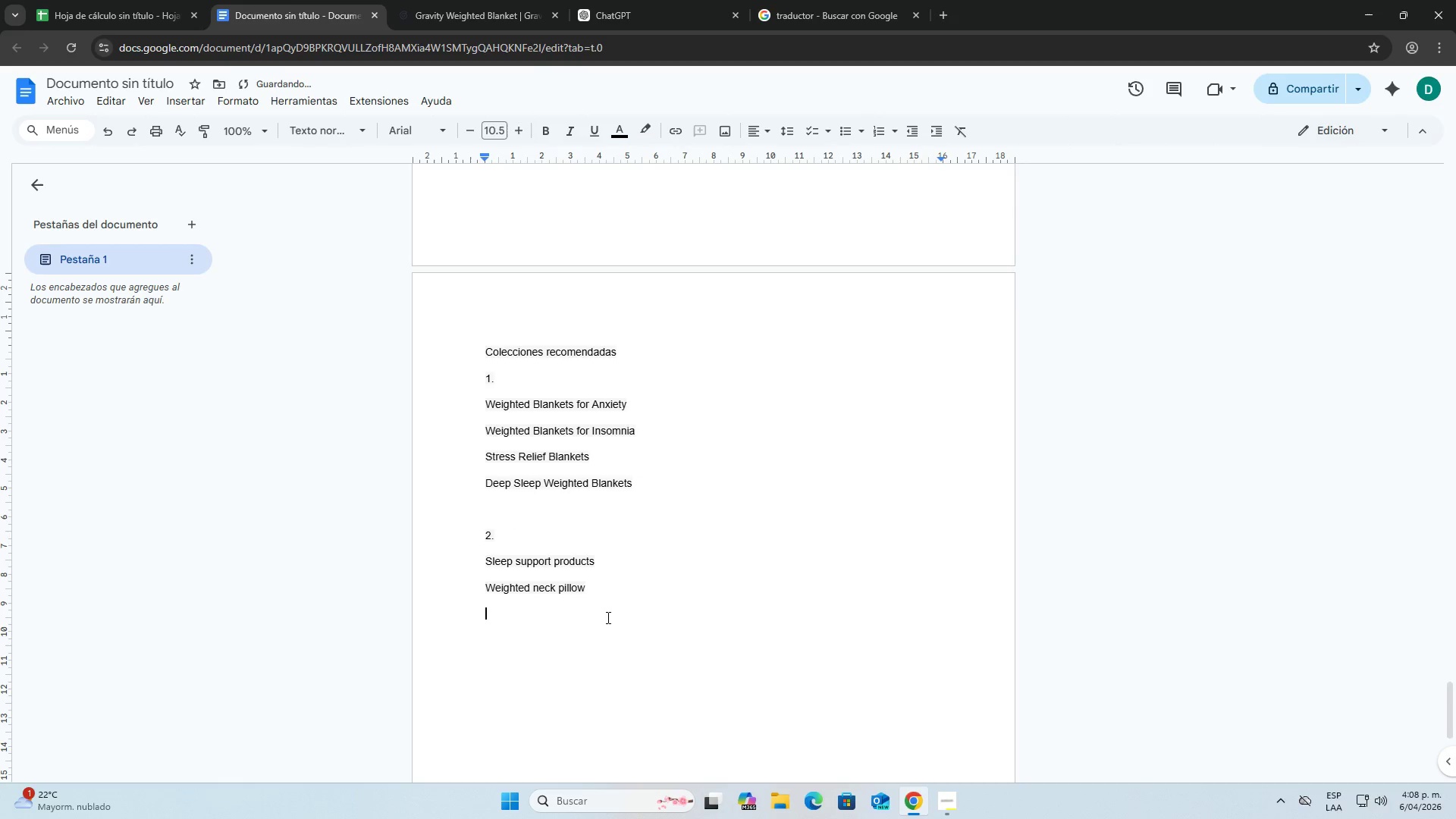 
key(Enter)
 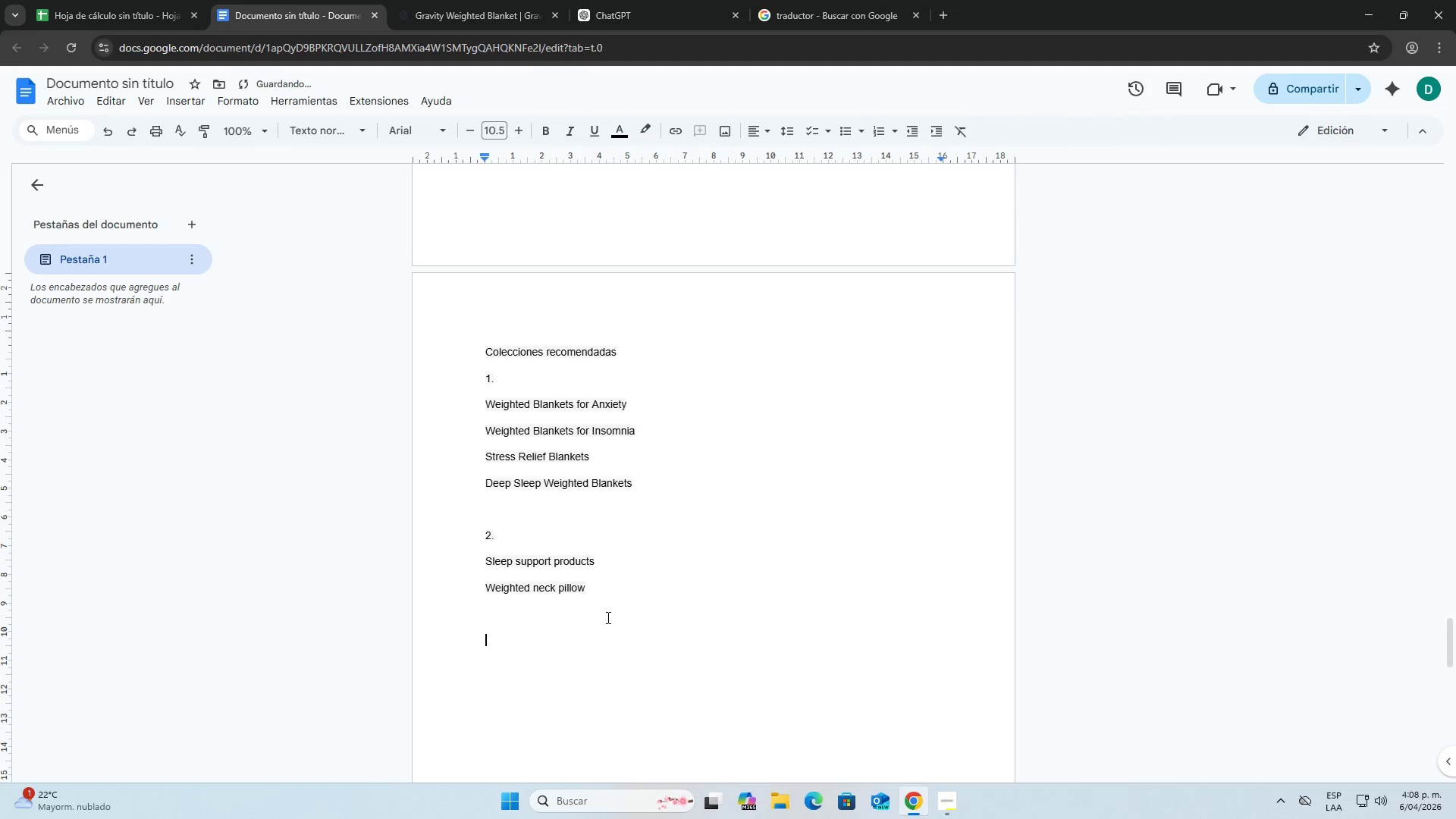 
key(3)
 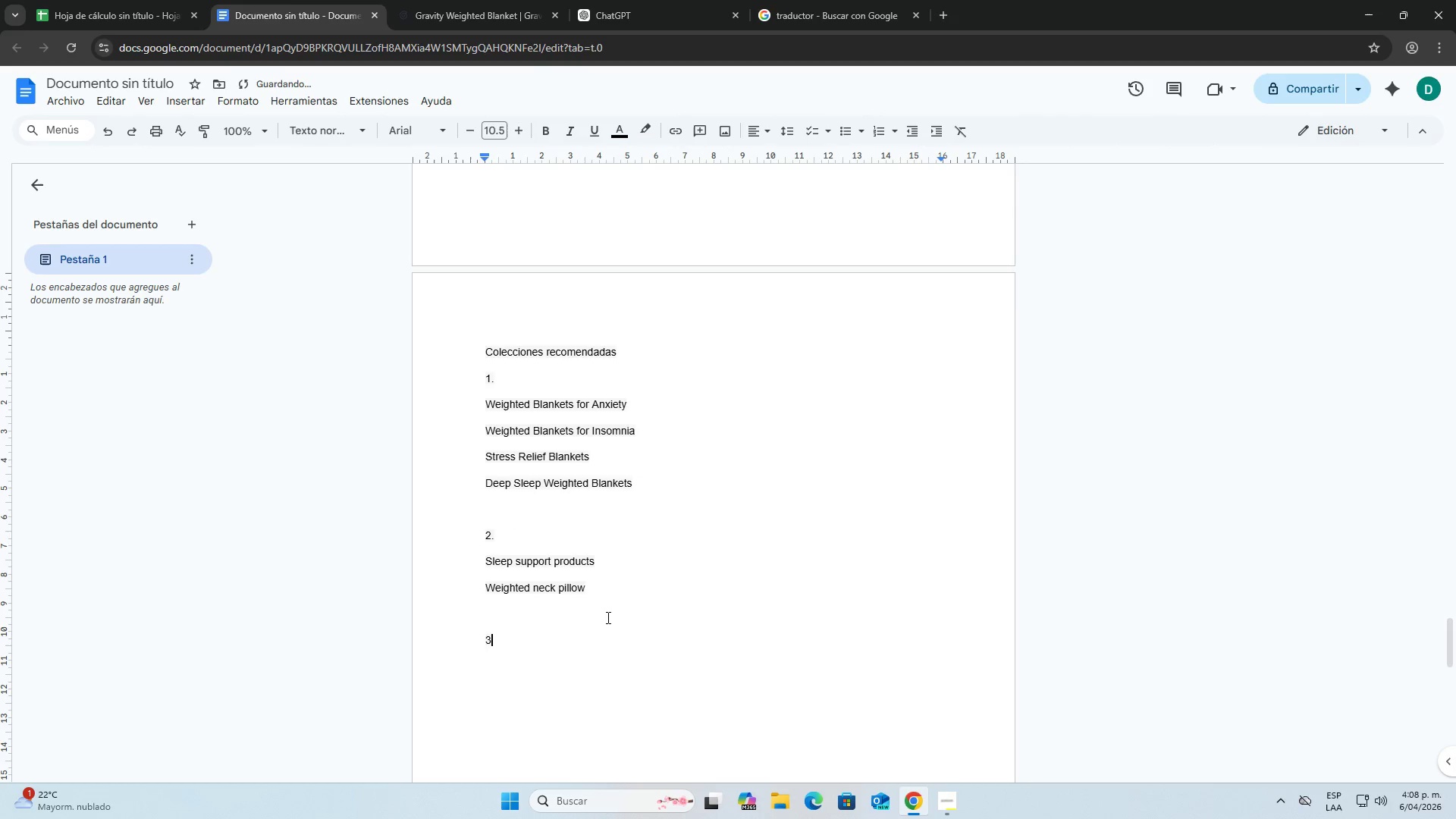 
key(Period)
 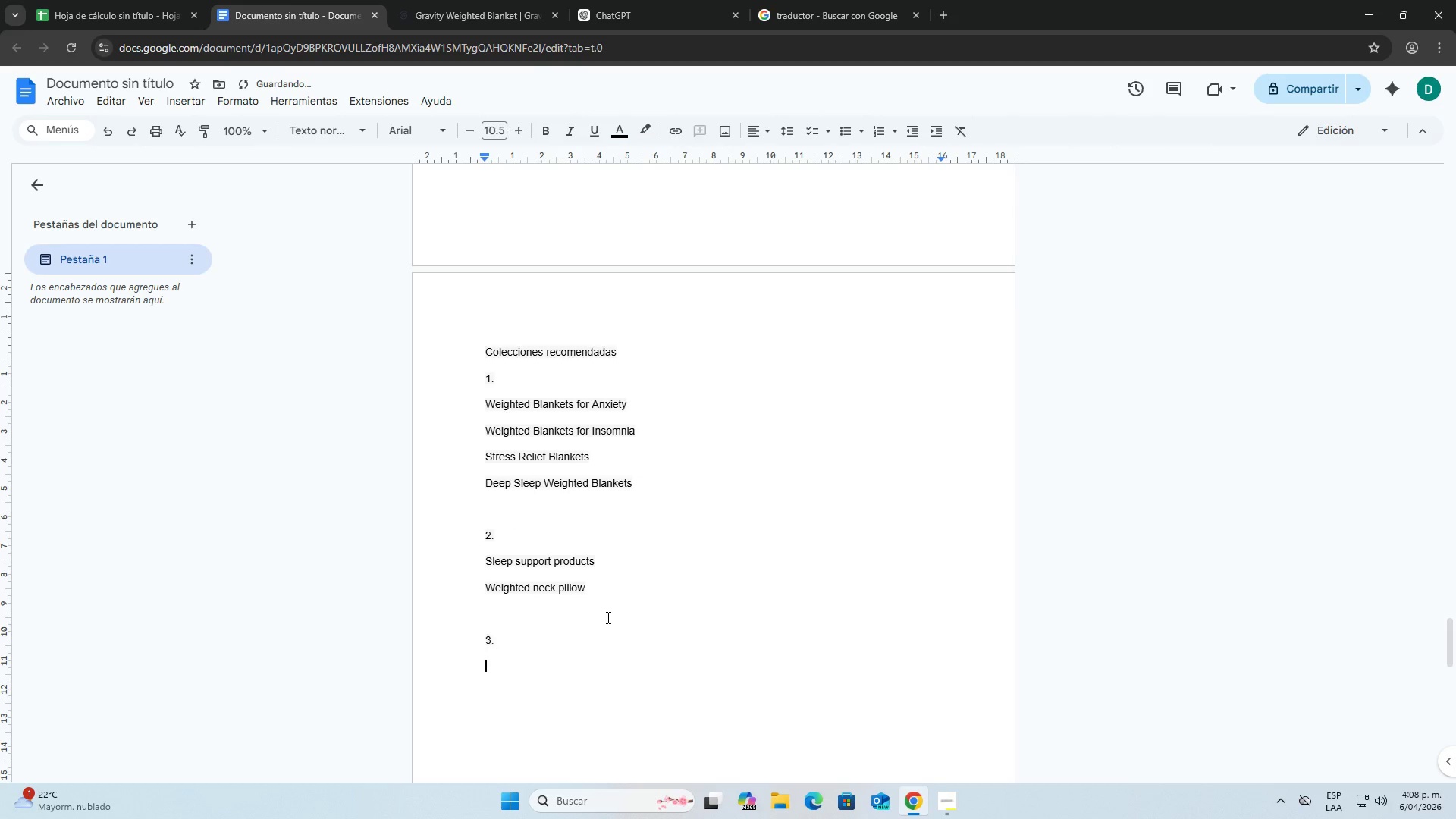 
key(Enter)
 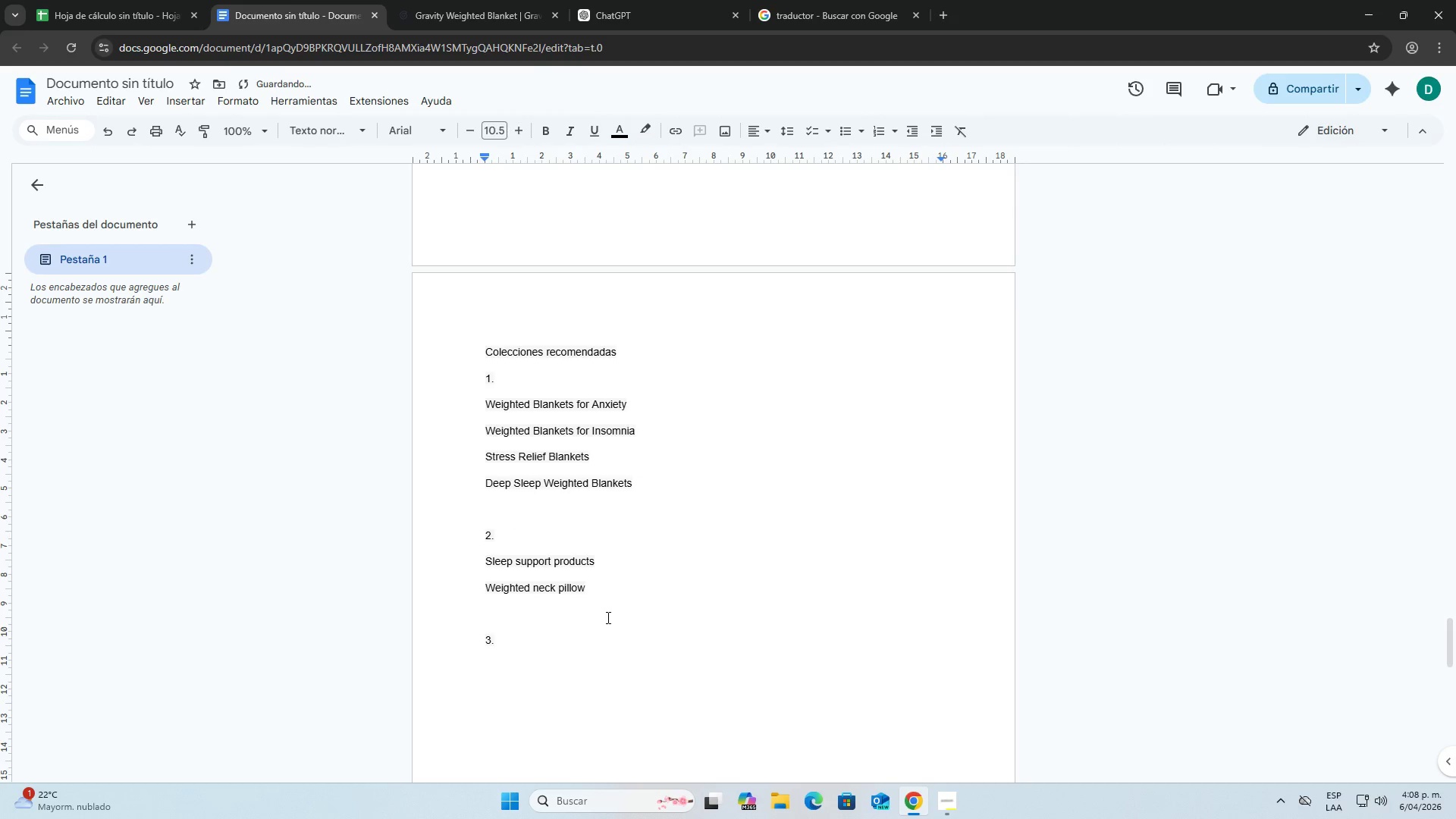 
type(Best Sellers)
 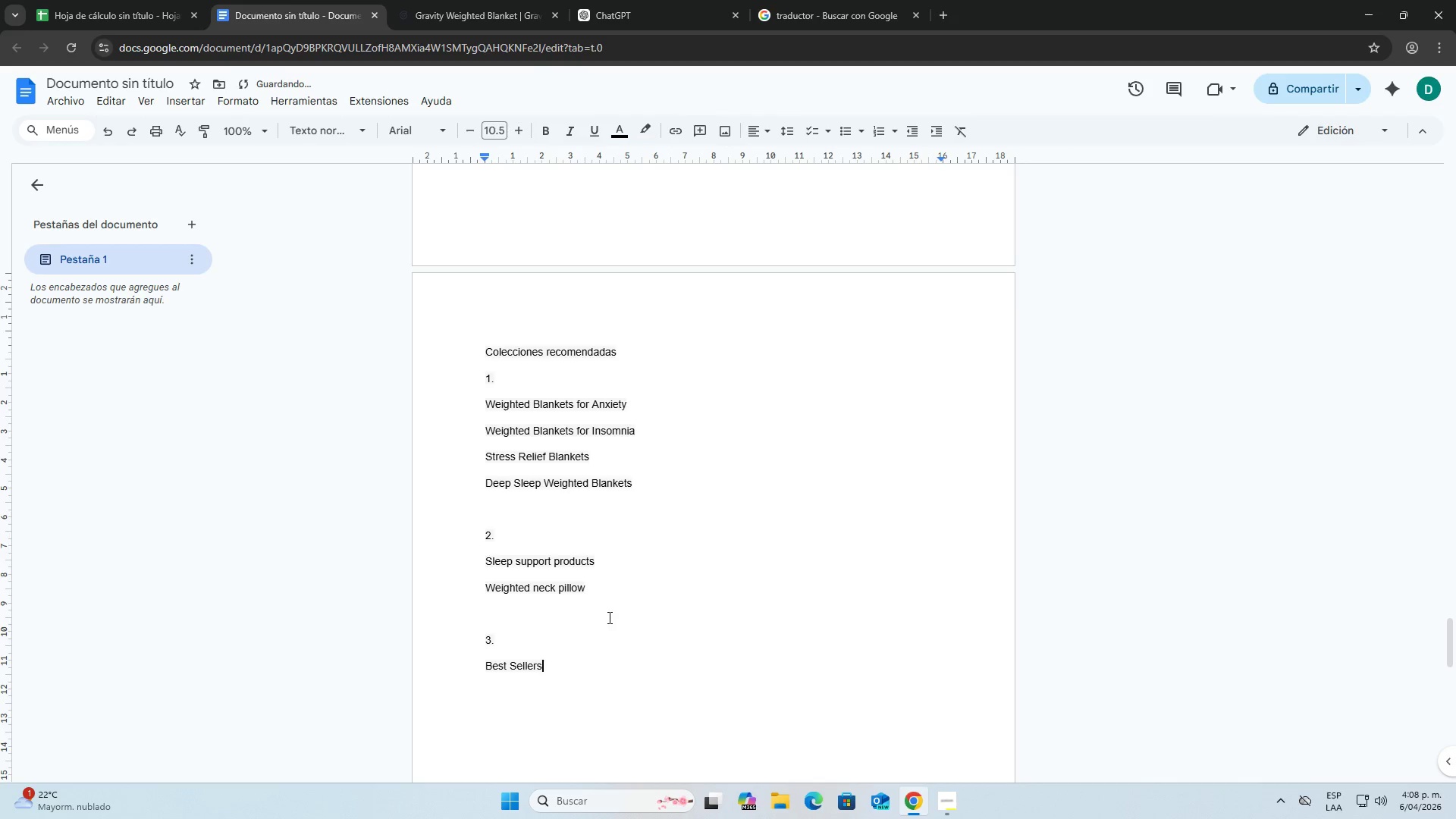 
scroll: coordinate [608, 617], scroll_direction: down, amount: 2.0
 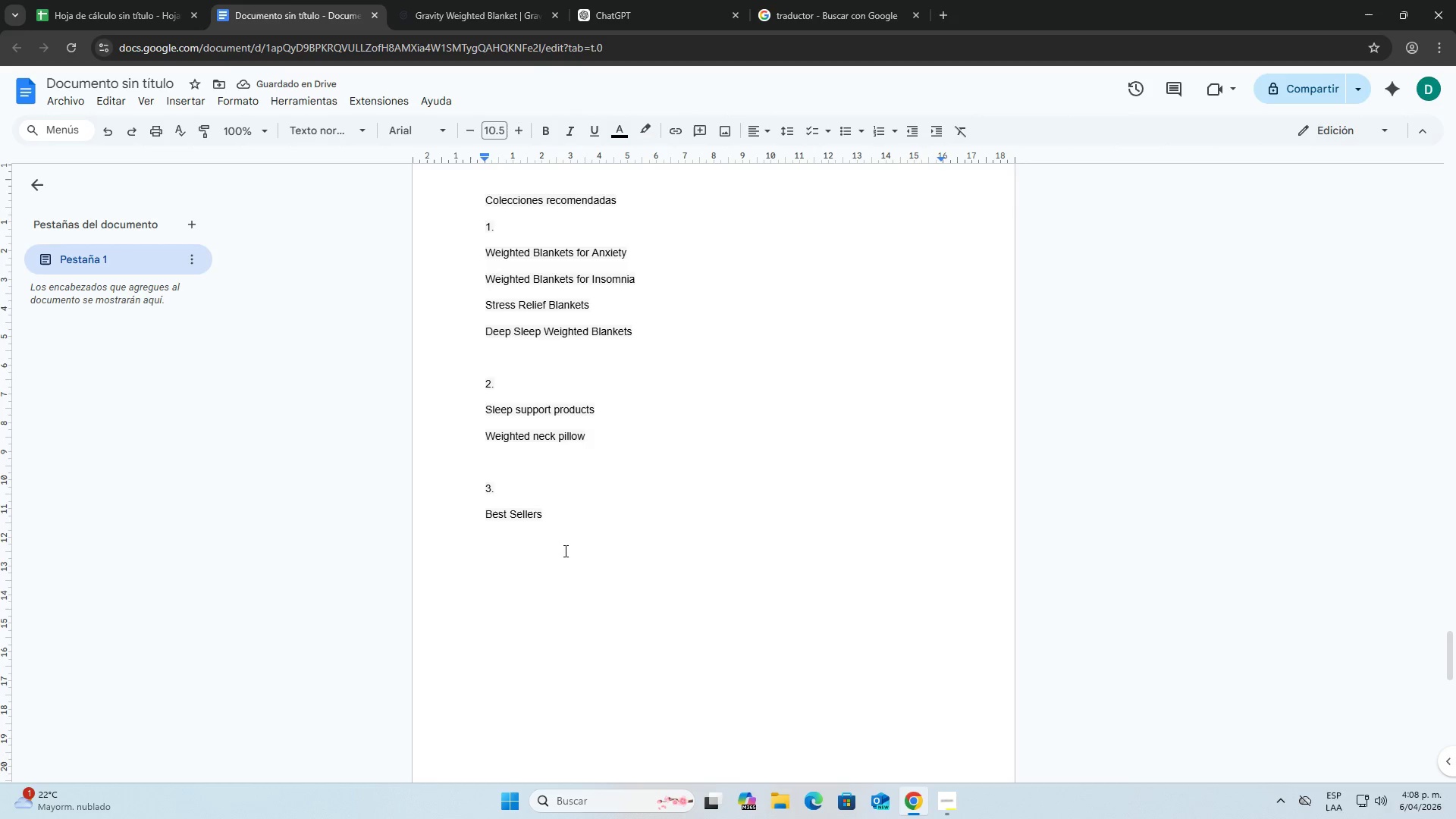 
left_click([486, 514])
 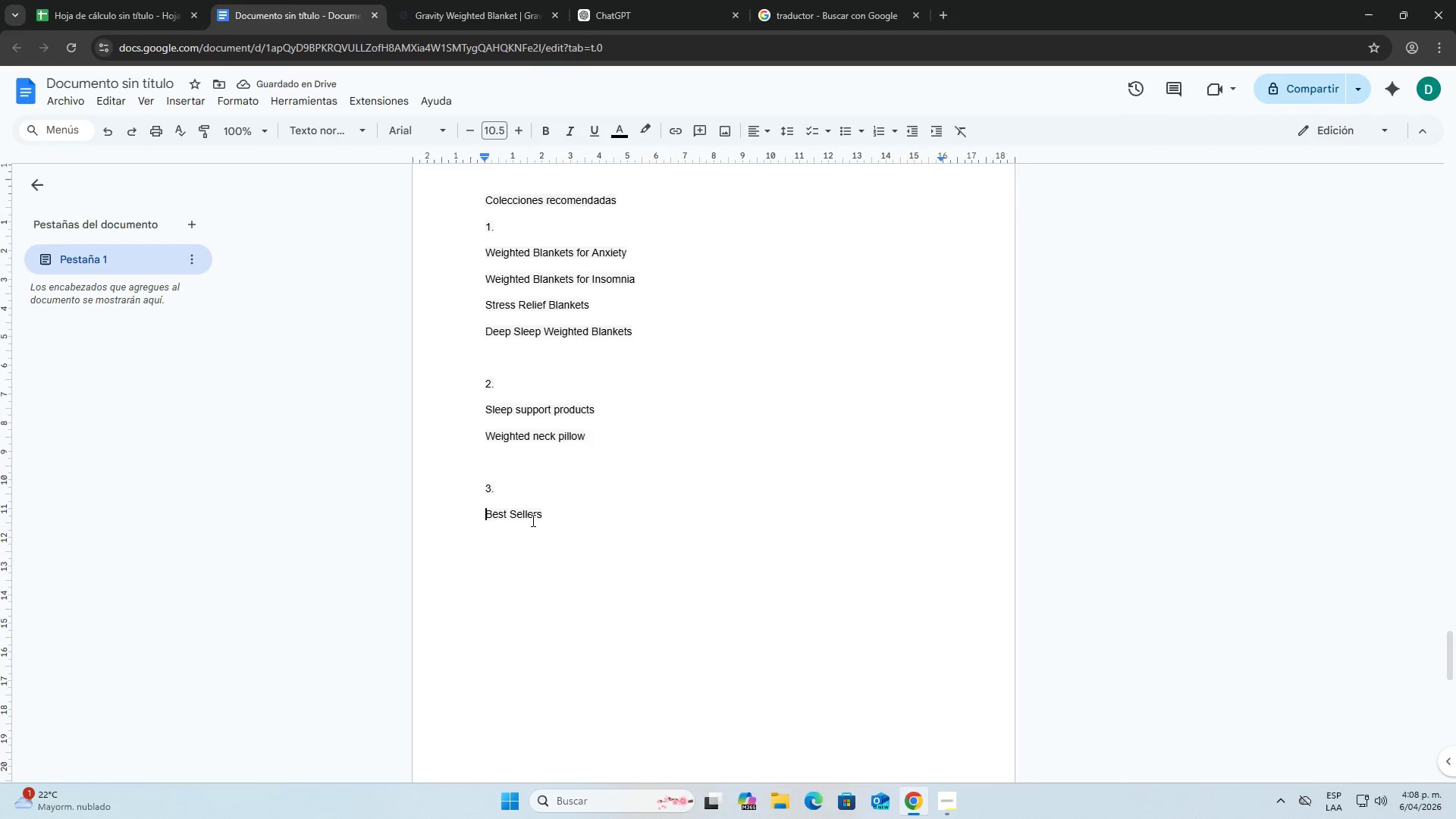 
key(Backspace)
 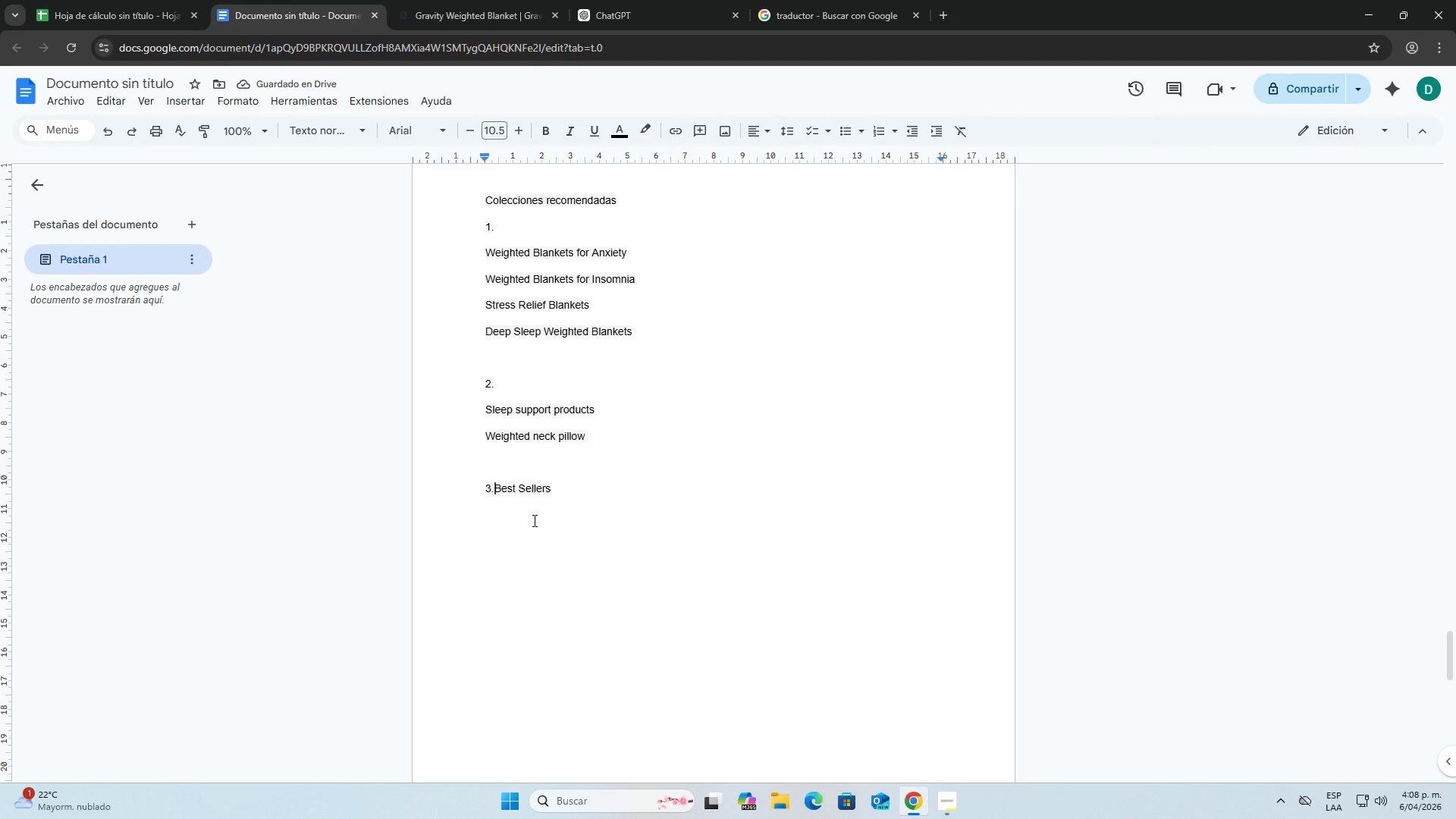 
key(Space)
 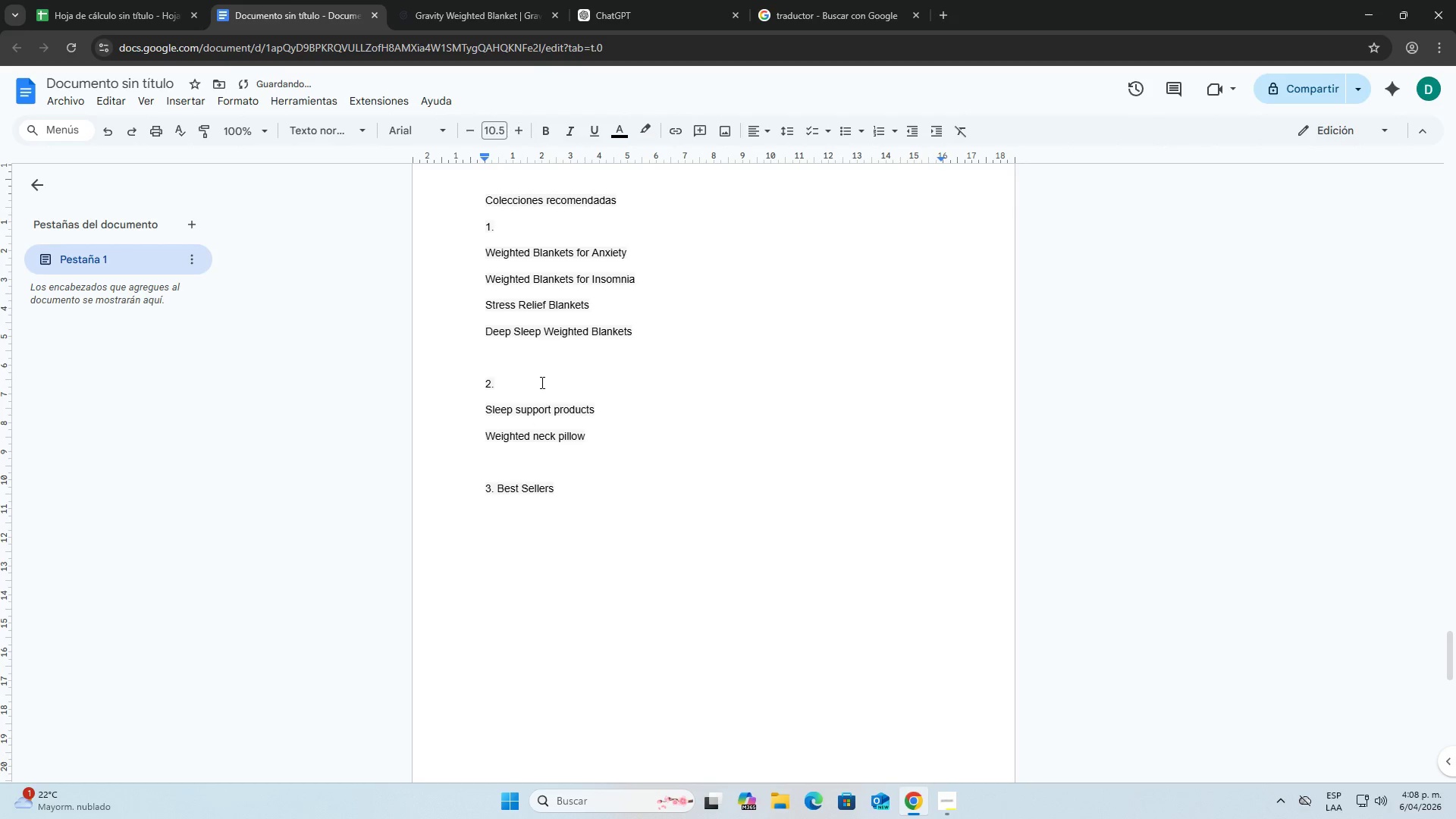 
left_click([525, 378])
 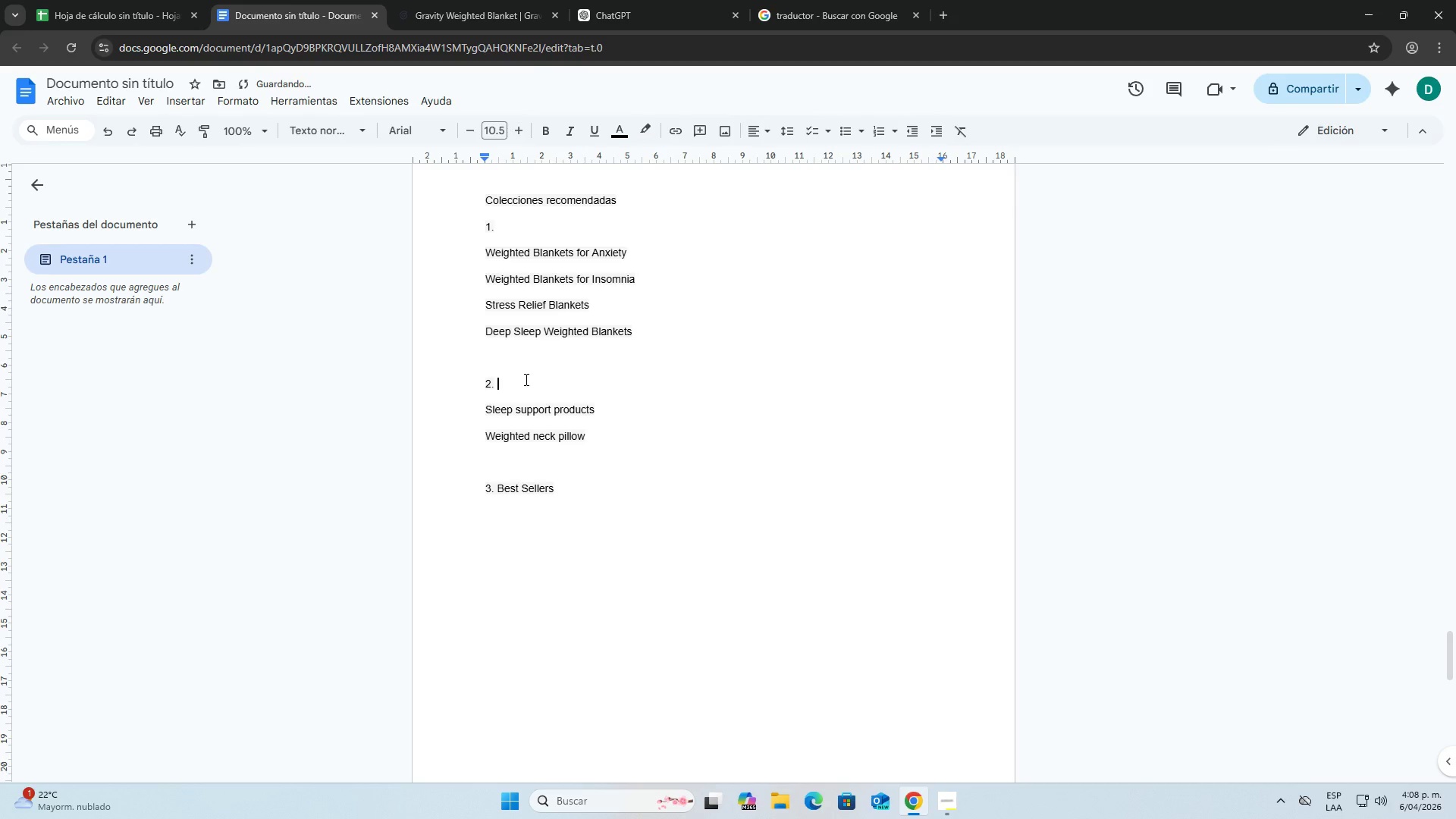 
type(Slee;p )
key(Backspace)
key(Backspace)
key(Backspace)
type(p accesories)
 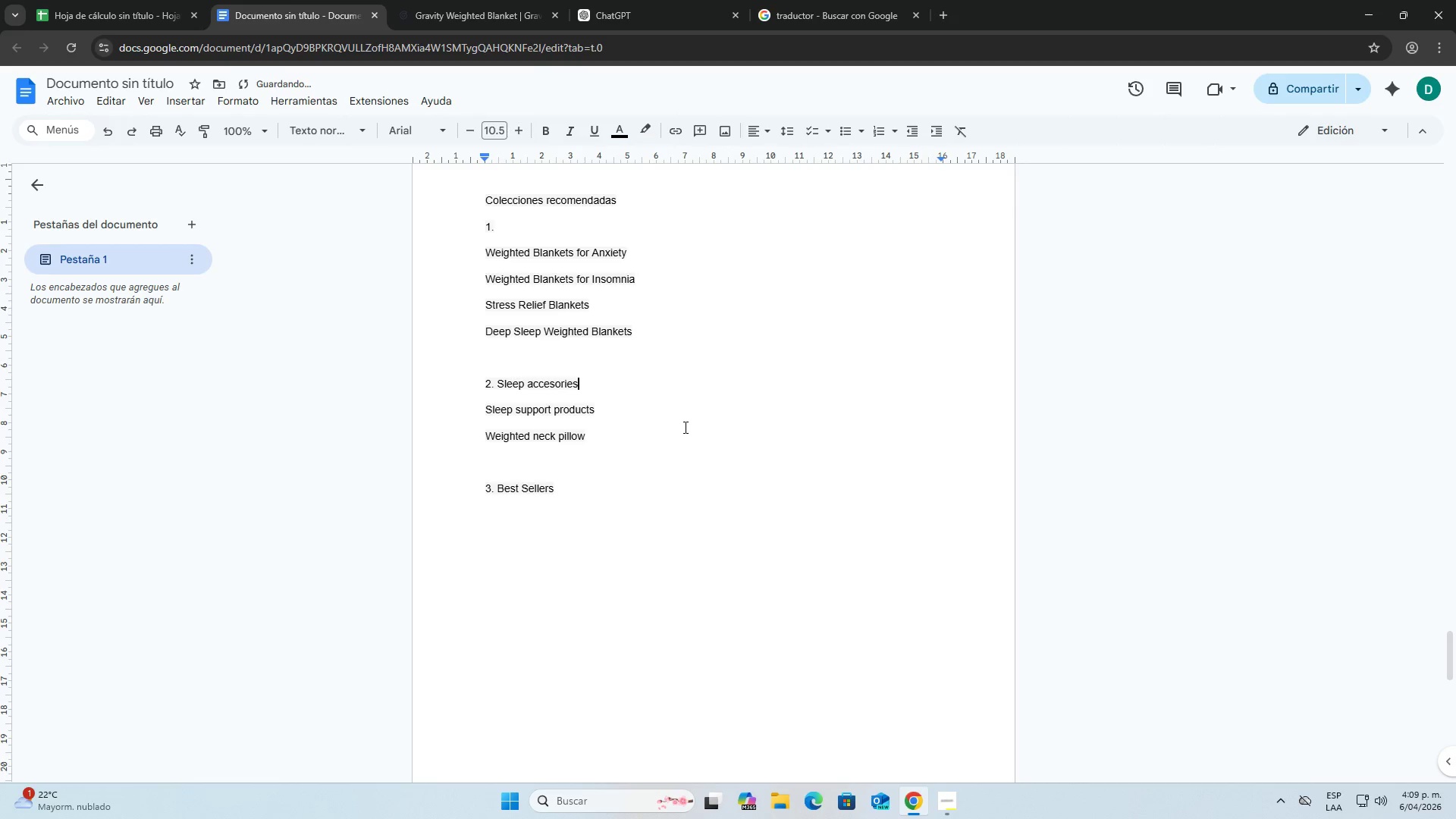 
scroll: coordinate [684, 427], scroll_direction: up, amount: 1.0
 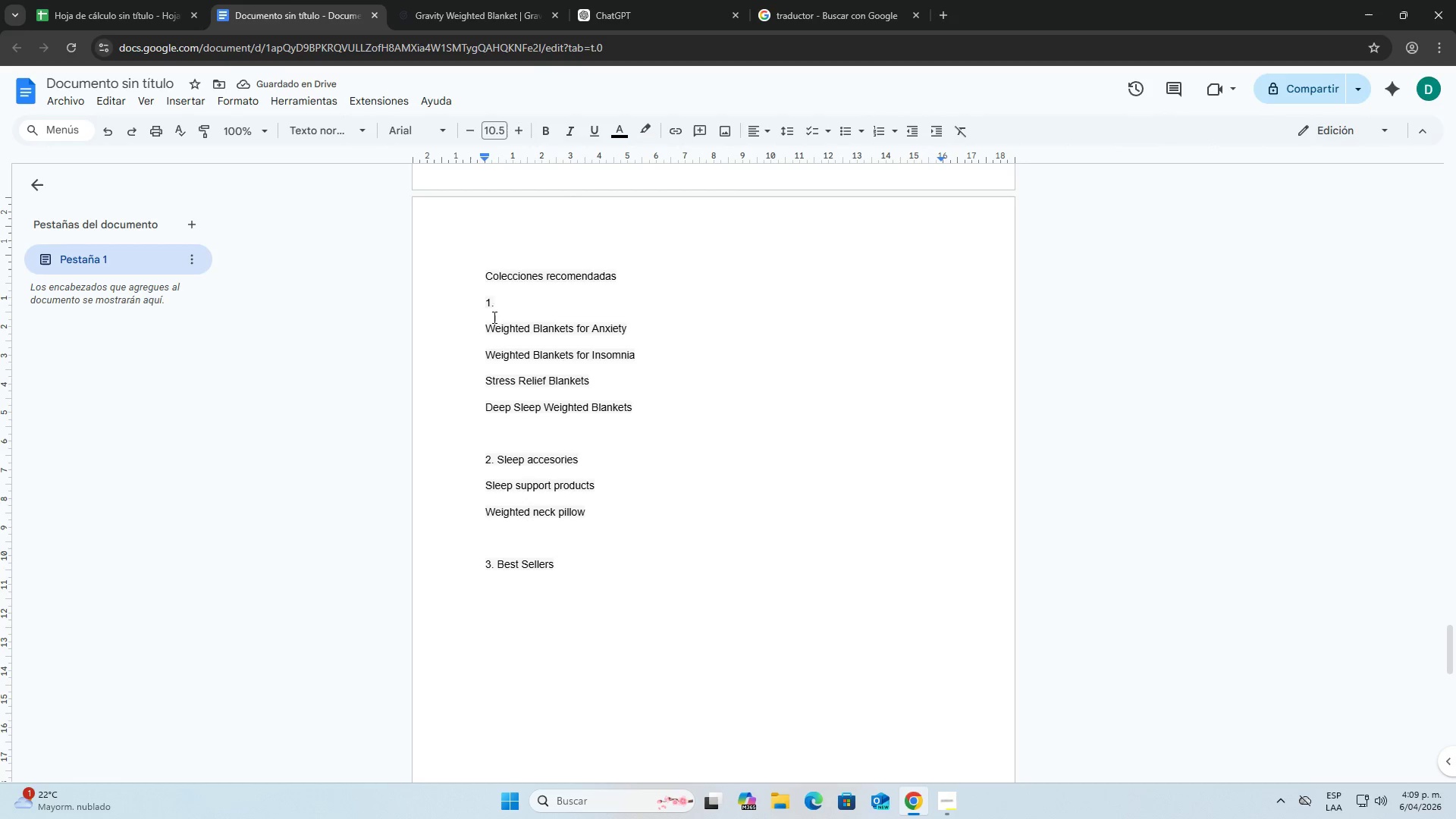 
left_click([504, 304])
 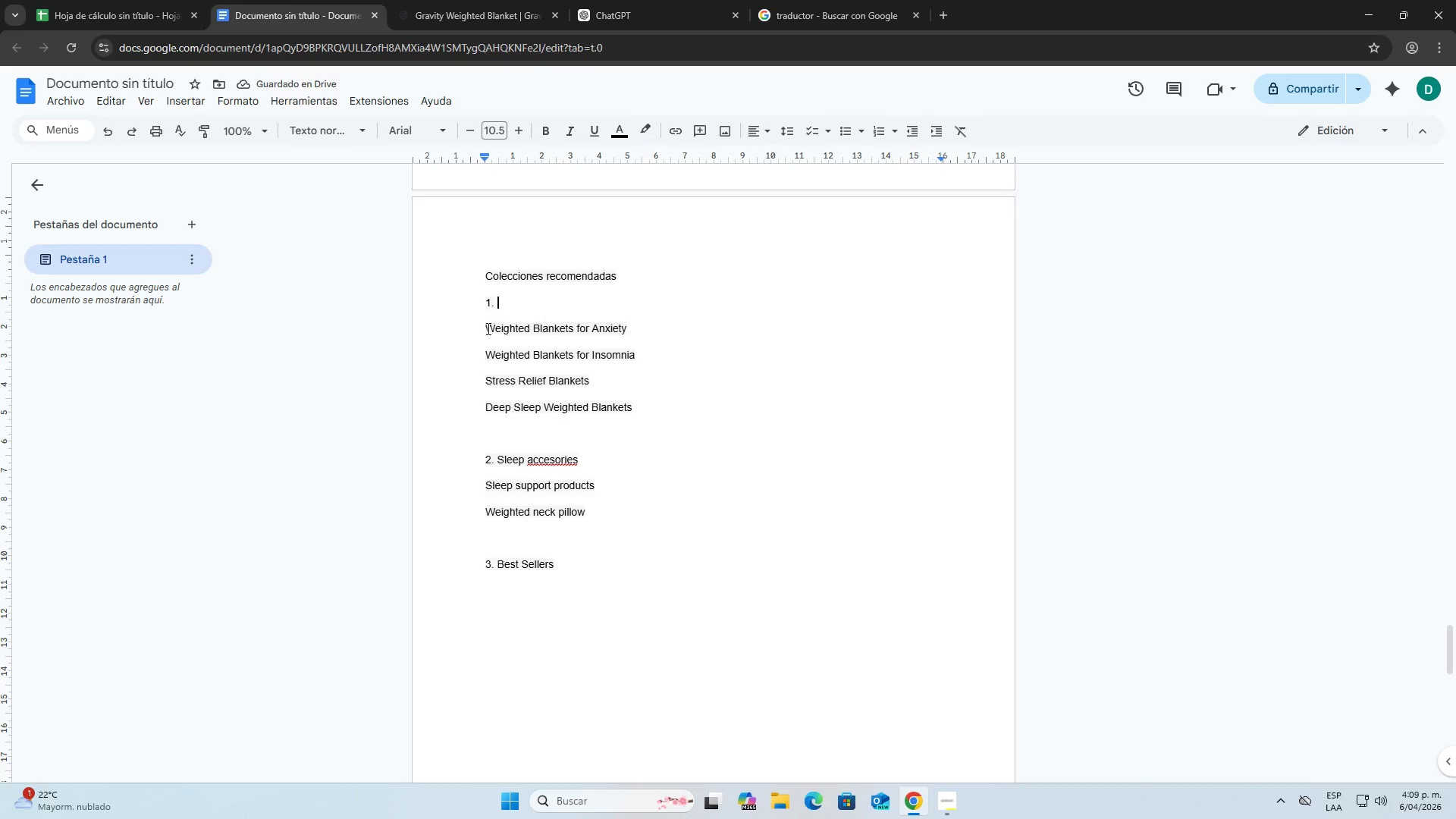 
left_click_drag(start_coordinate=[486, 328], to_coordinate=[573, 328])
 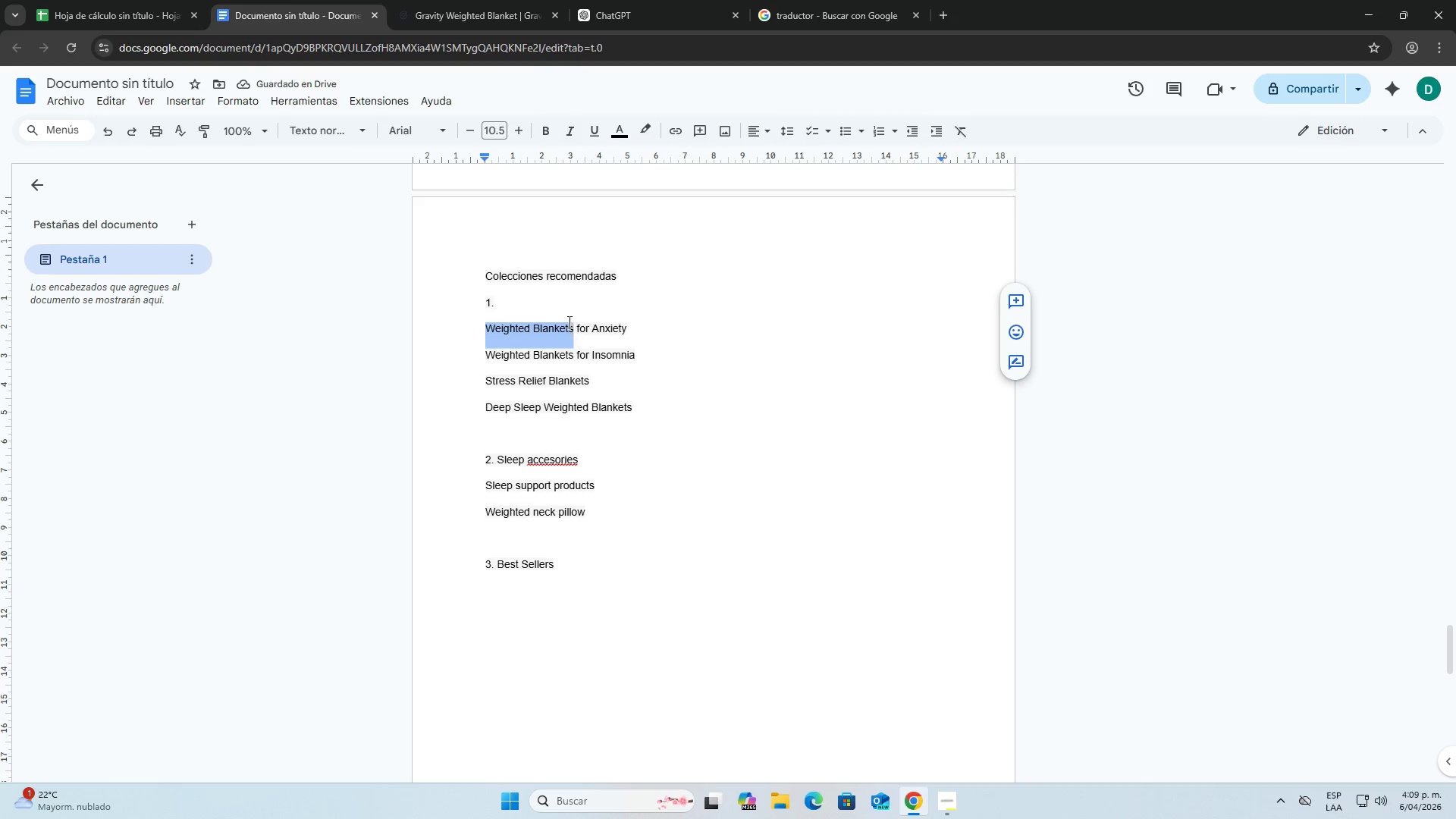 
key(Control+C)
 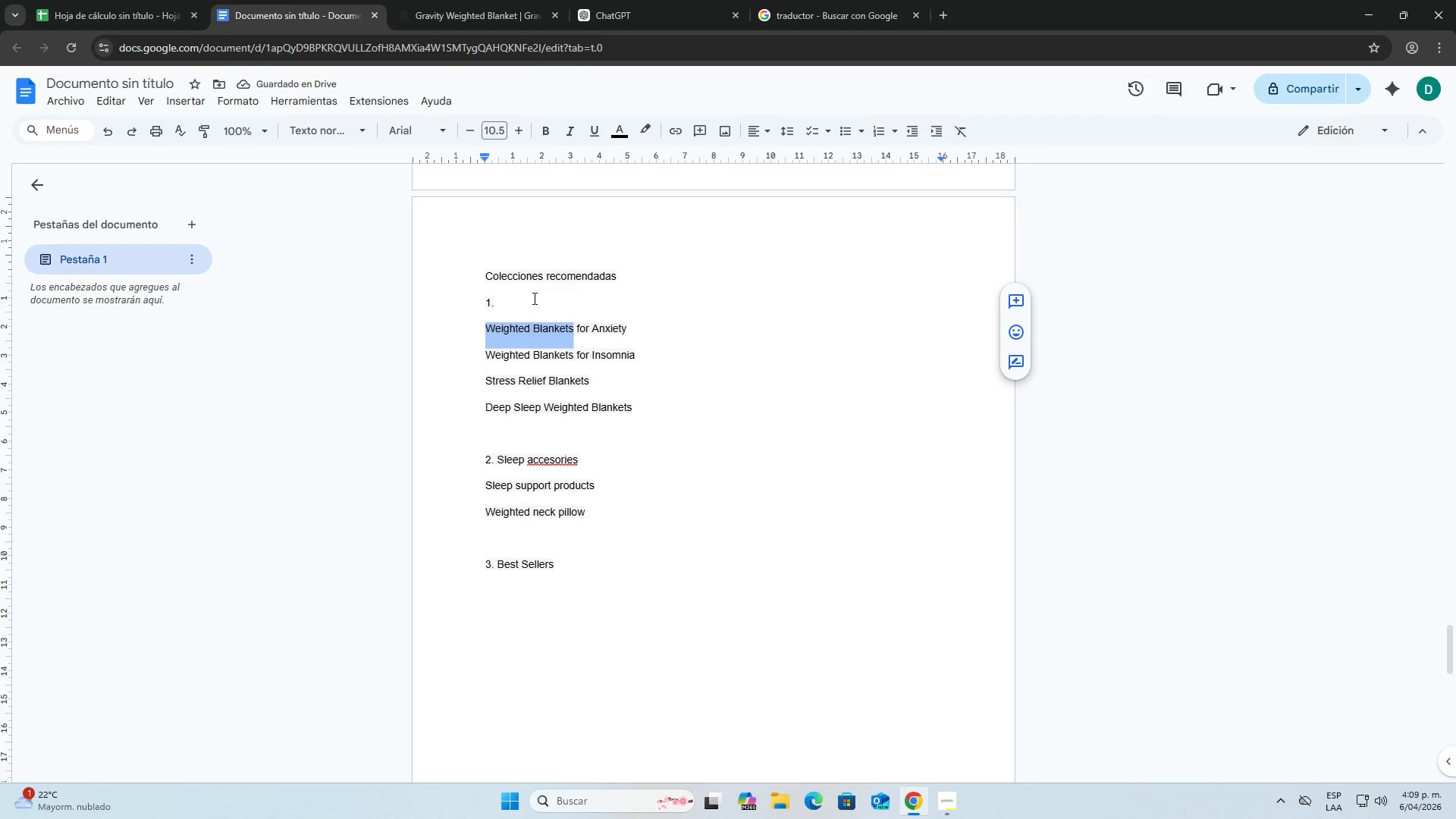 
left_click([533, 298])
 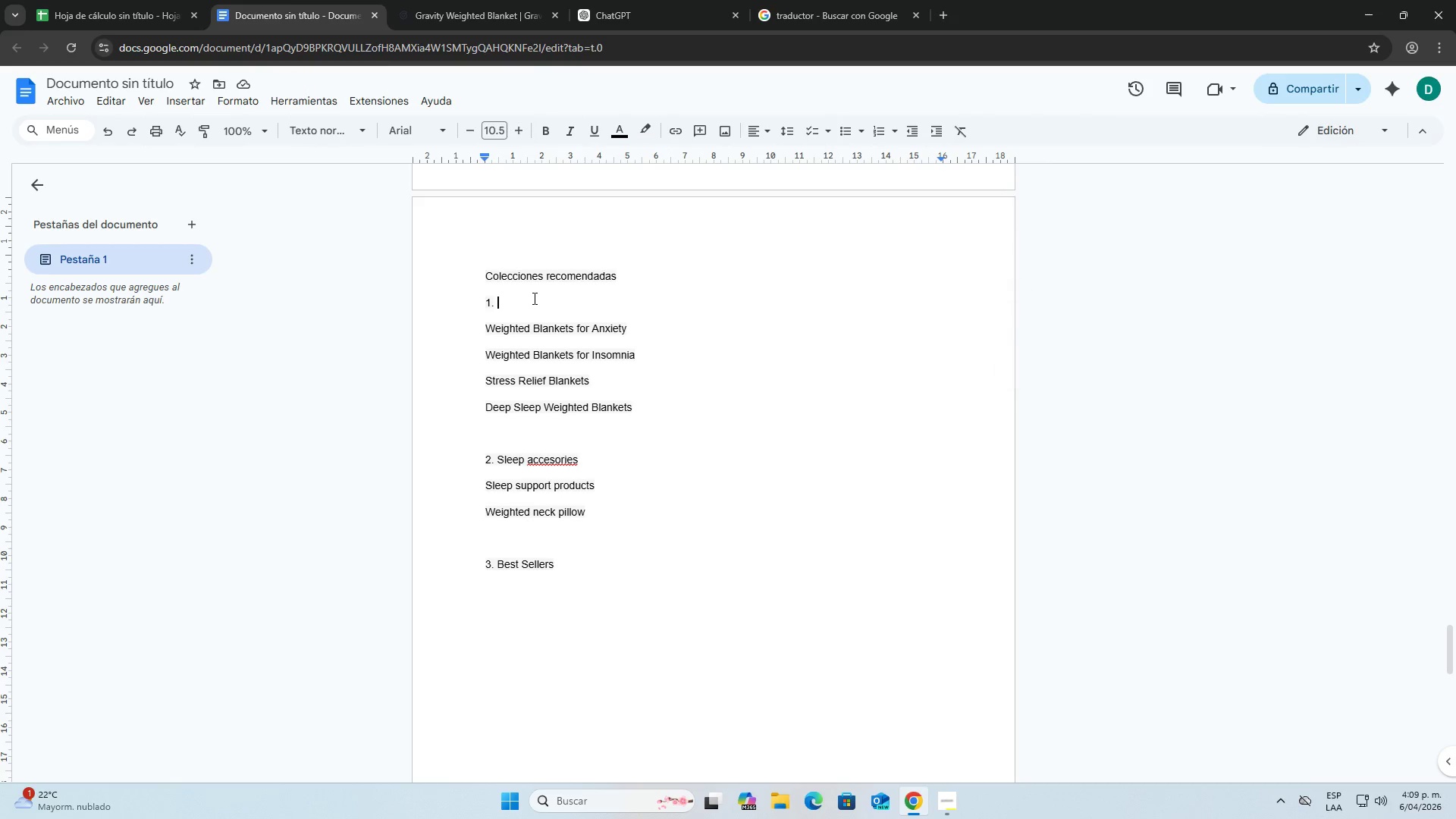 
key(Control+ControlLeft)
 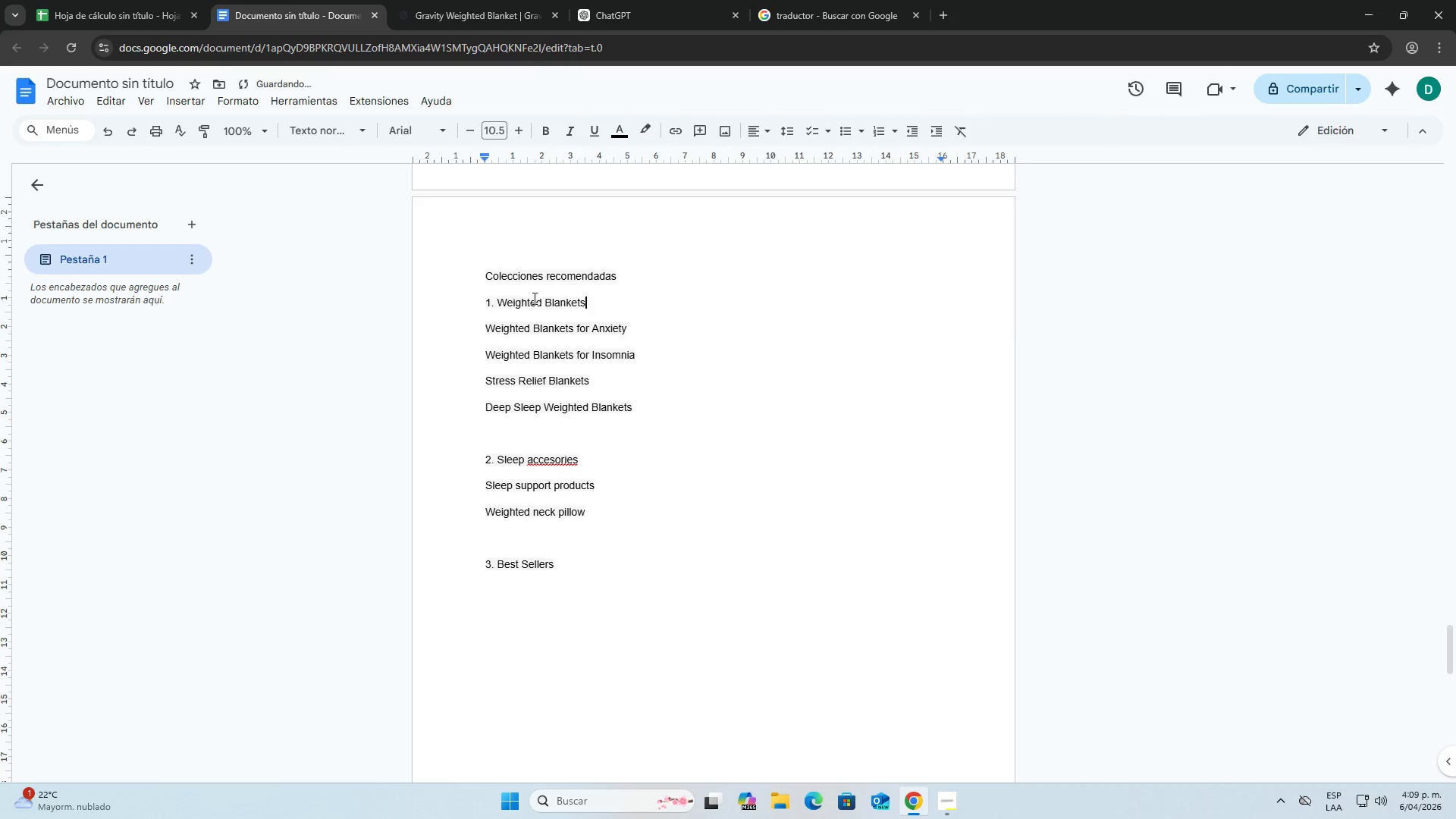 
key(Control+V)
 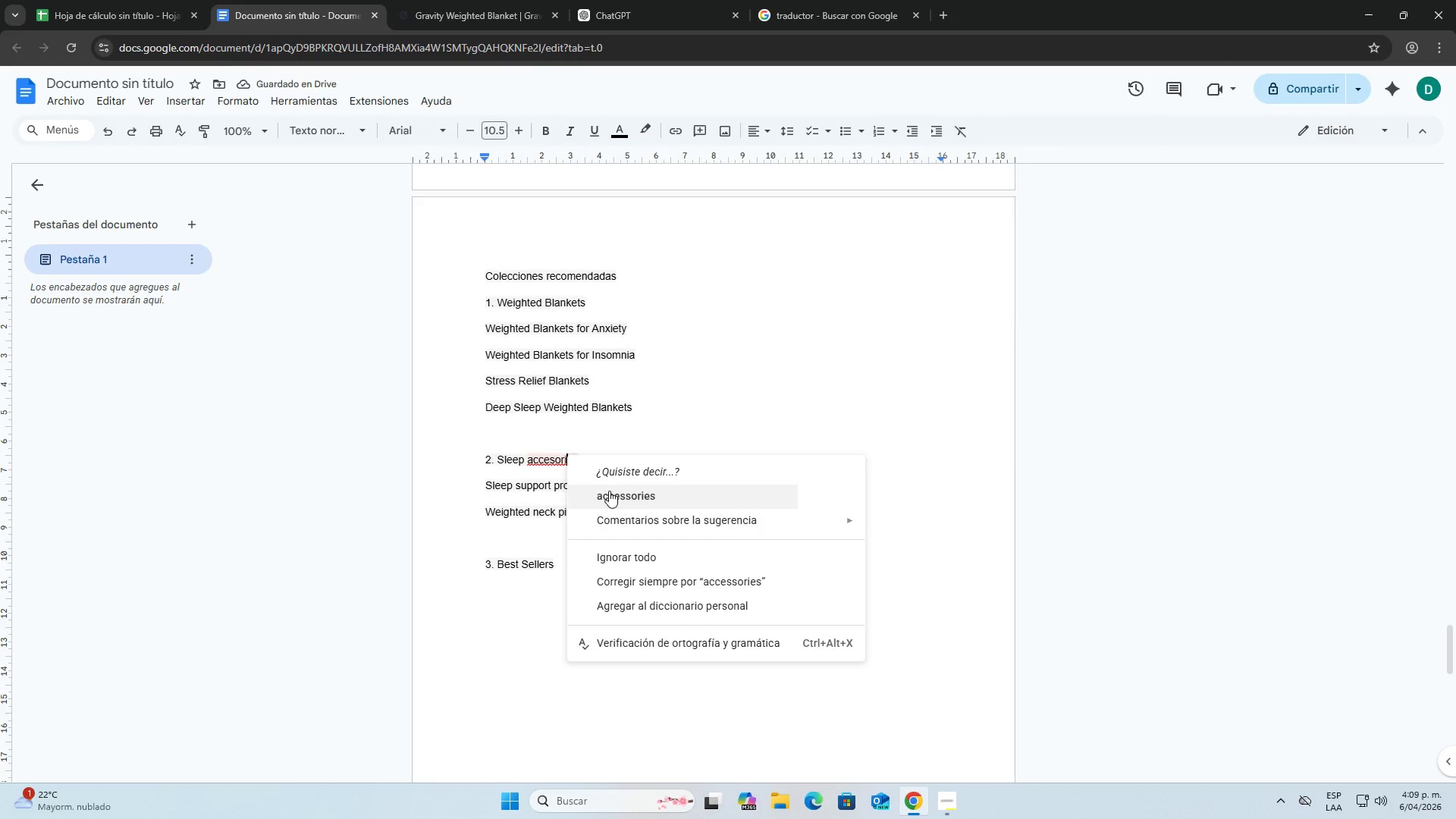 
scroll: coordinate [610, 492], scroll_direction: down, amount: 1.0
 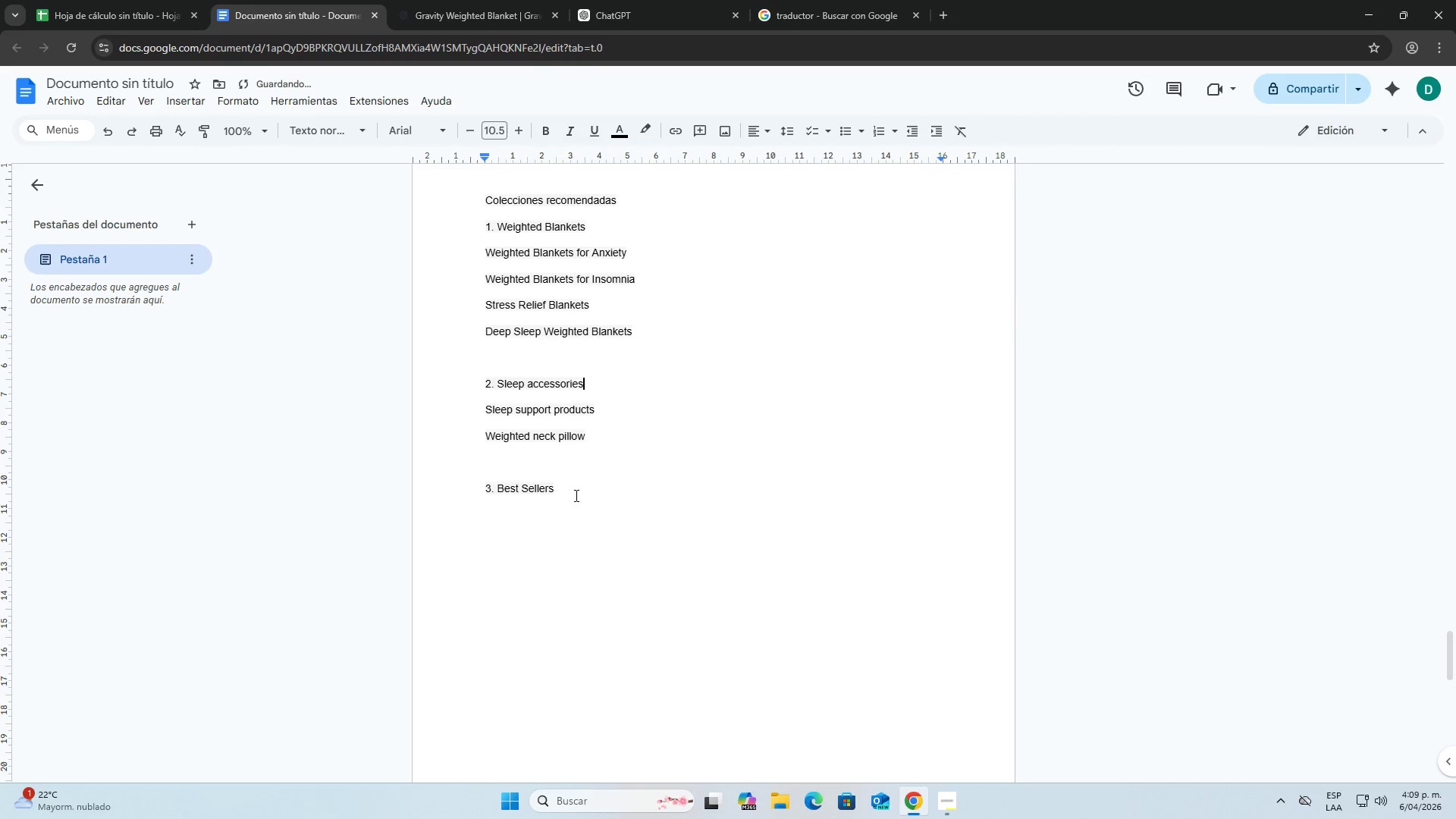 
left_click([572, 493])
 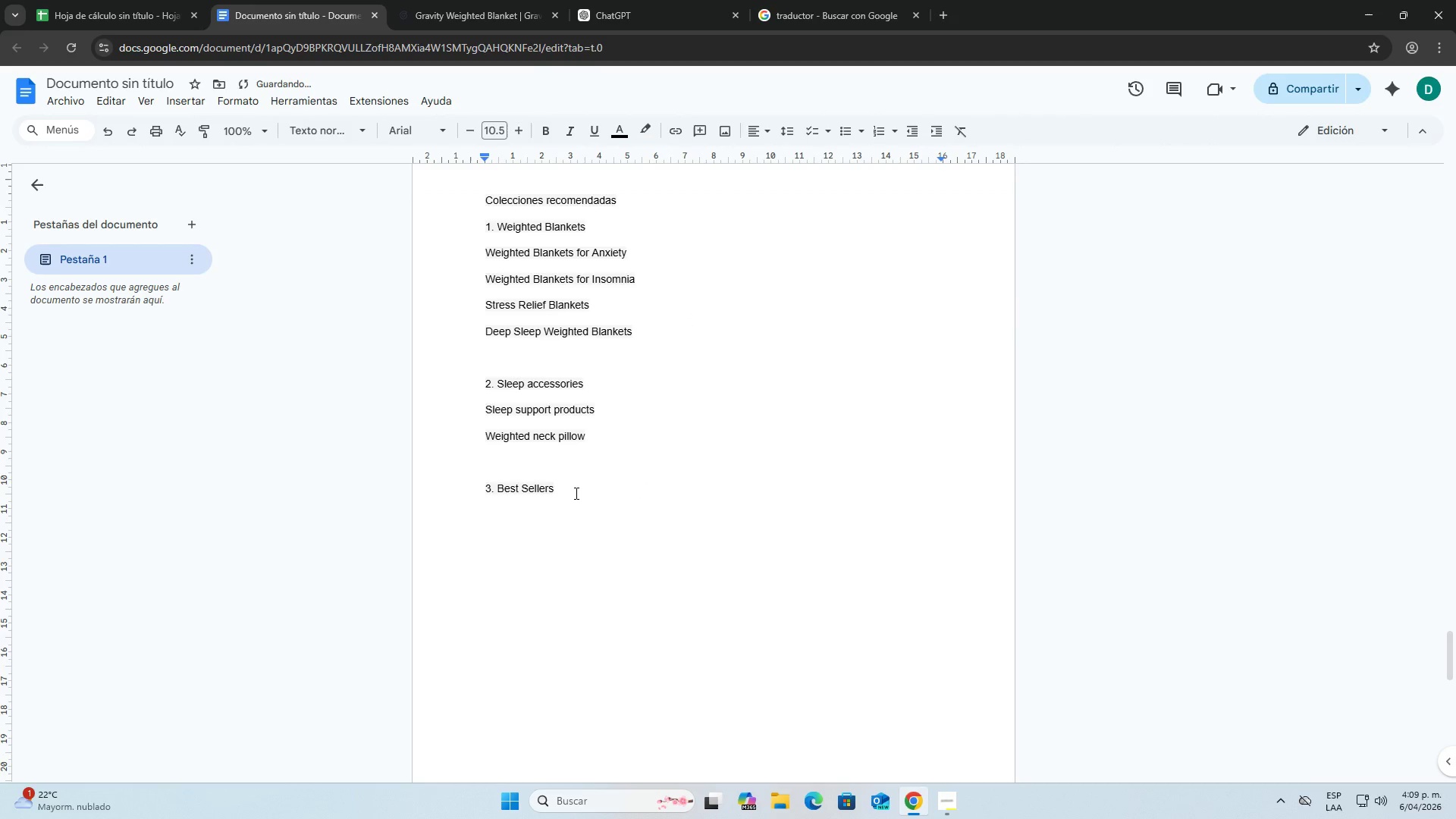 
key(Enter)
 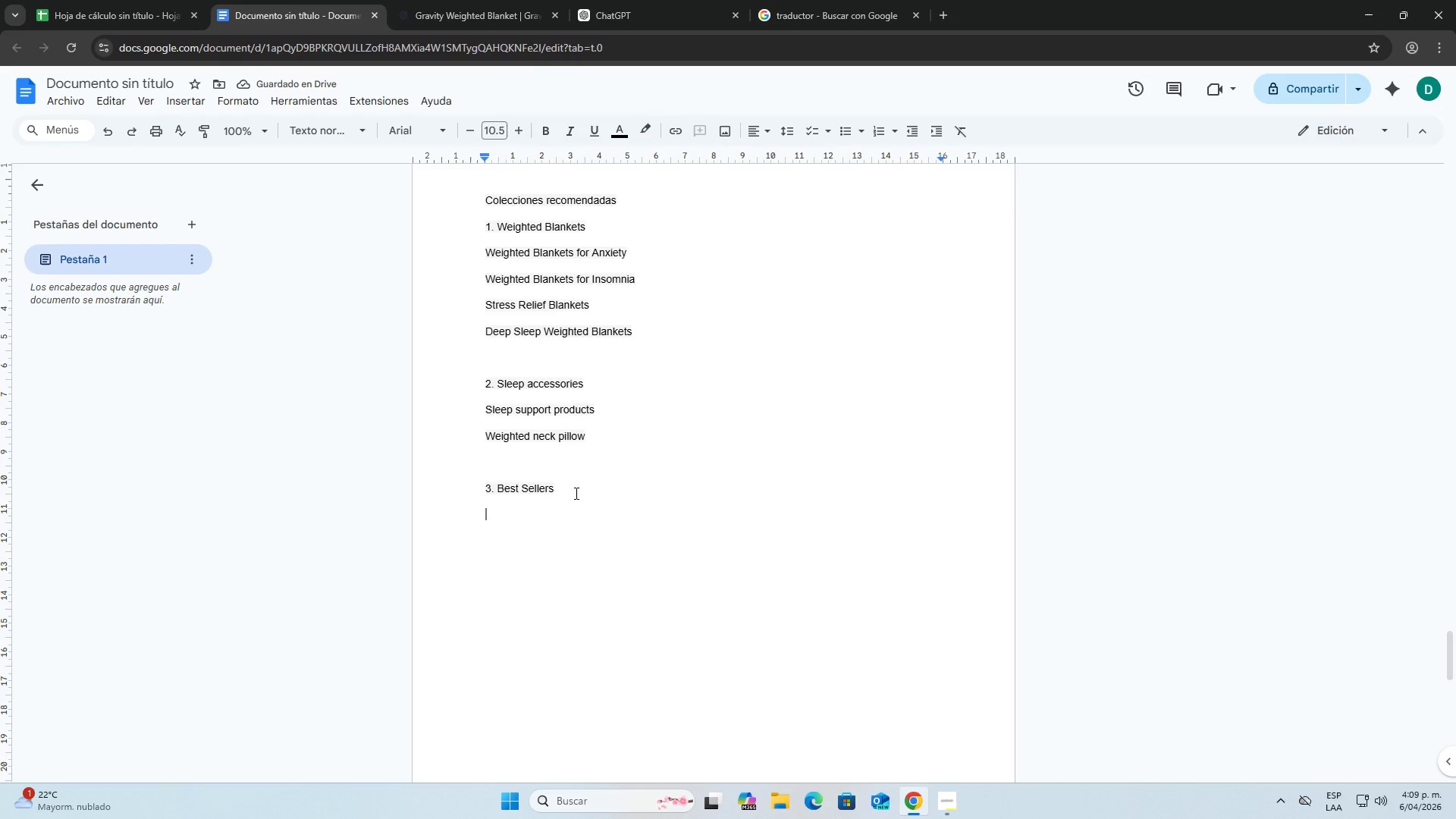 
wait(9.58)
 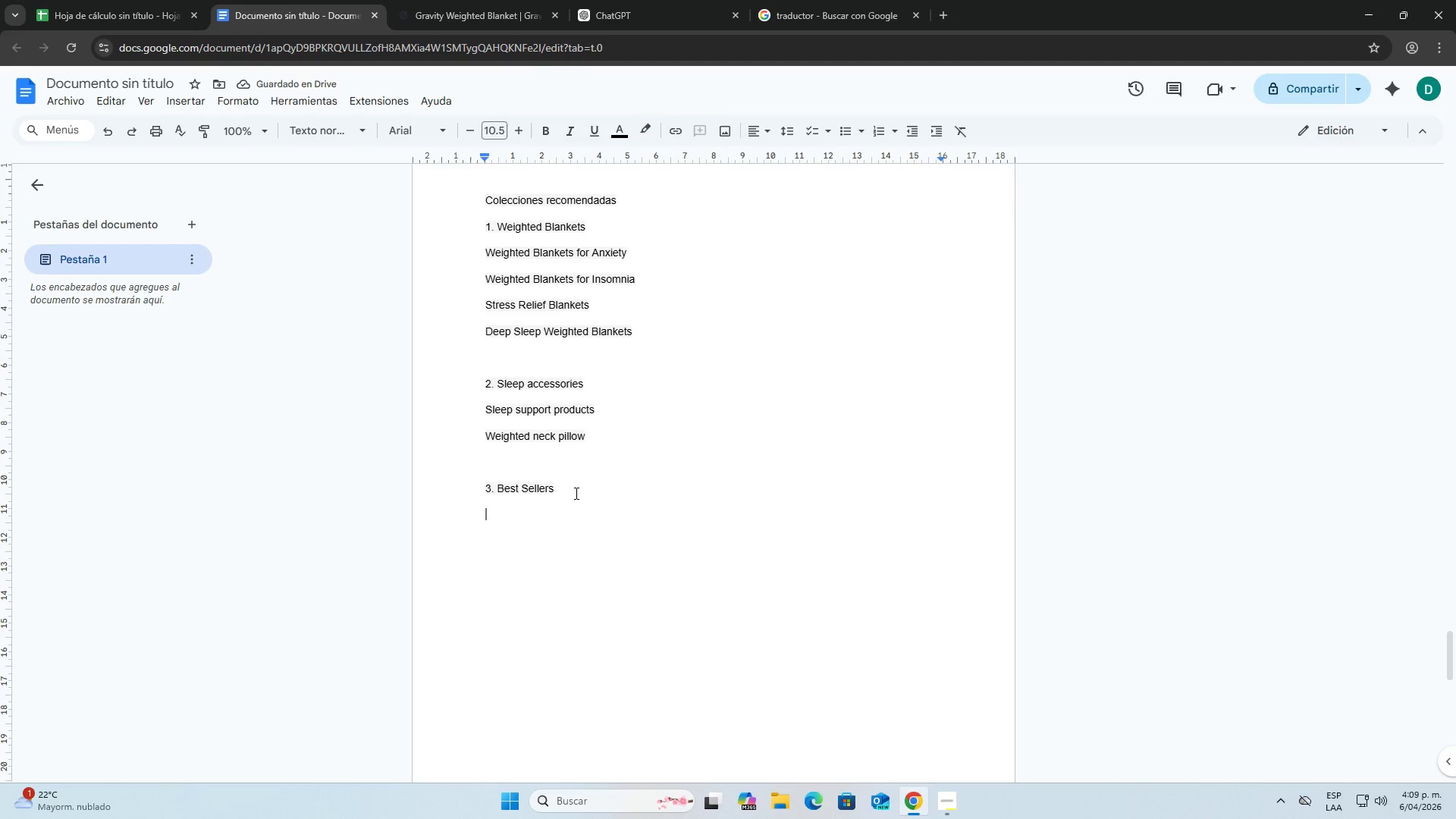 
type(pro)
key(Backspace)
key(Backspace)
key(Backspace)
type(Productos mas vendidos destada)
key(Backspace)
type(so)
key(Backspace)
key(Backspace)
key(Backspace)
type(cados para decision rapida)
 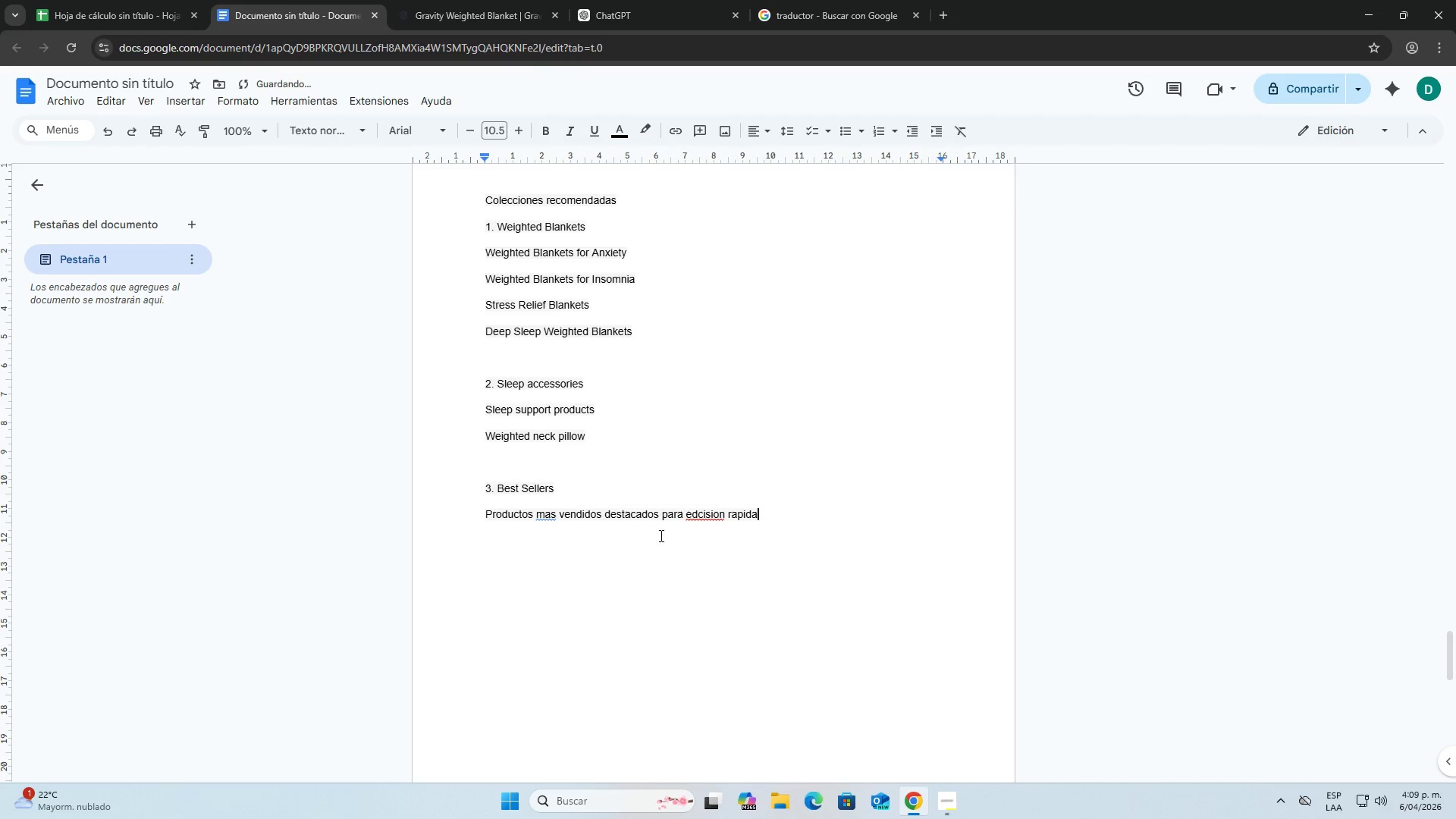 
right_click([696, 519])
 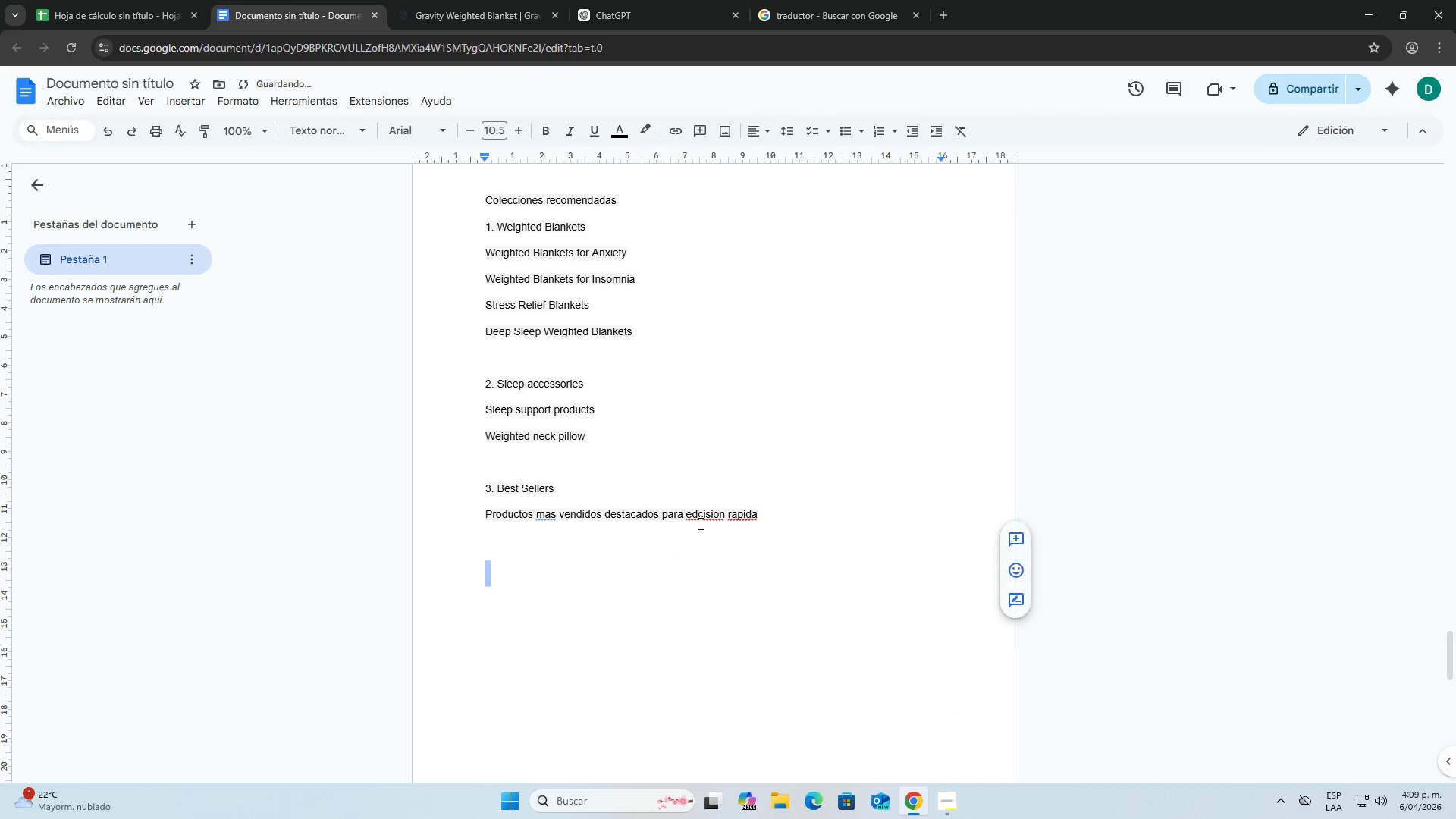 
left_click_drag(start_coordinate=[687, 517], to_coordinate=[724, 514])
 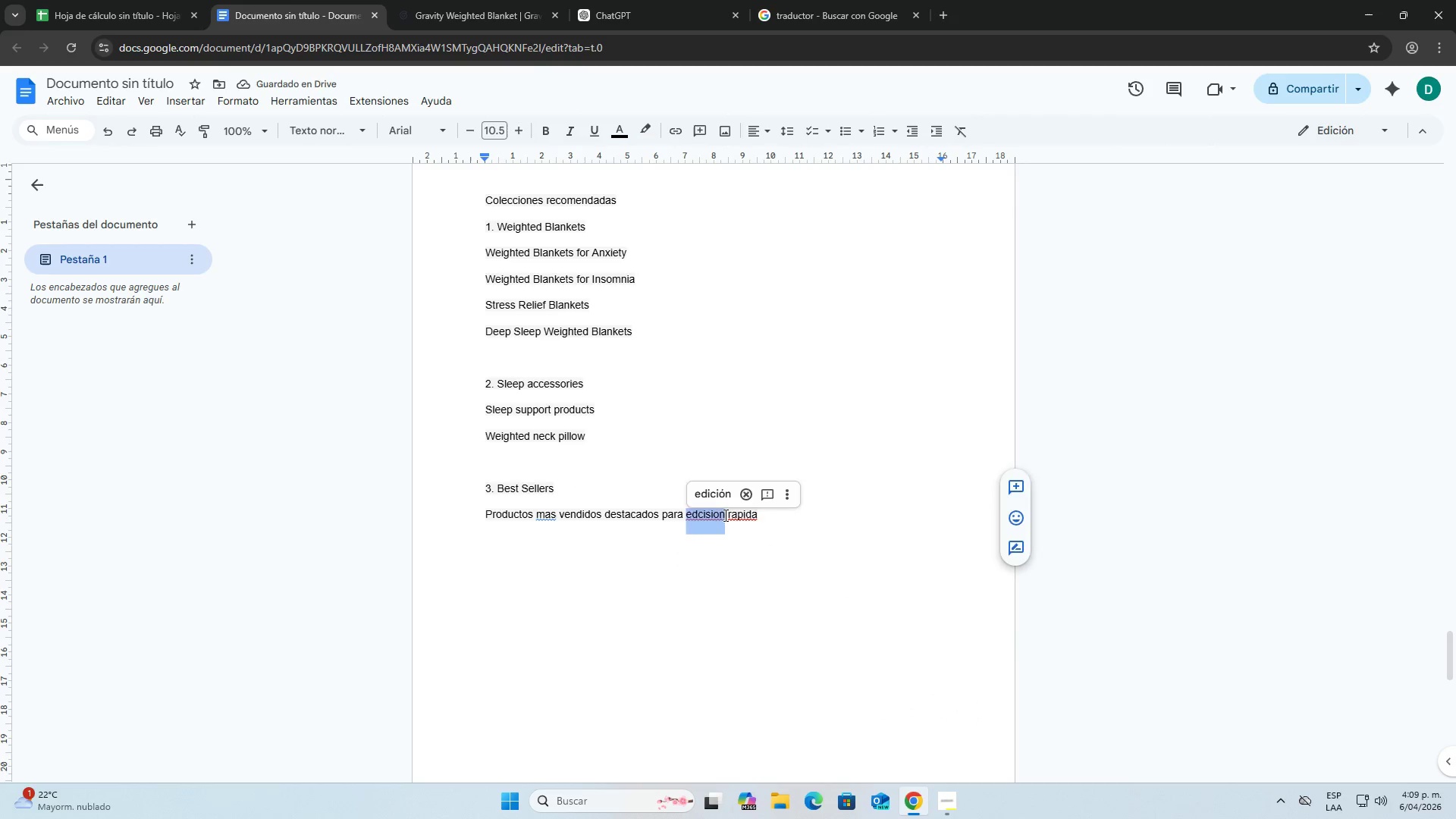 
type(DECIS)
key(Backspace)
key(Backspace)
key(Backspace)
key(Backspace)
key(Backspace)
type(decision)
 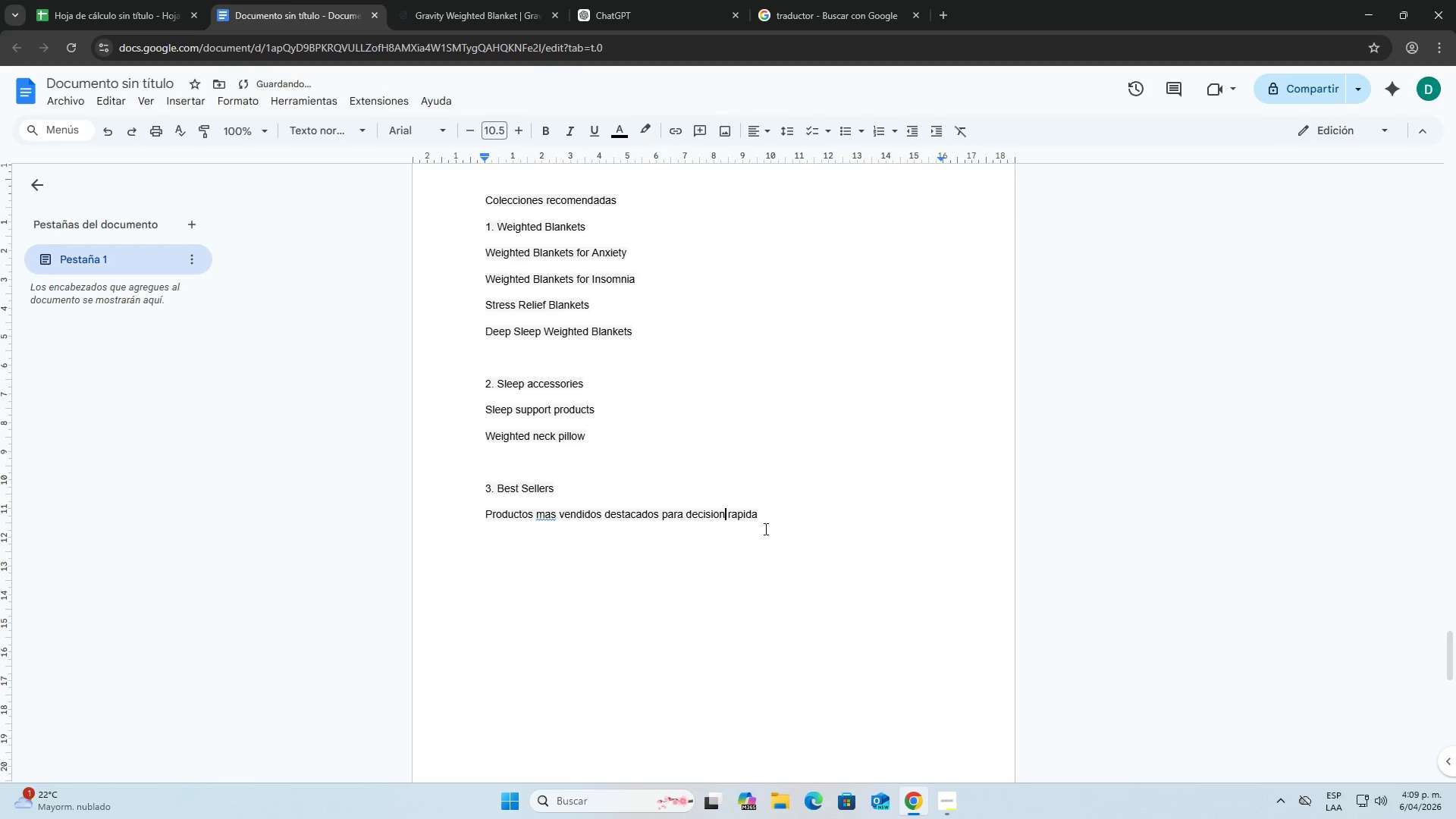 
left_click([768, 520])
 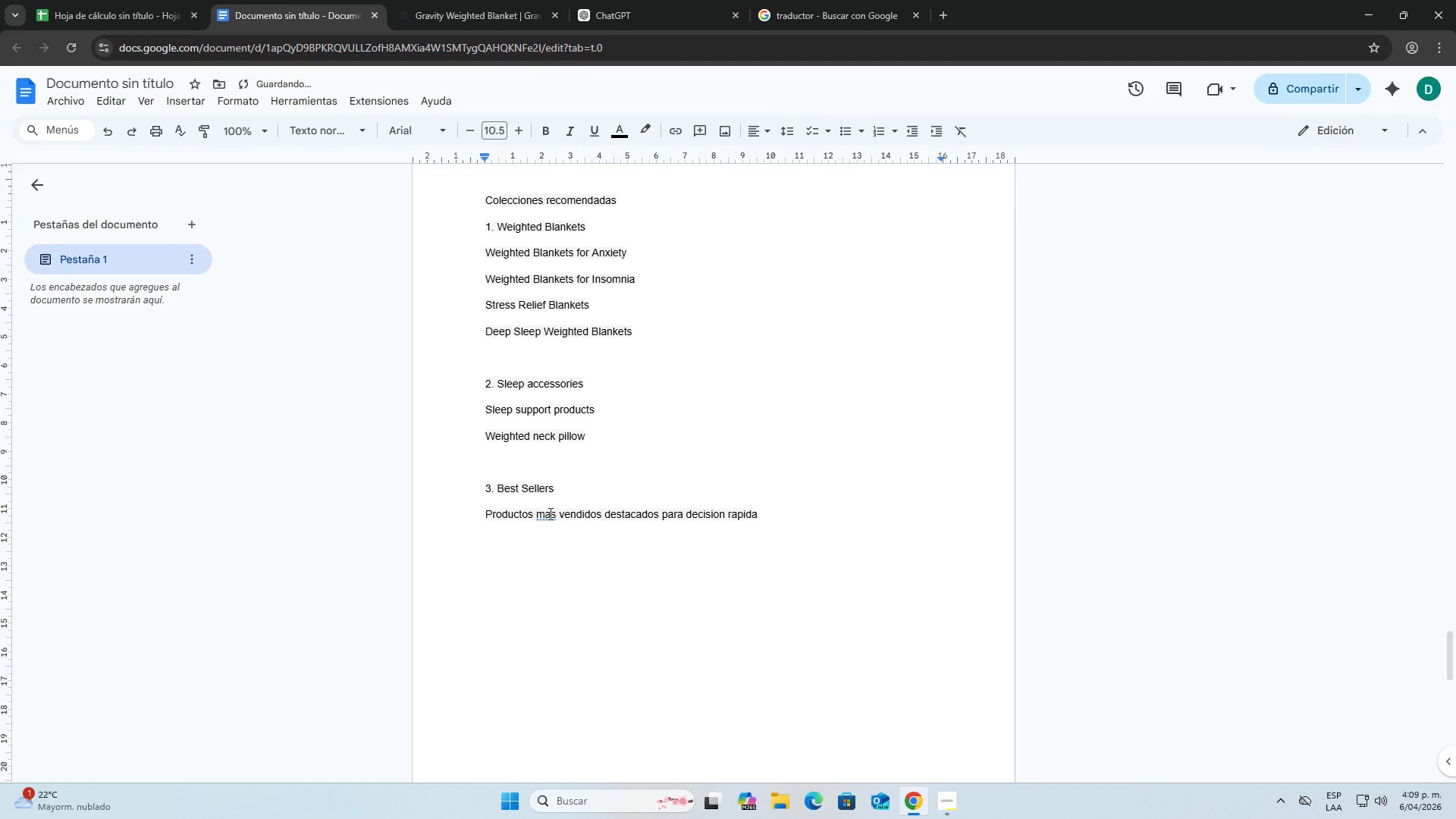 
right_click([544, 513])
 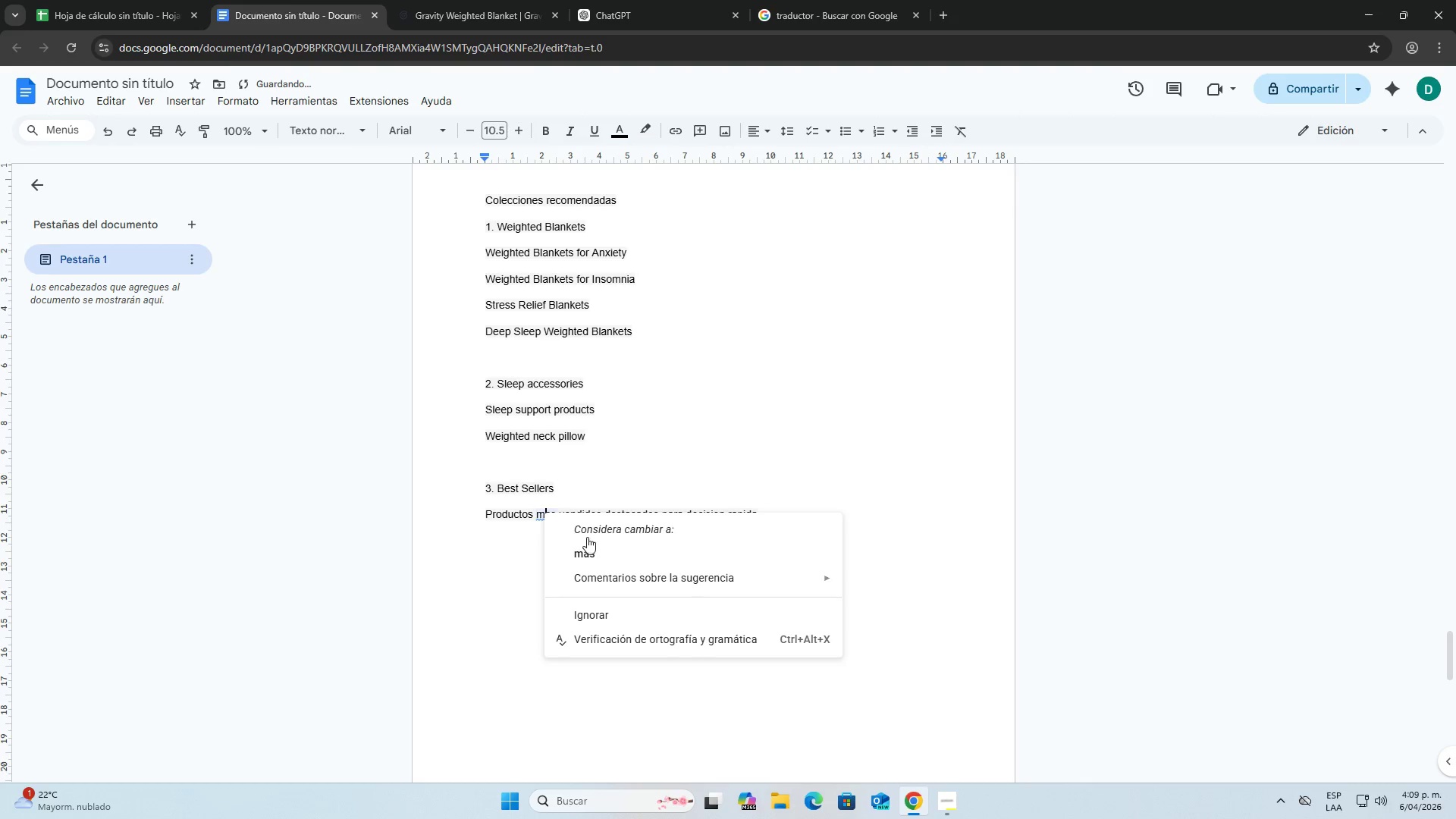 
left_click([596, 548])
 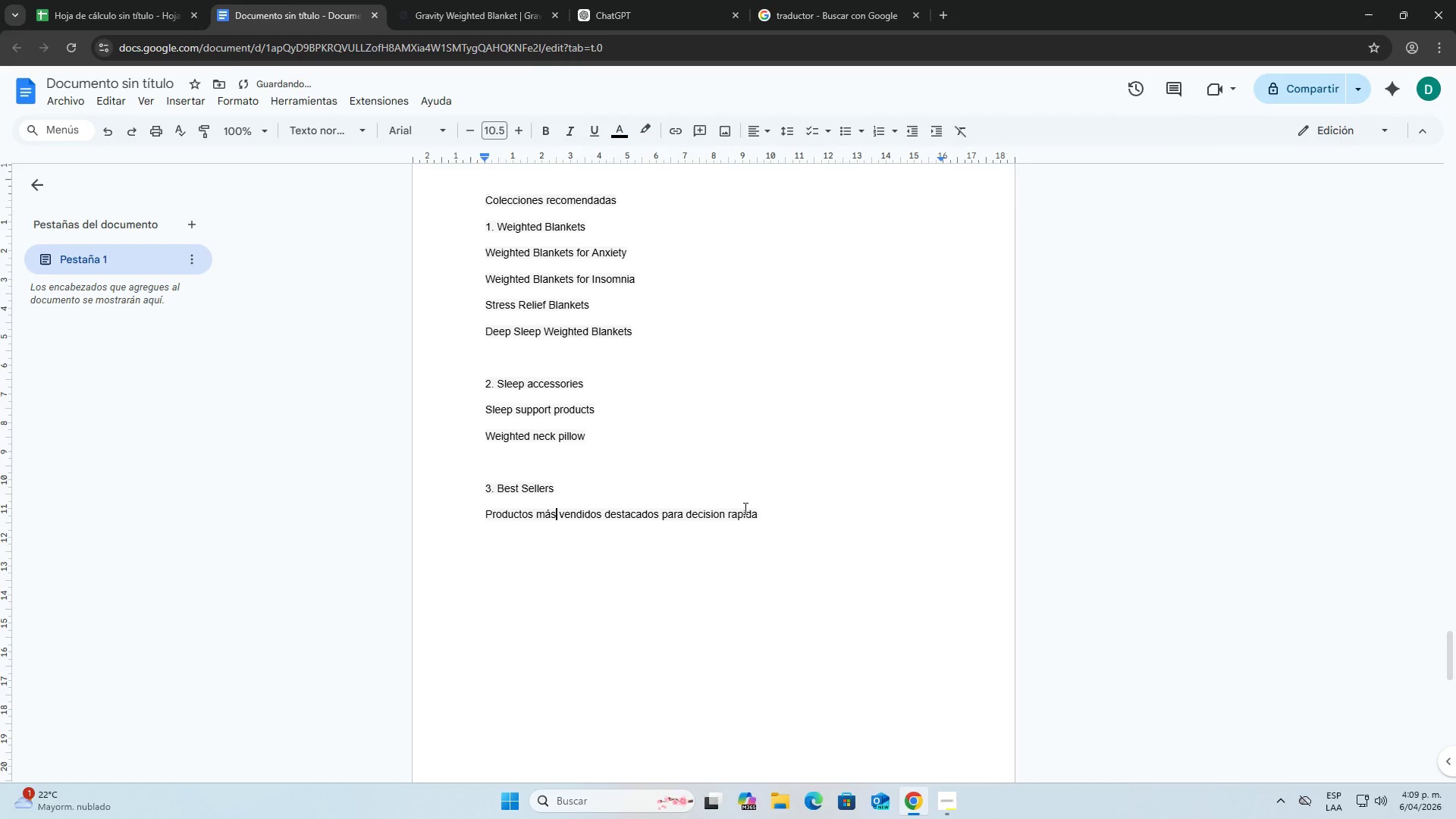 
left_click([758, 522])
 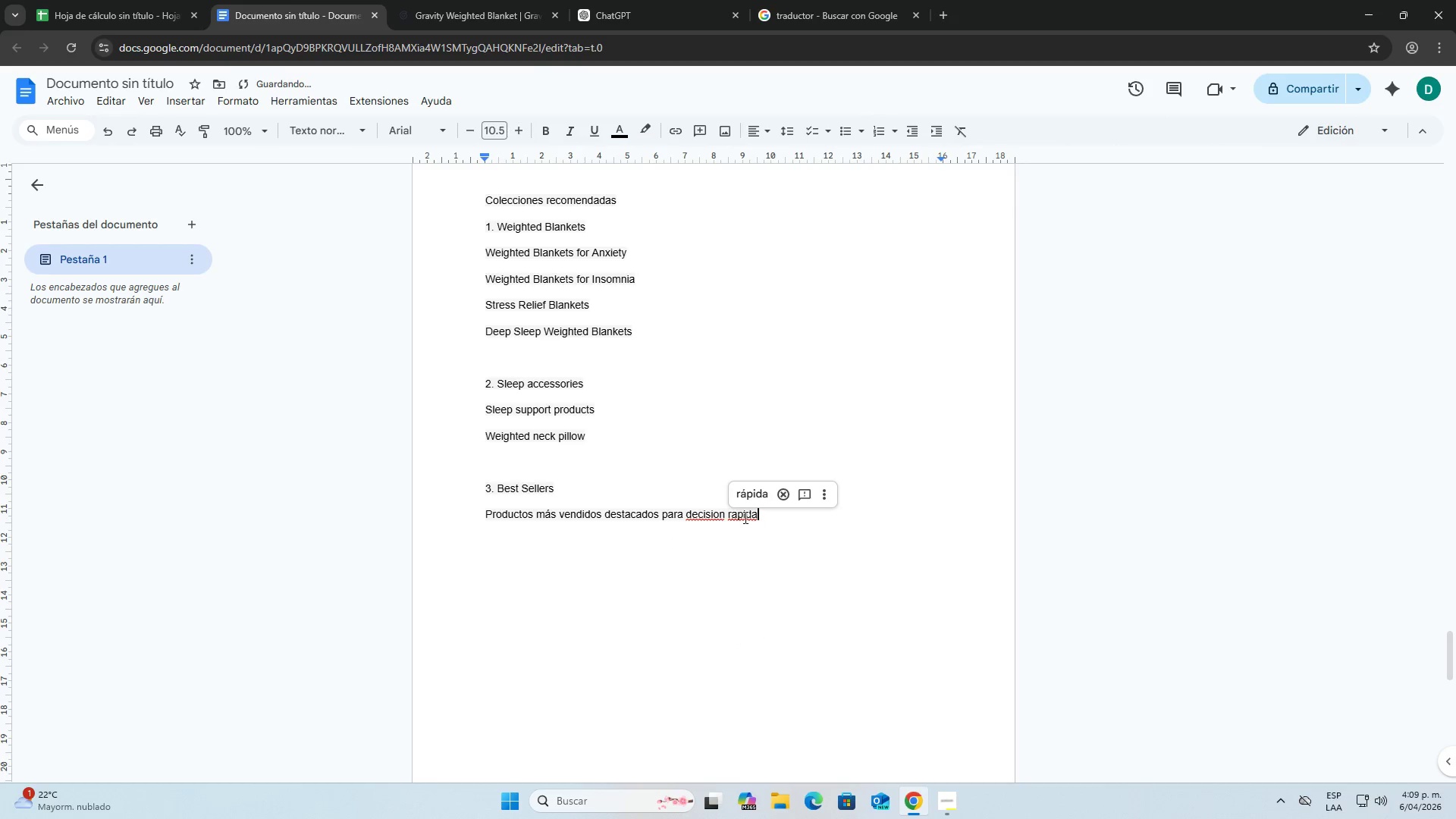 
left_click([744, 517])
 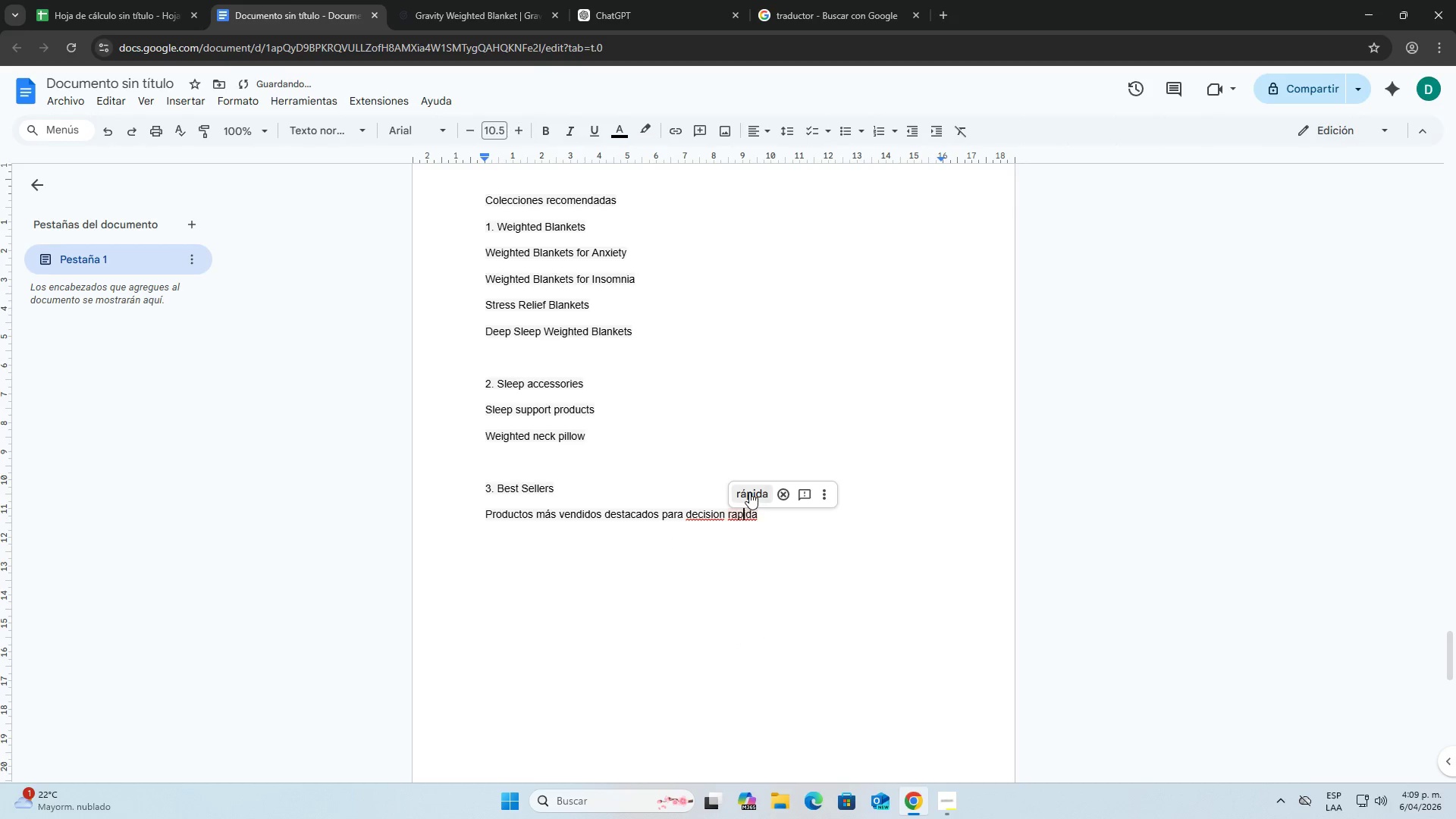 
double_click([708, 516])
 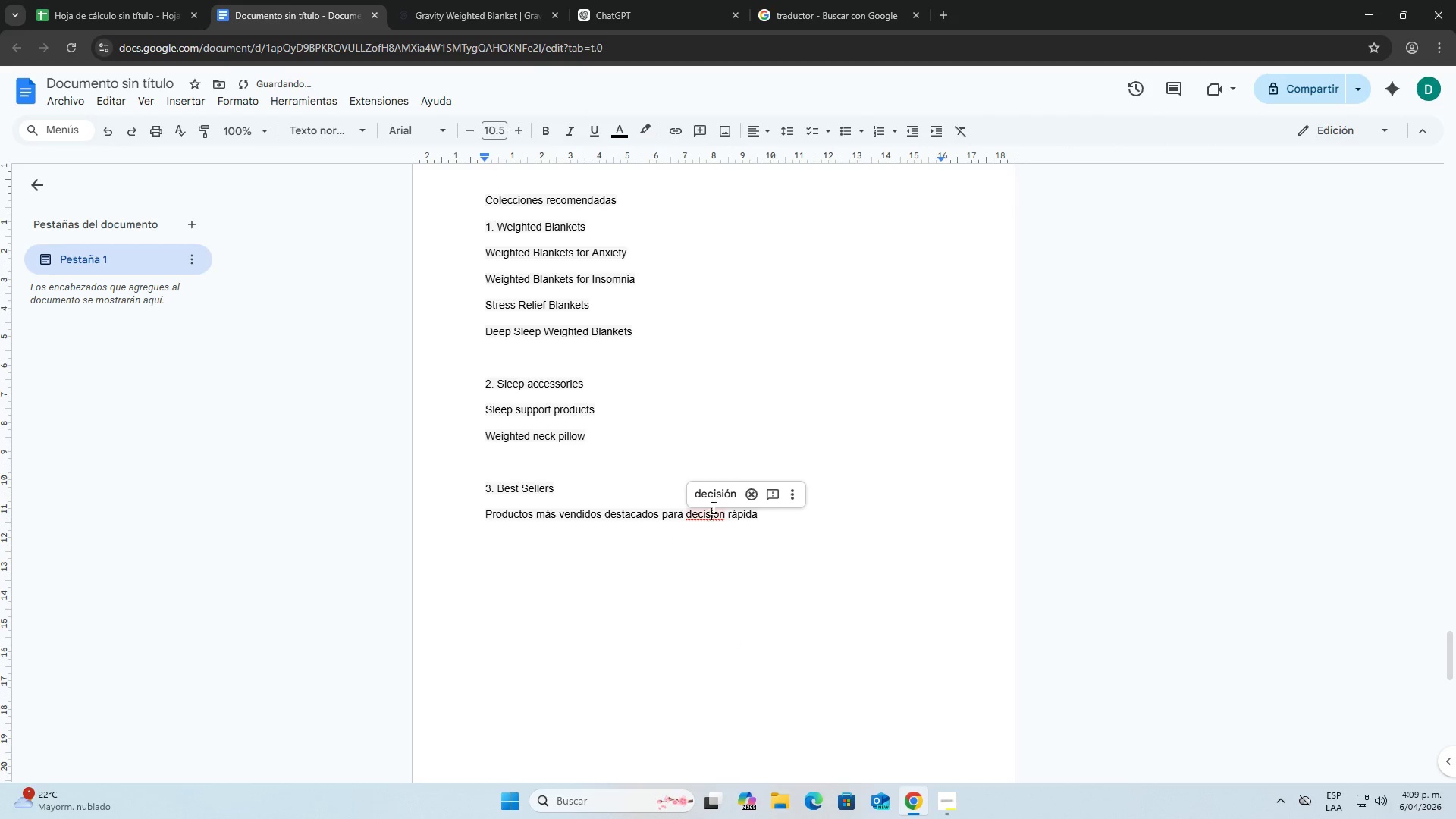 
triple_click([716, 497])
 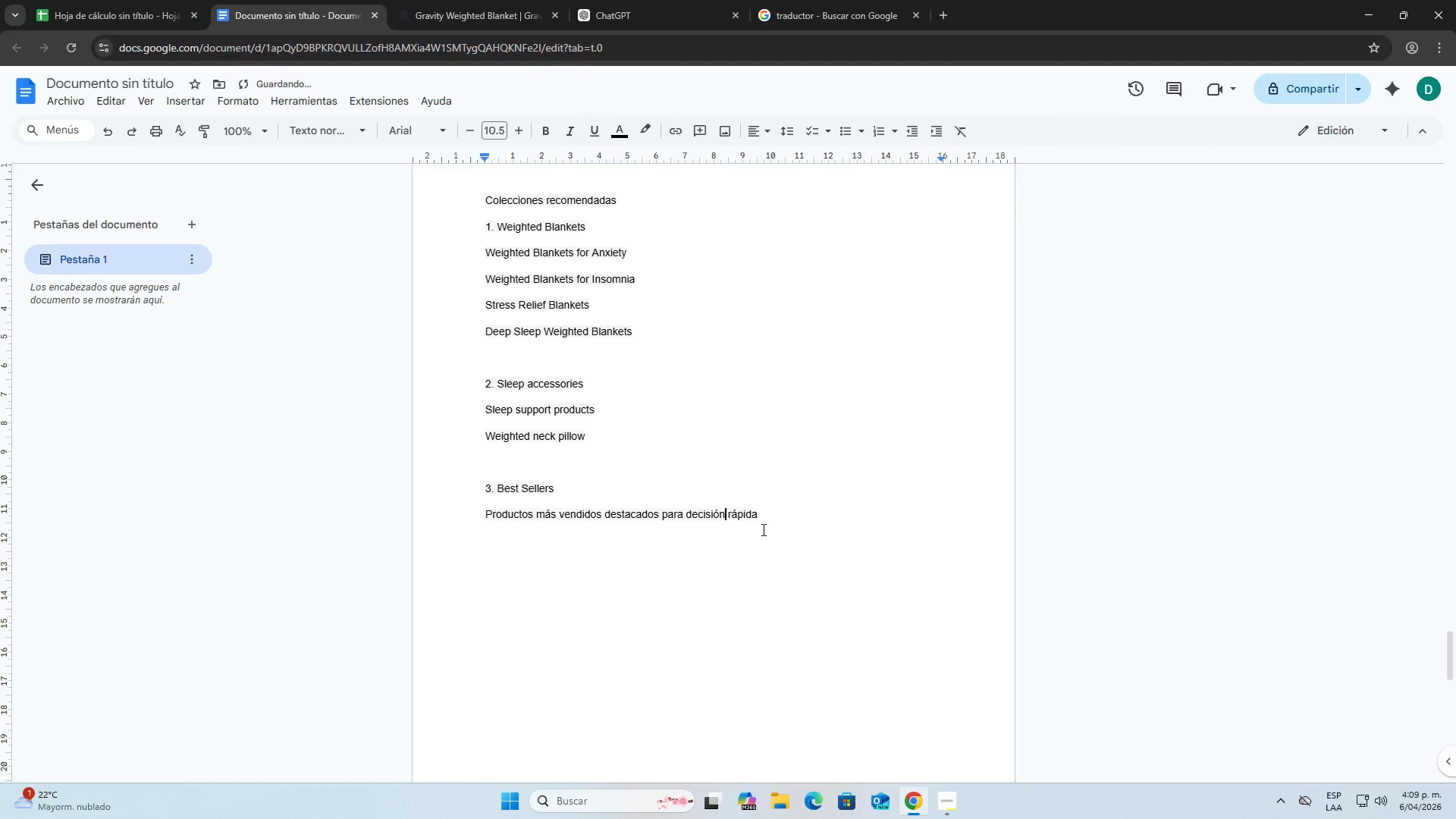 
triple_click([777, 515])
 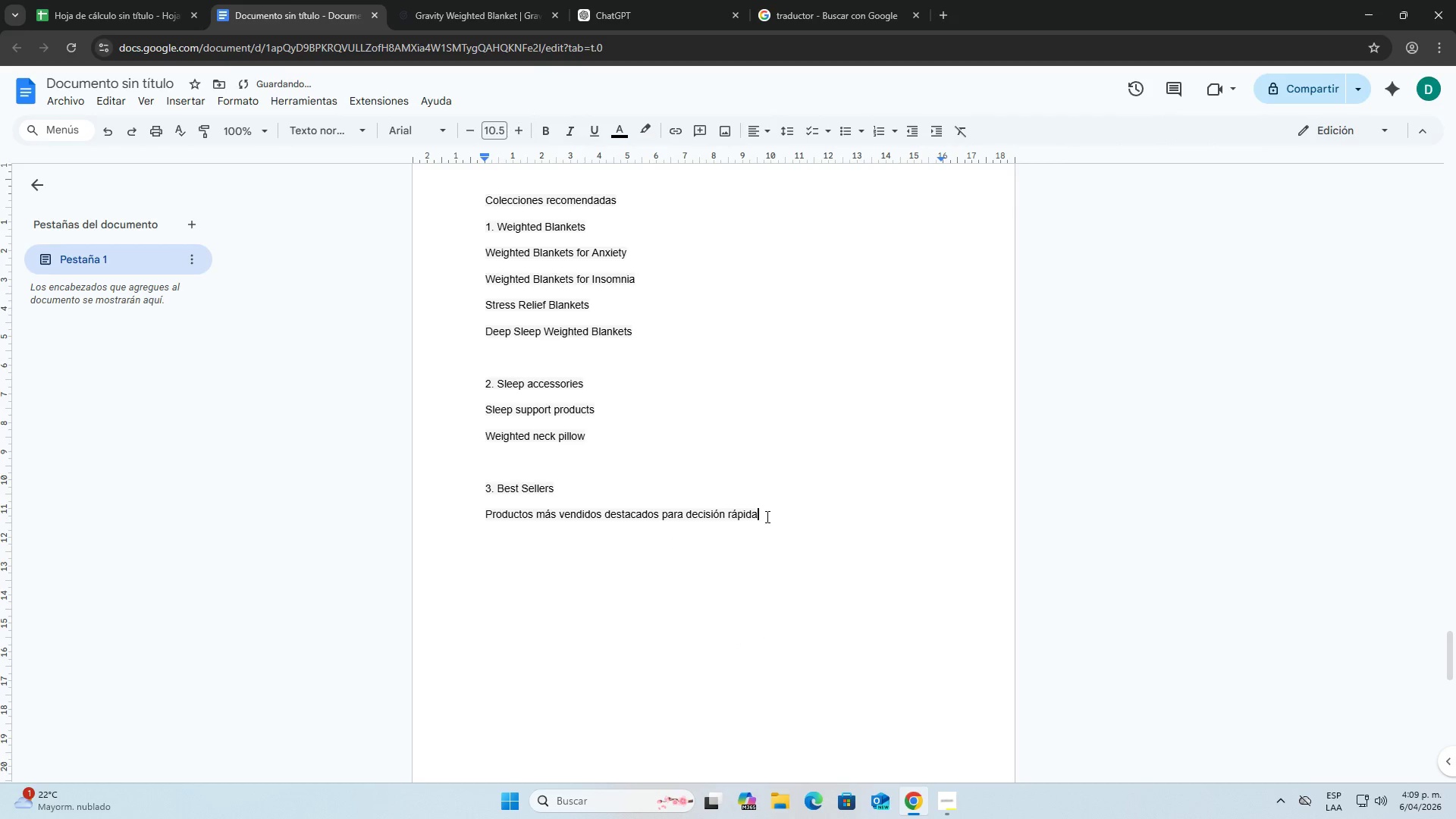 
key(Enter)
 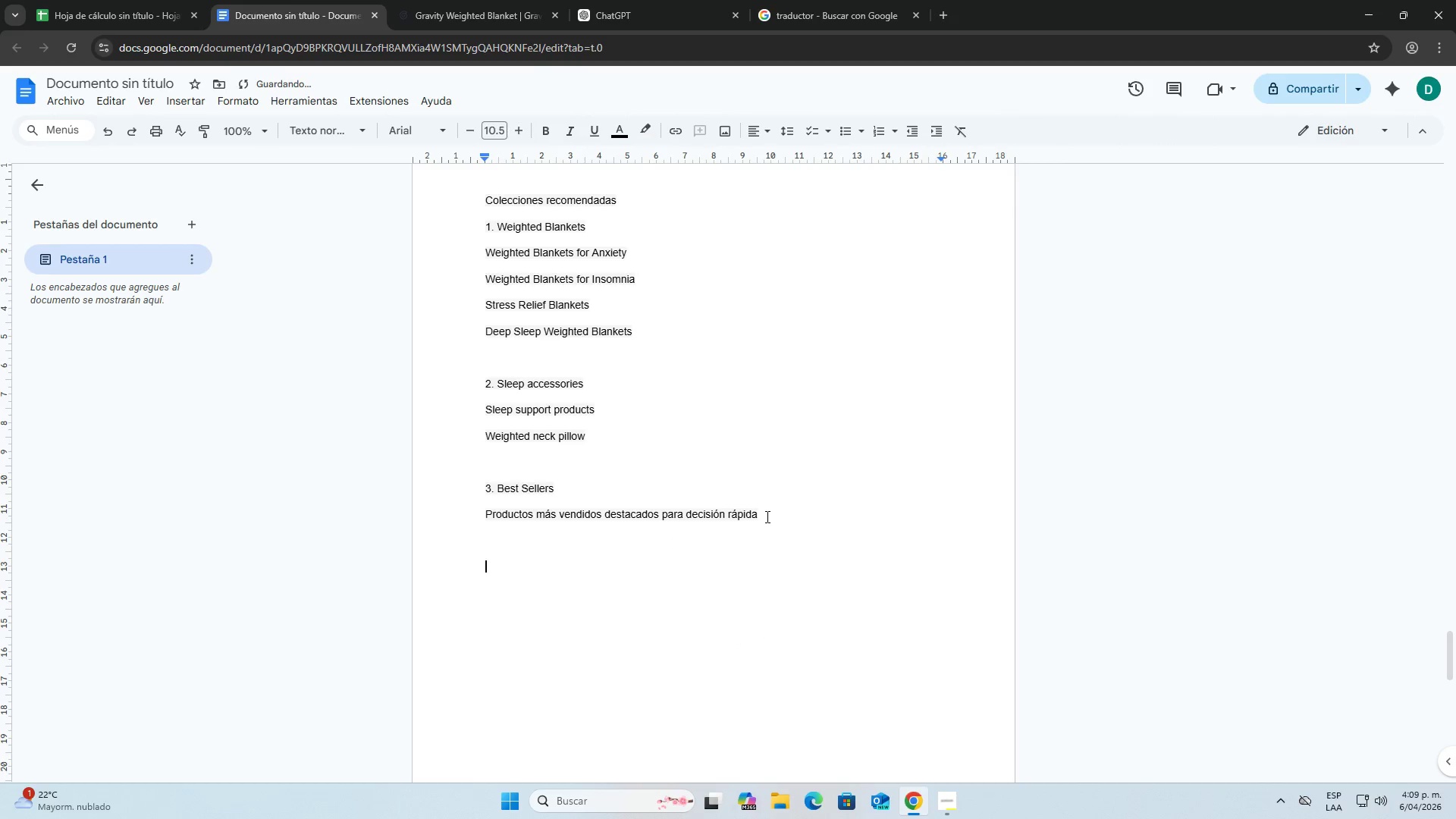 
key(Enter)
 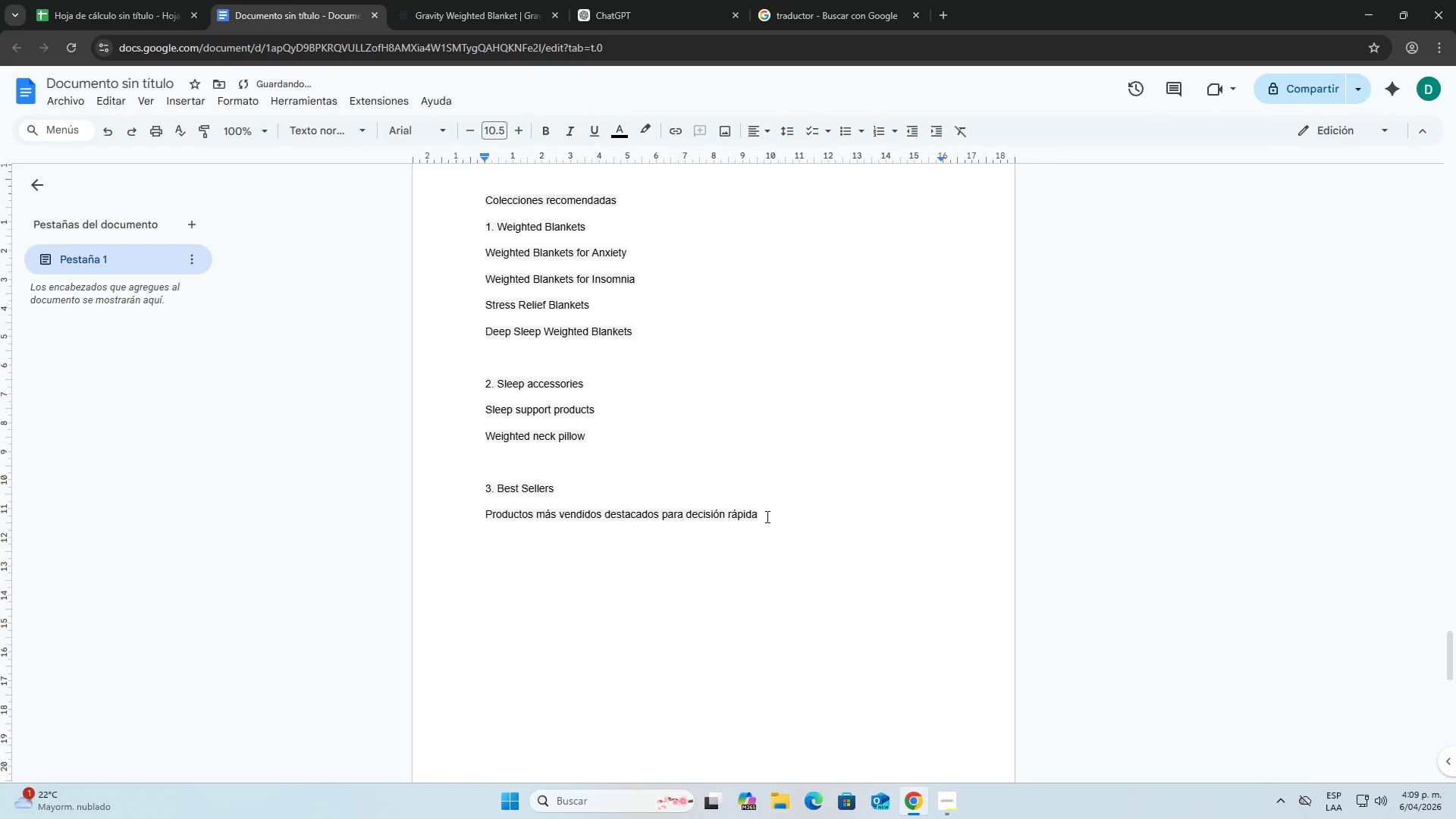 
key(4)
 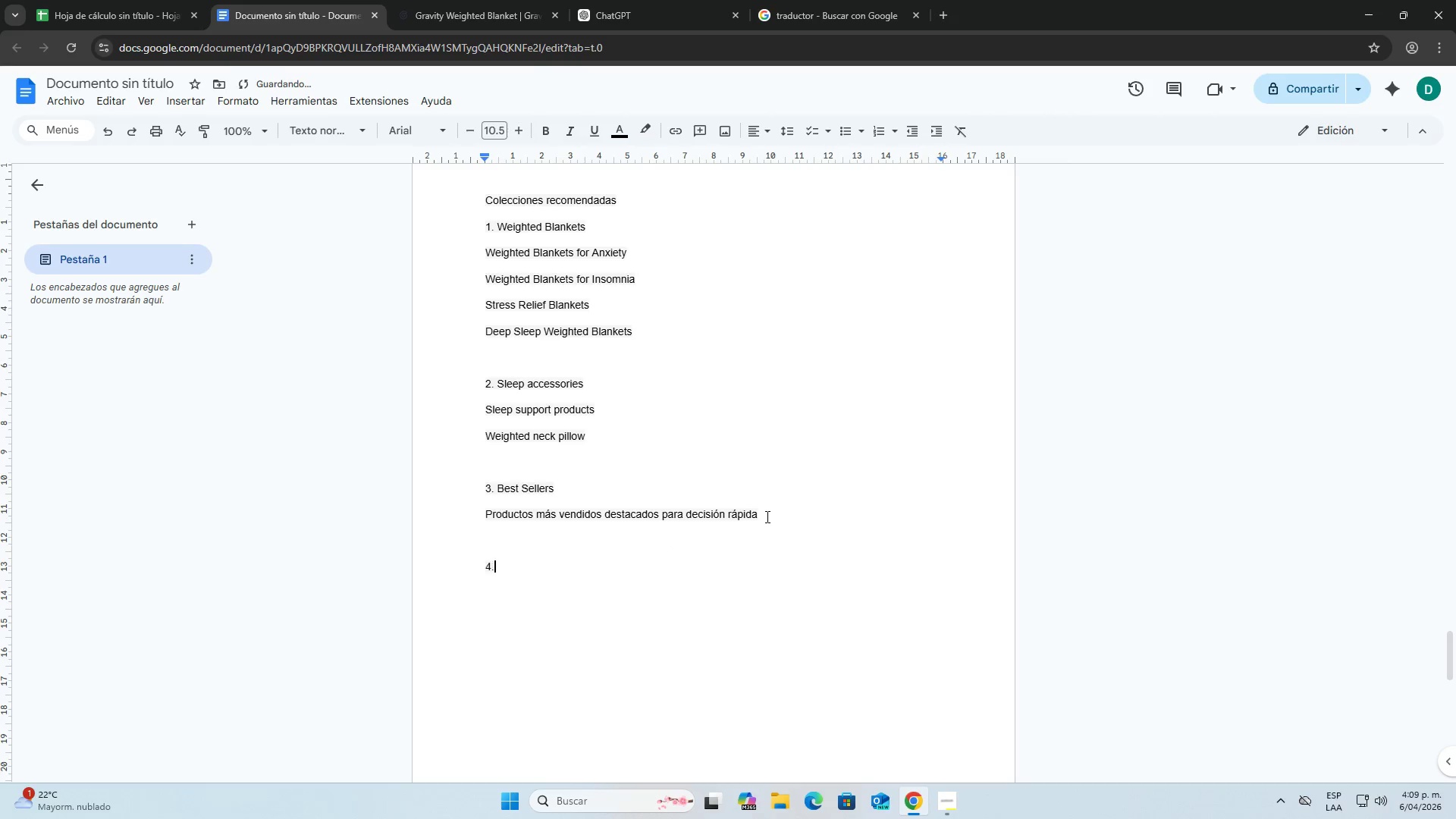 
key(Period)
 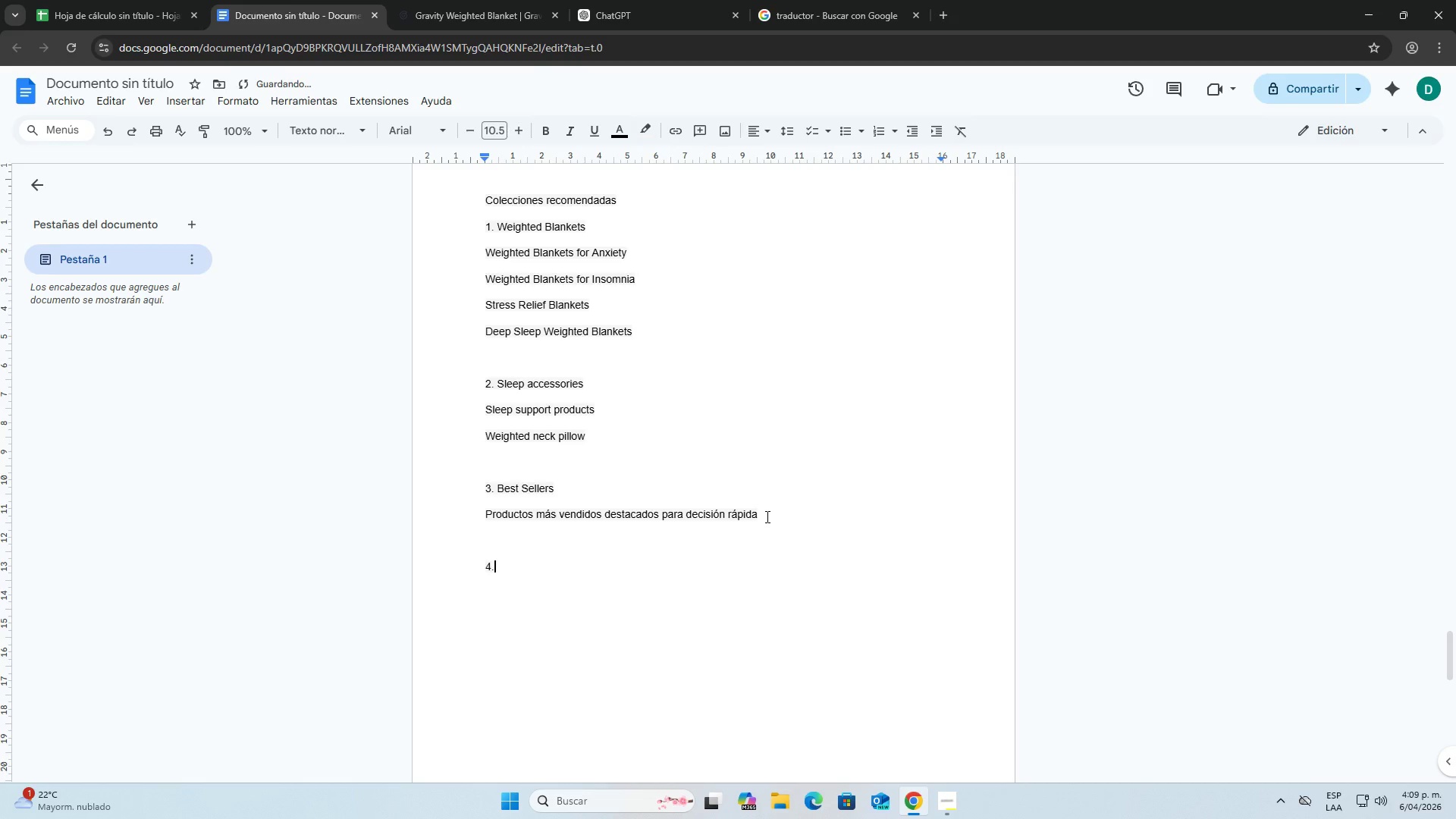 
key(Space)
 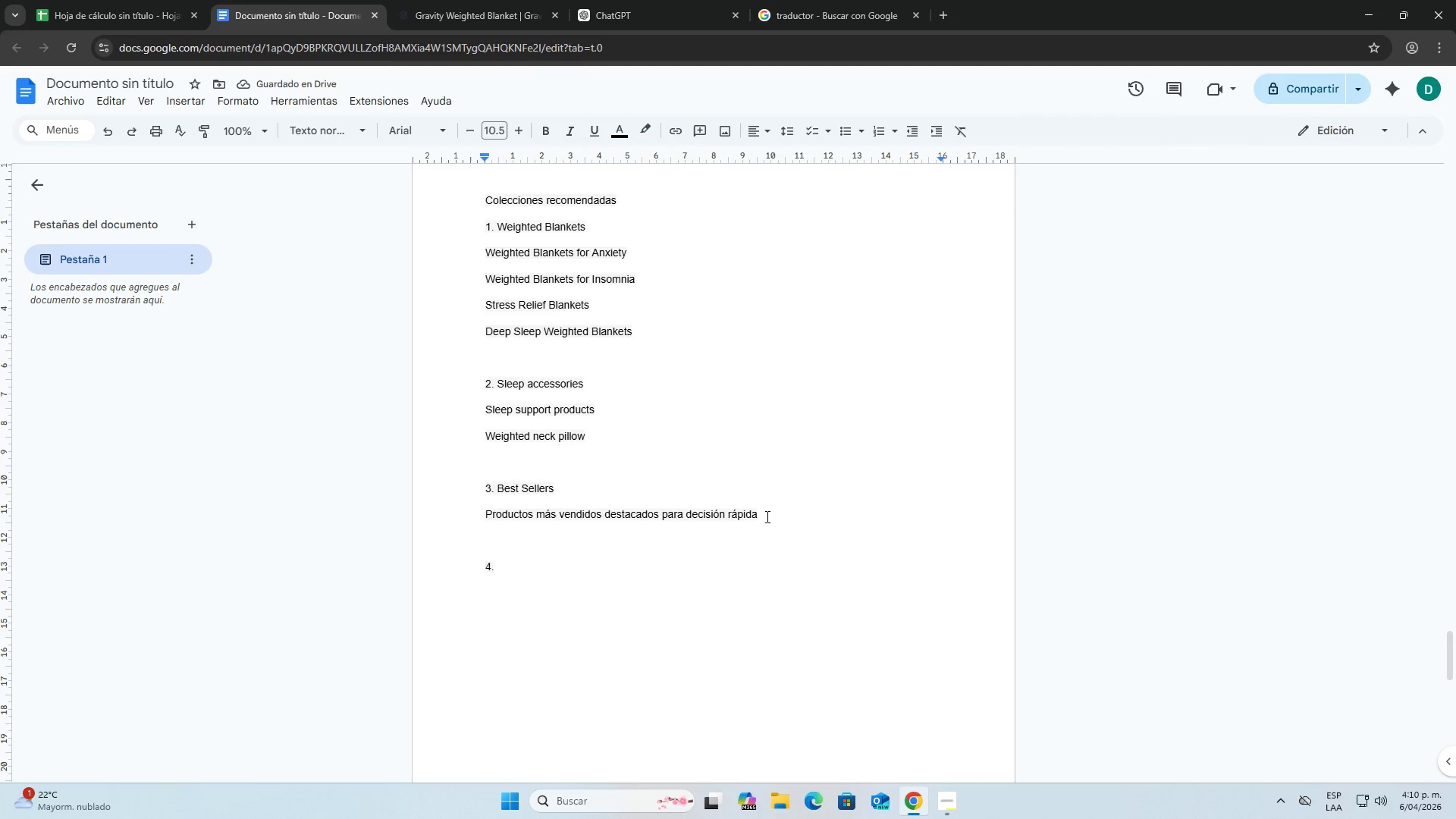 
wait(10.42)
 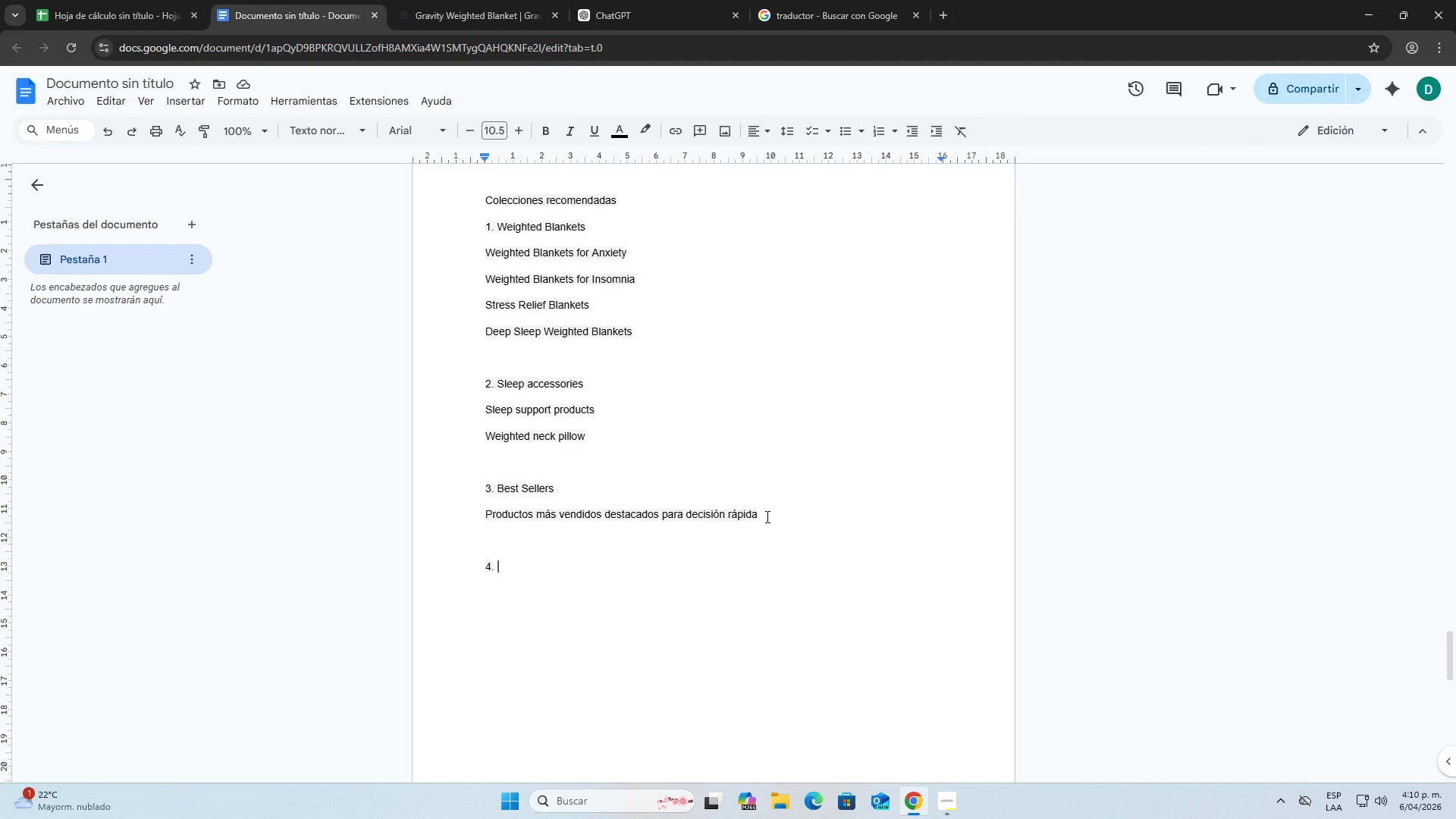 
type(Relaxation)
 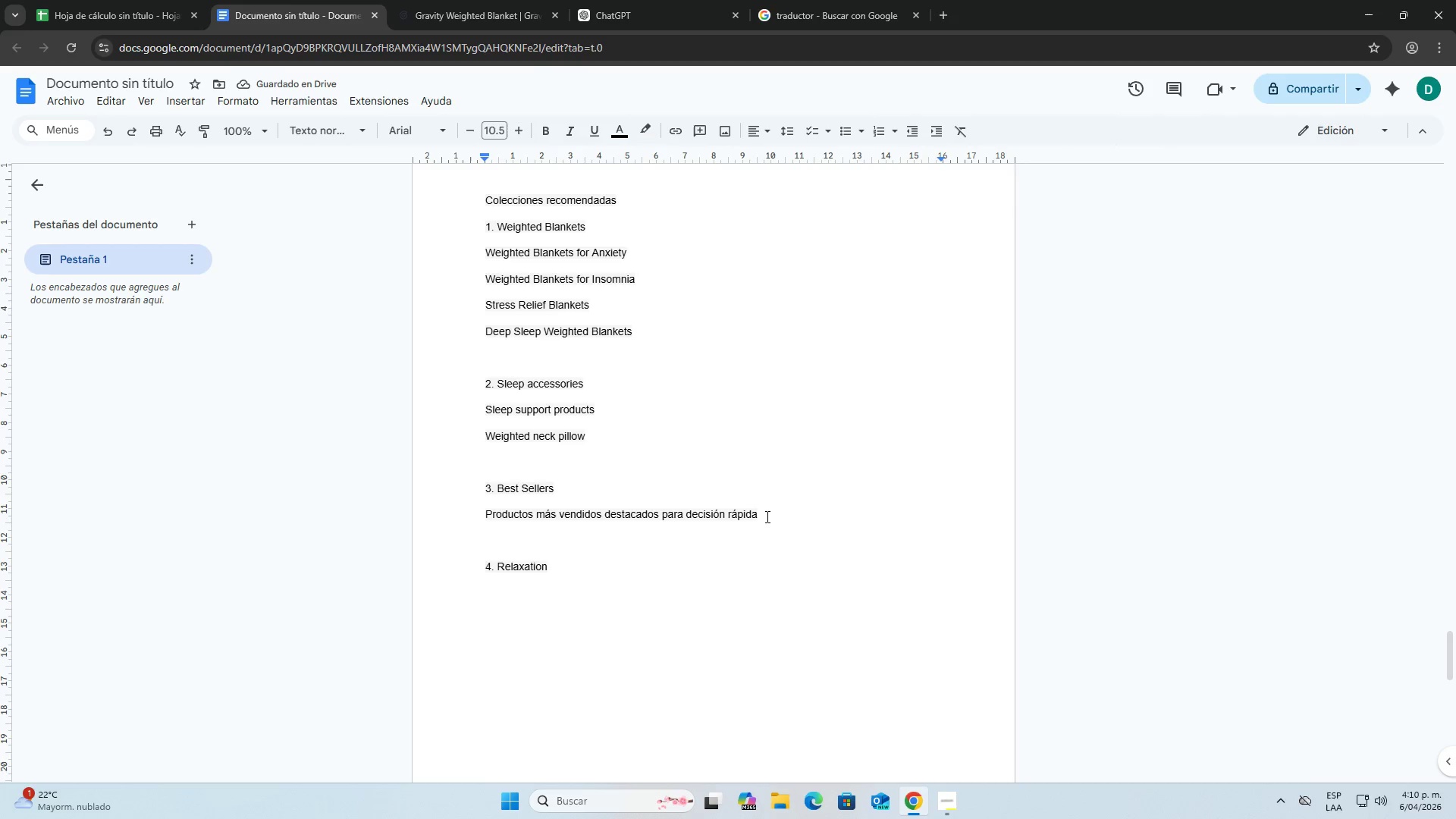 
key(Enter)
 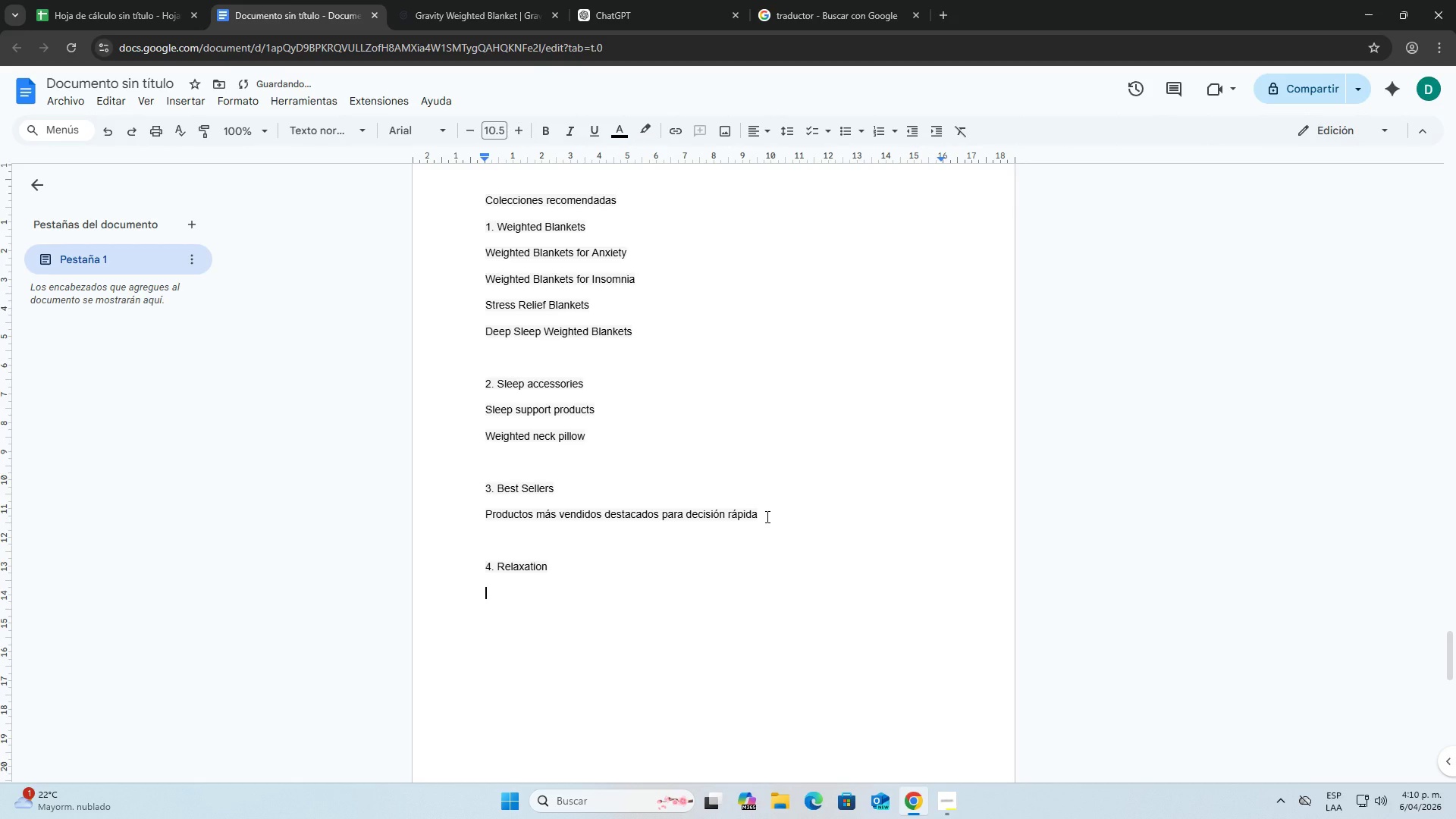 
type(Productos )
 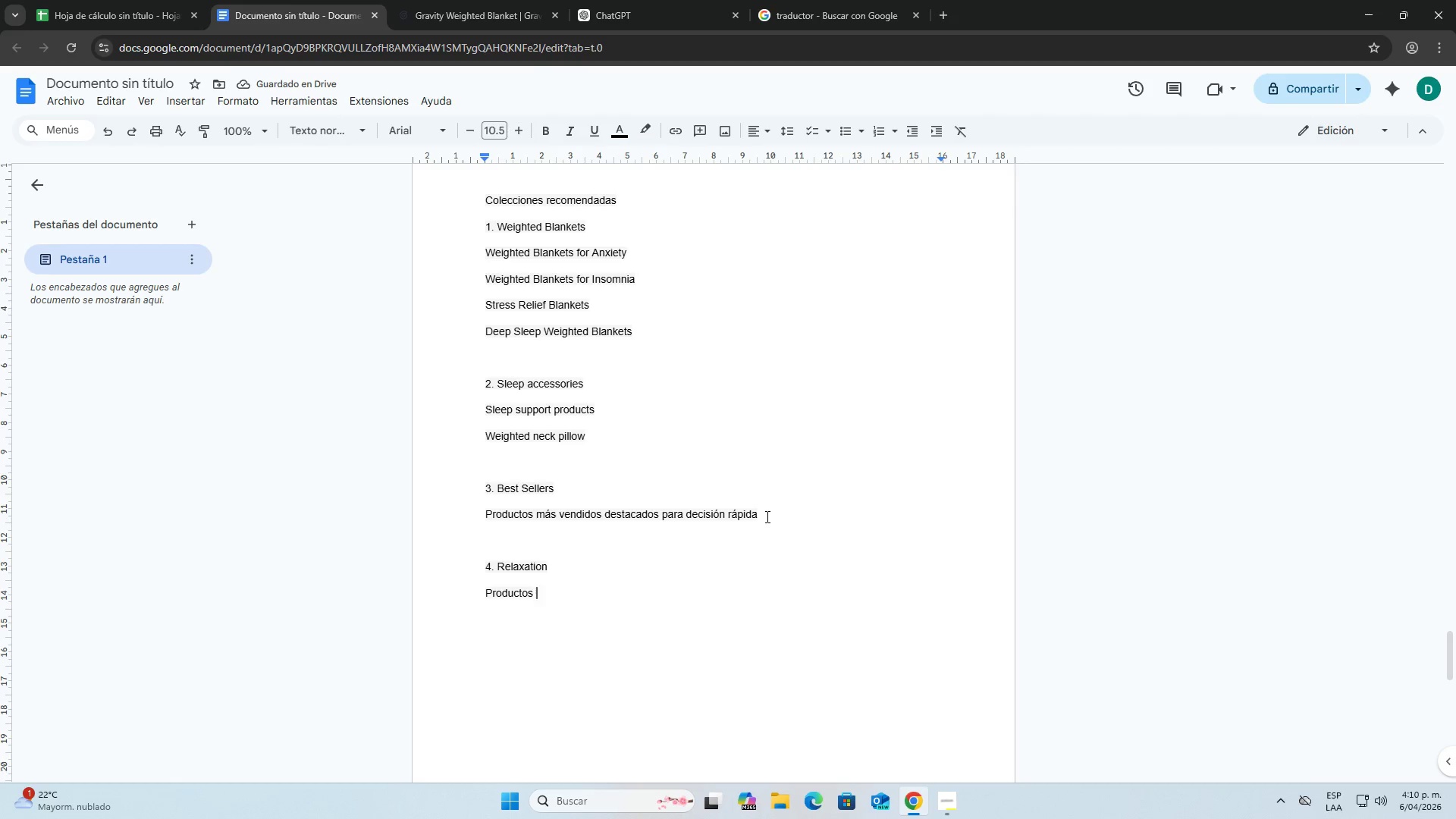 
type(enfocados en ansiedad y descanso)
 